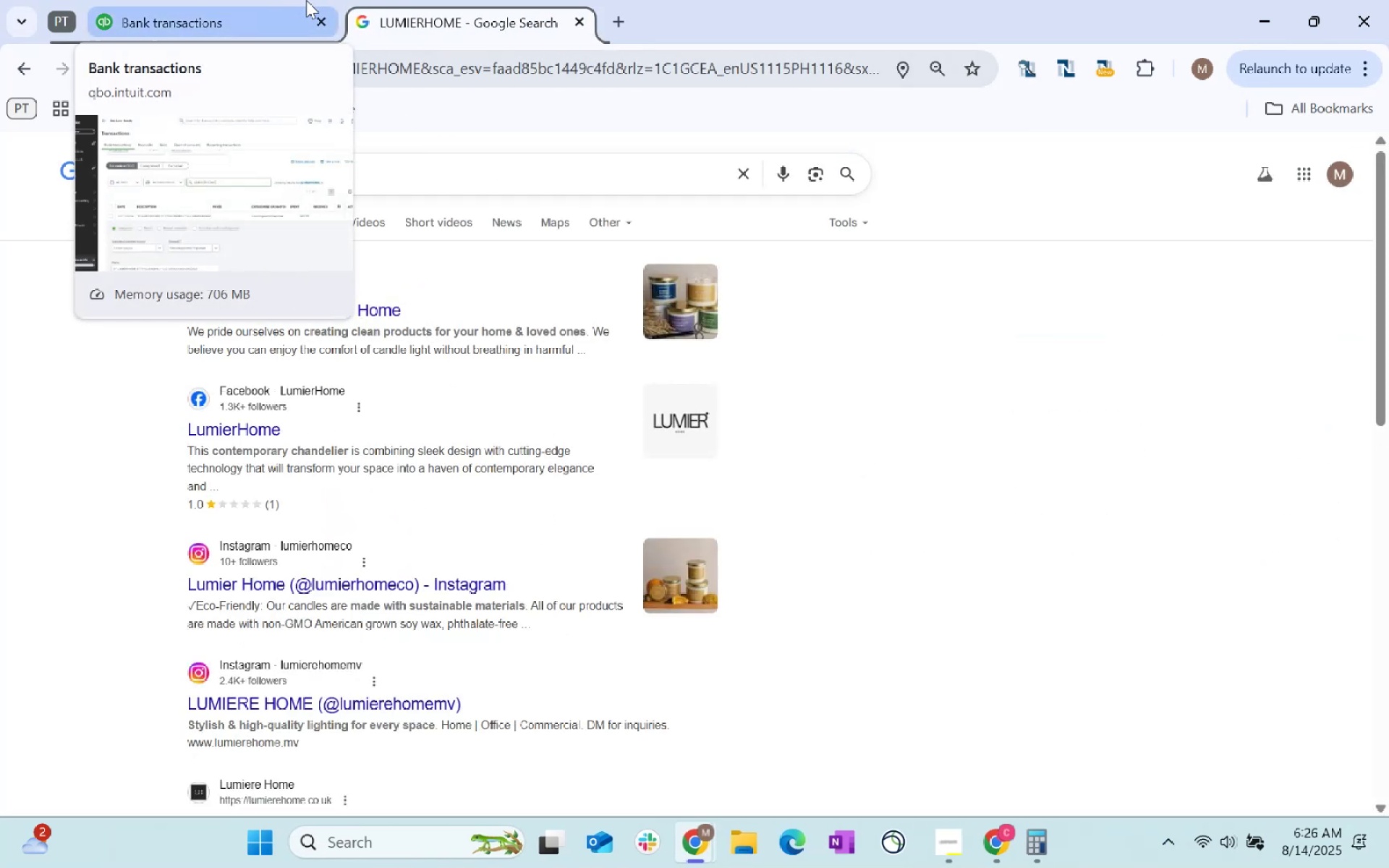 
left_click([306, 0])
 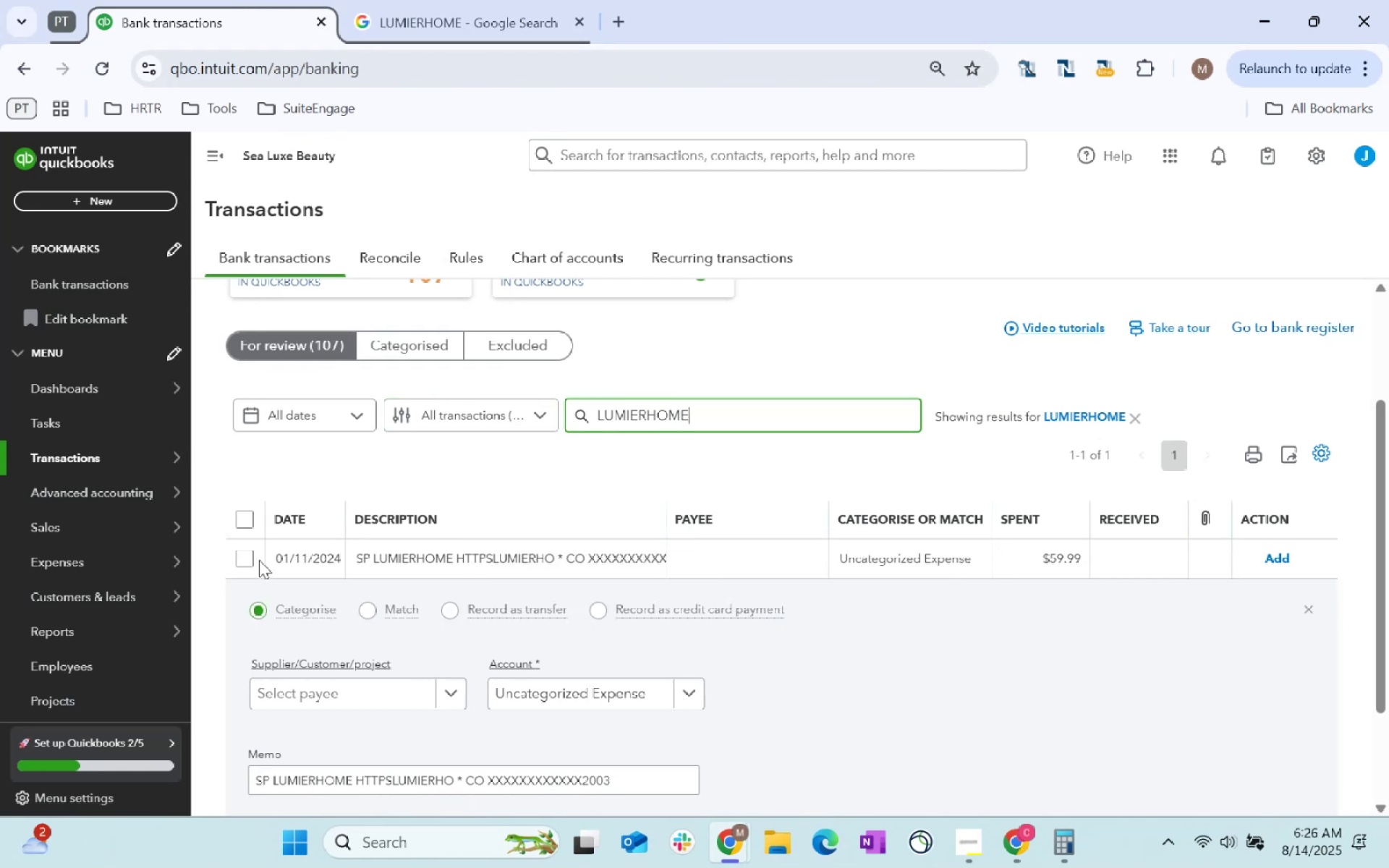 
left_click([240, 559])
 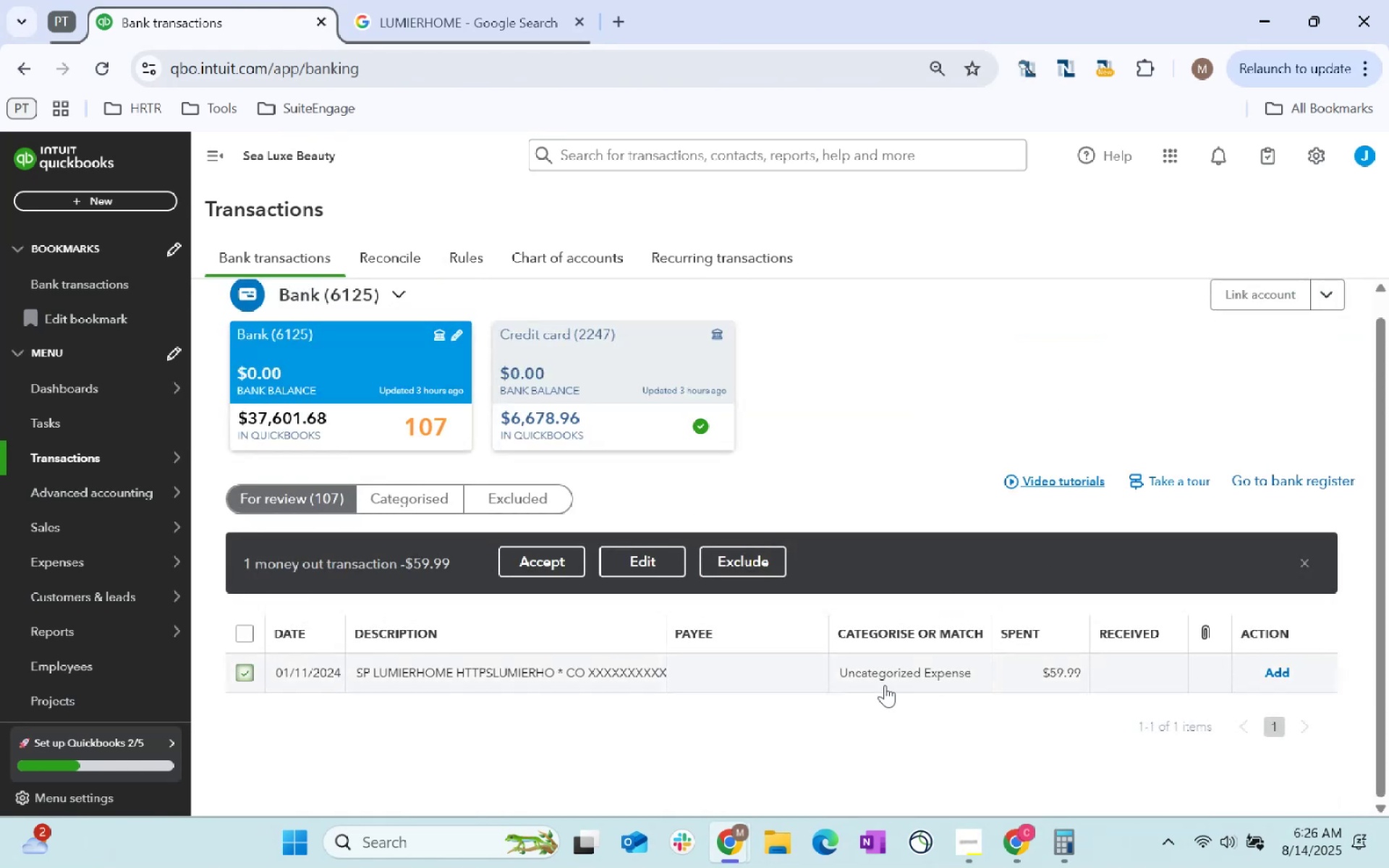 
left_click([643, 569])
 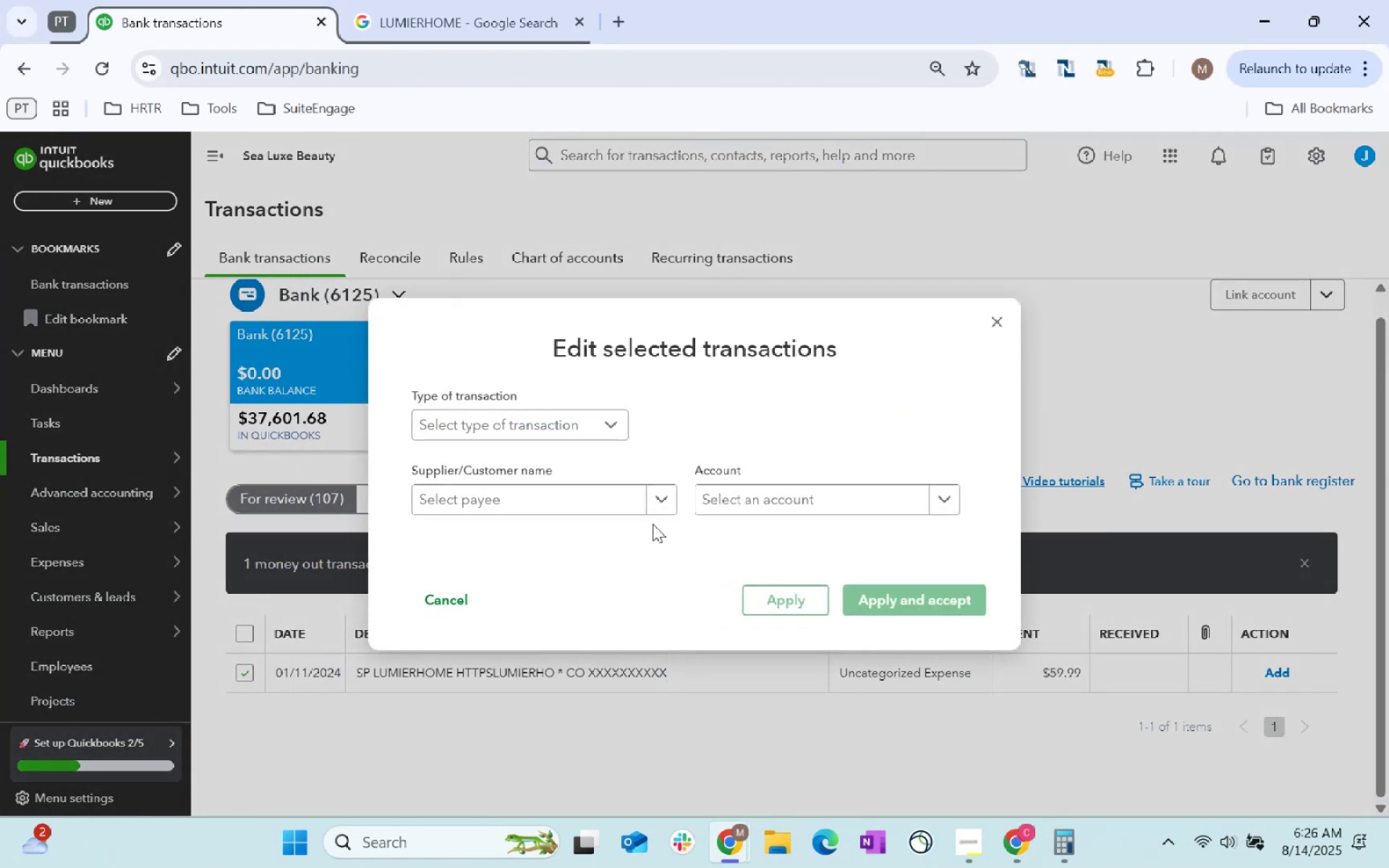 
left_click([753, 499])
 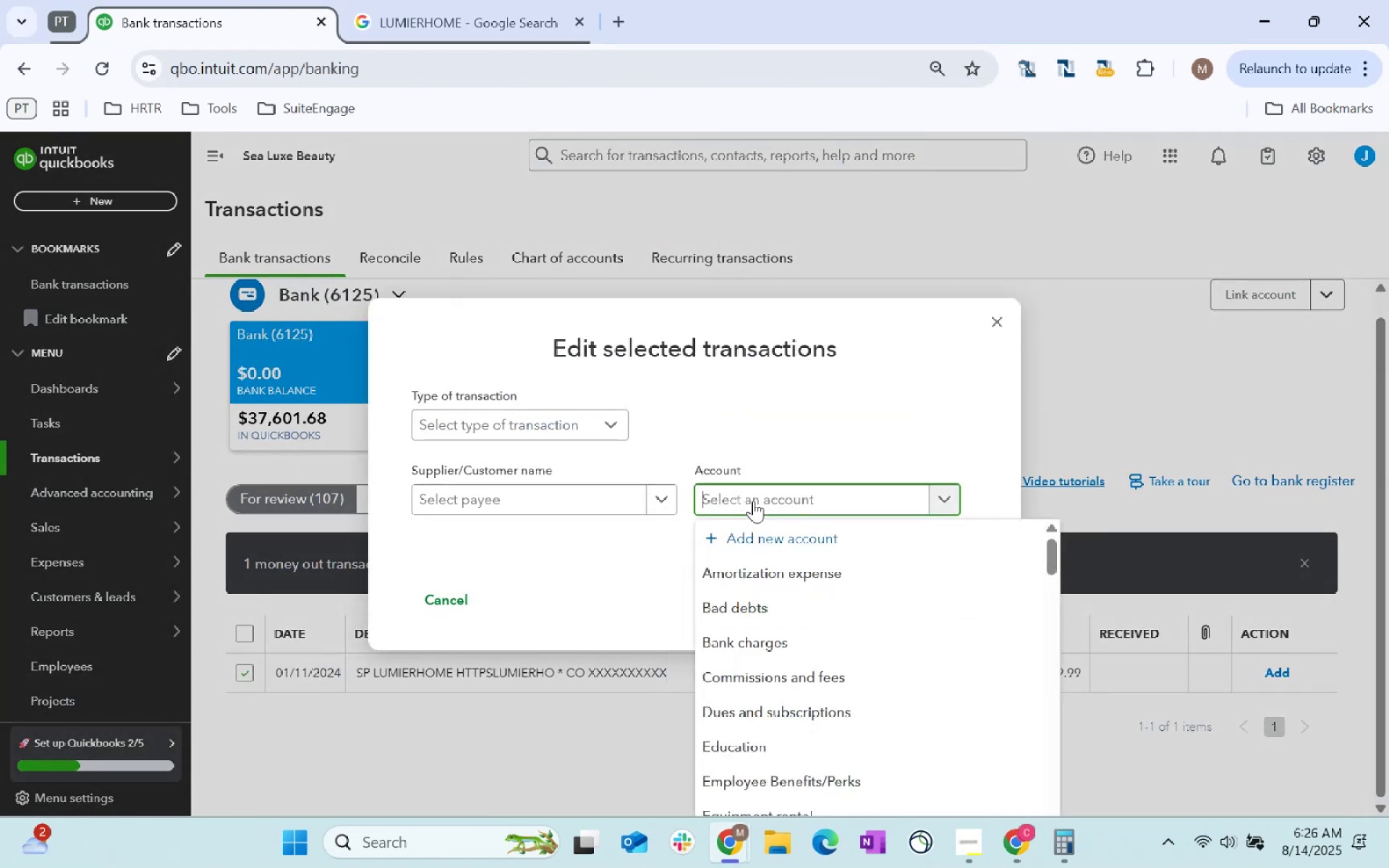 
type(offi)
 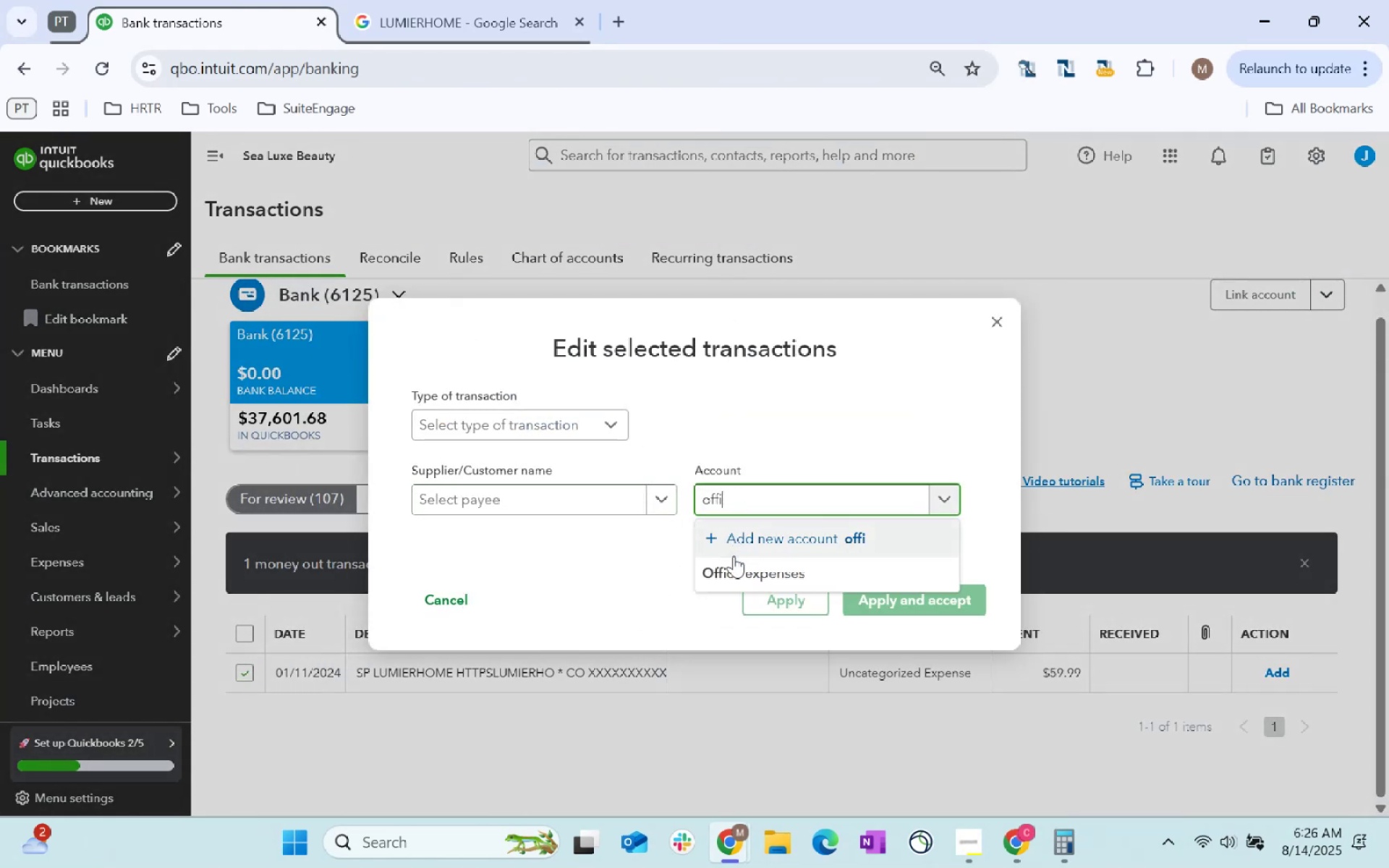 
double_click([541, 506])
 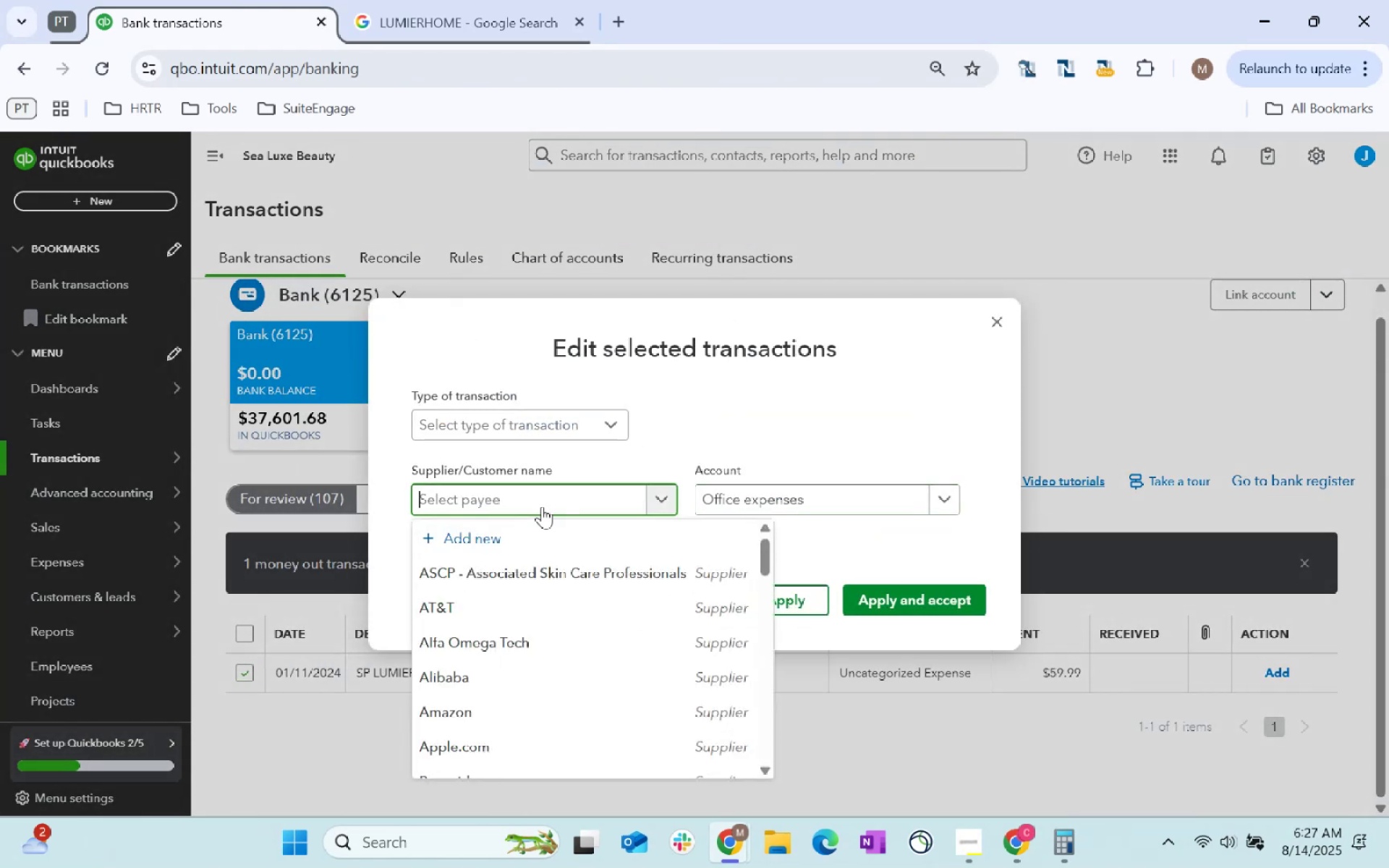 
type(Supplier)
key(Tab)
 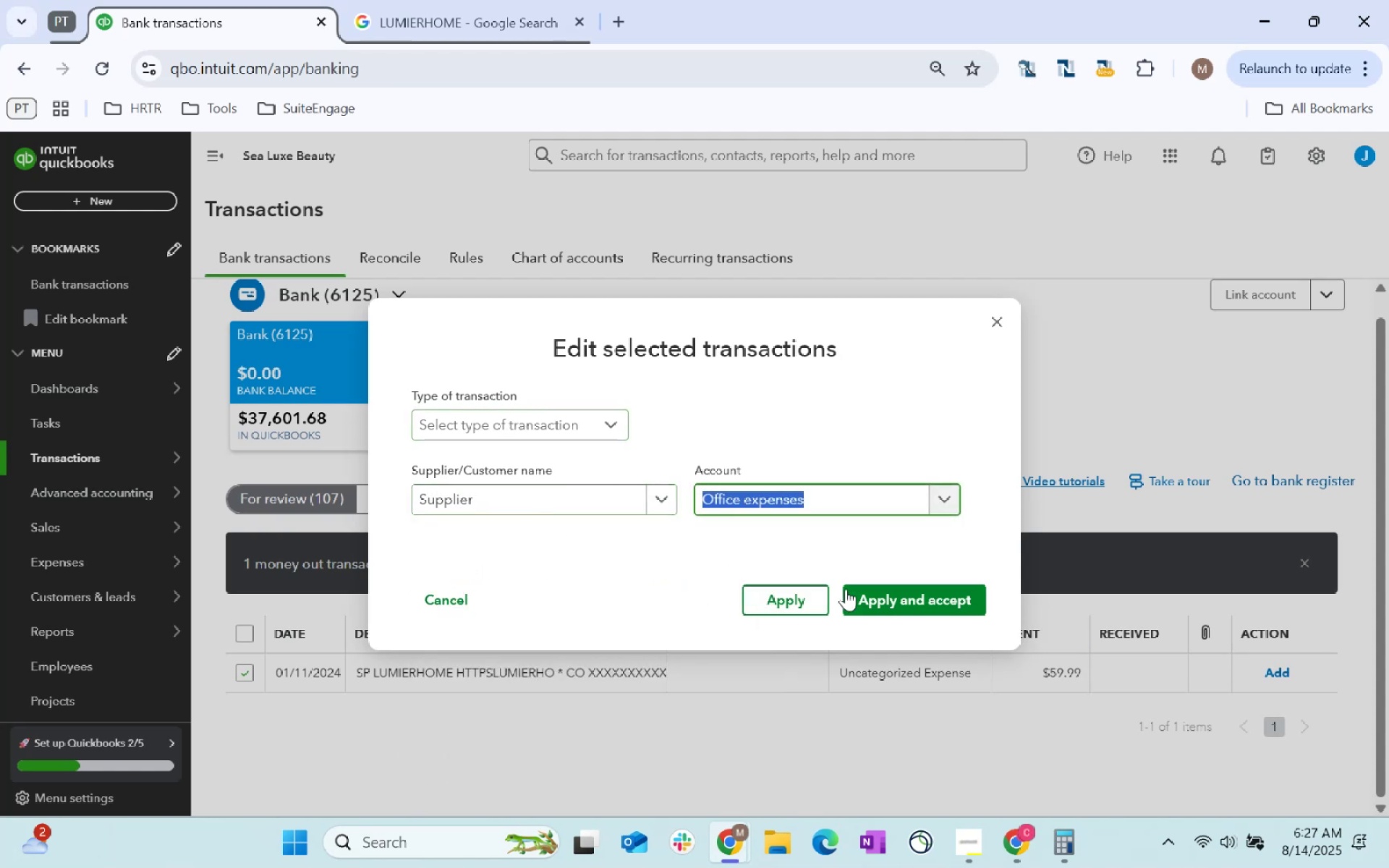 
left_click([889, 599])
 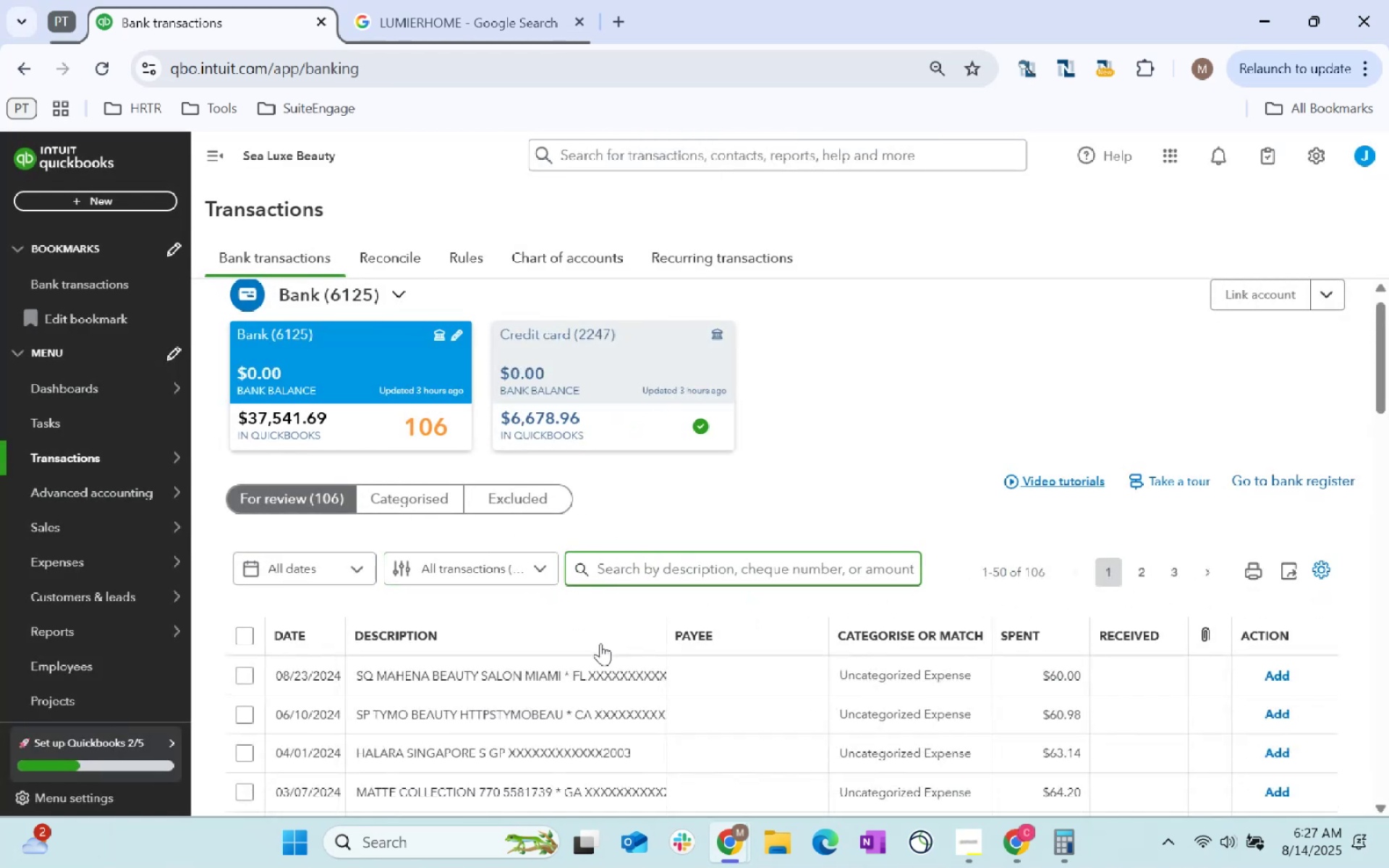 
wait(6.04)
 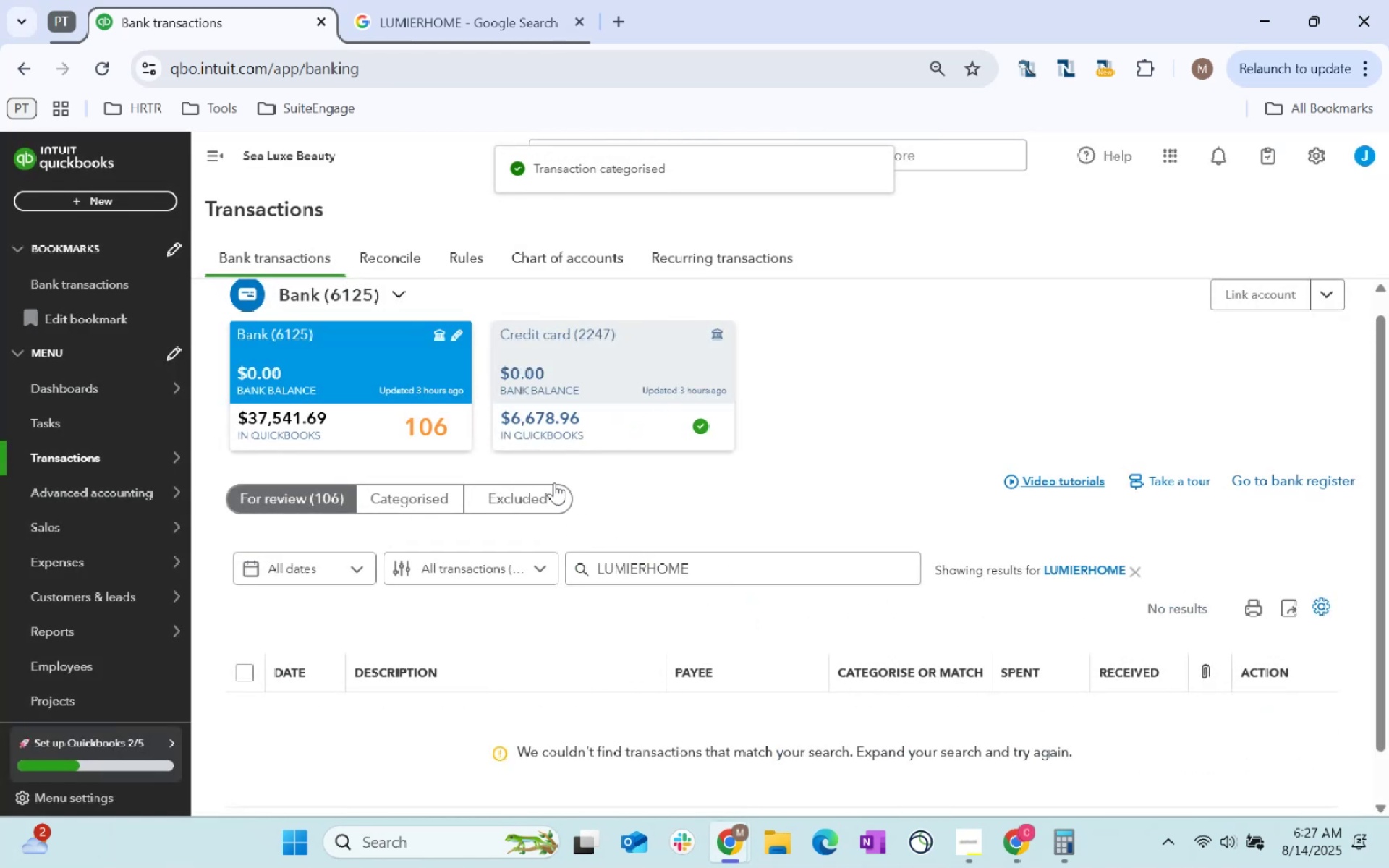 
scroll: coordinate [566, 684], scroll_direction: down, amount: 1.0
 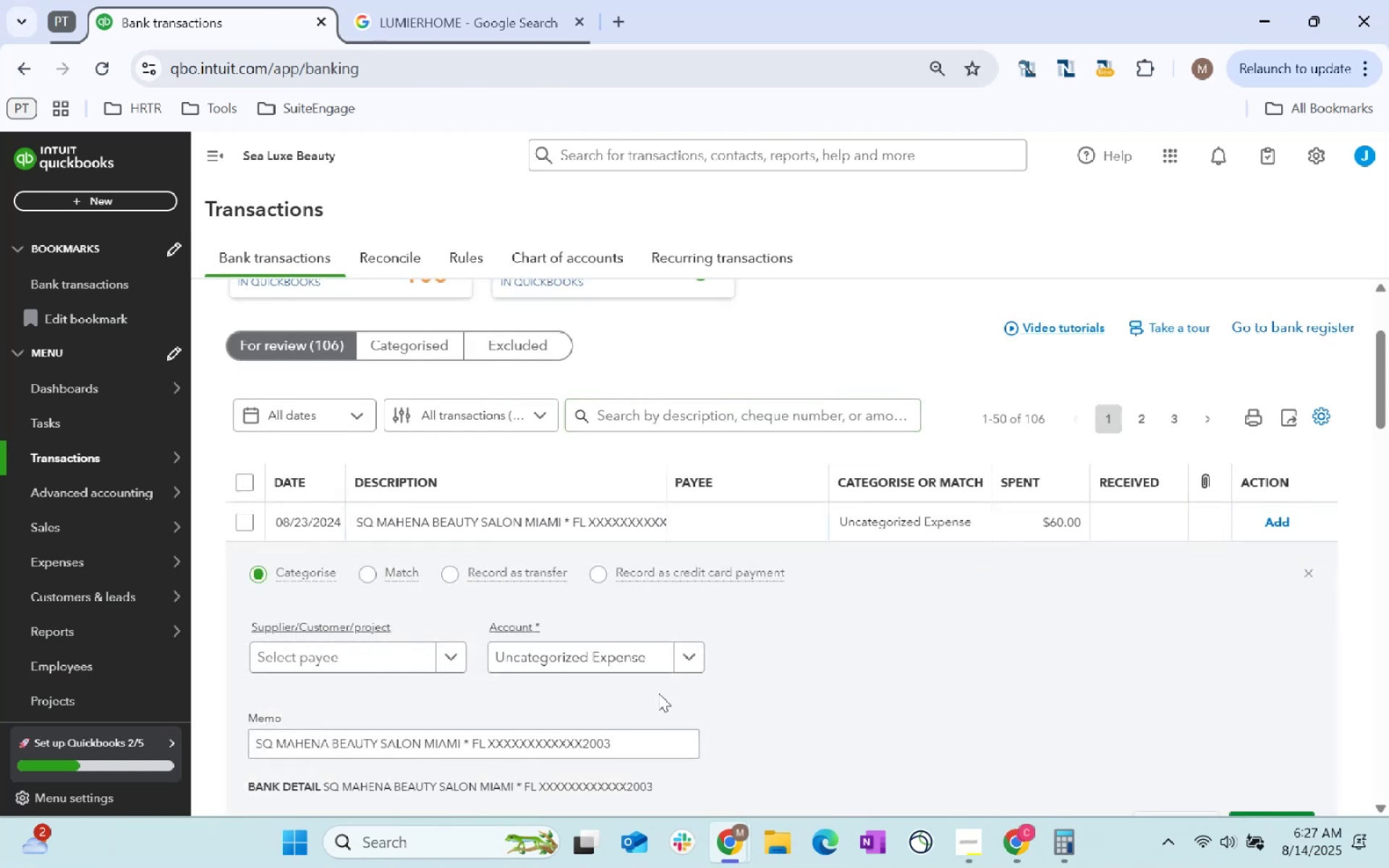 
key(Control+C)
 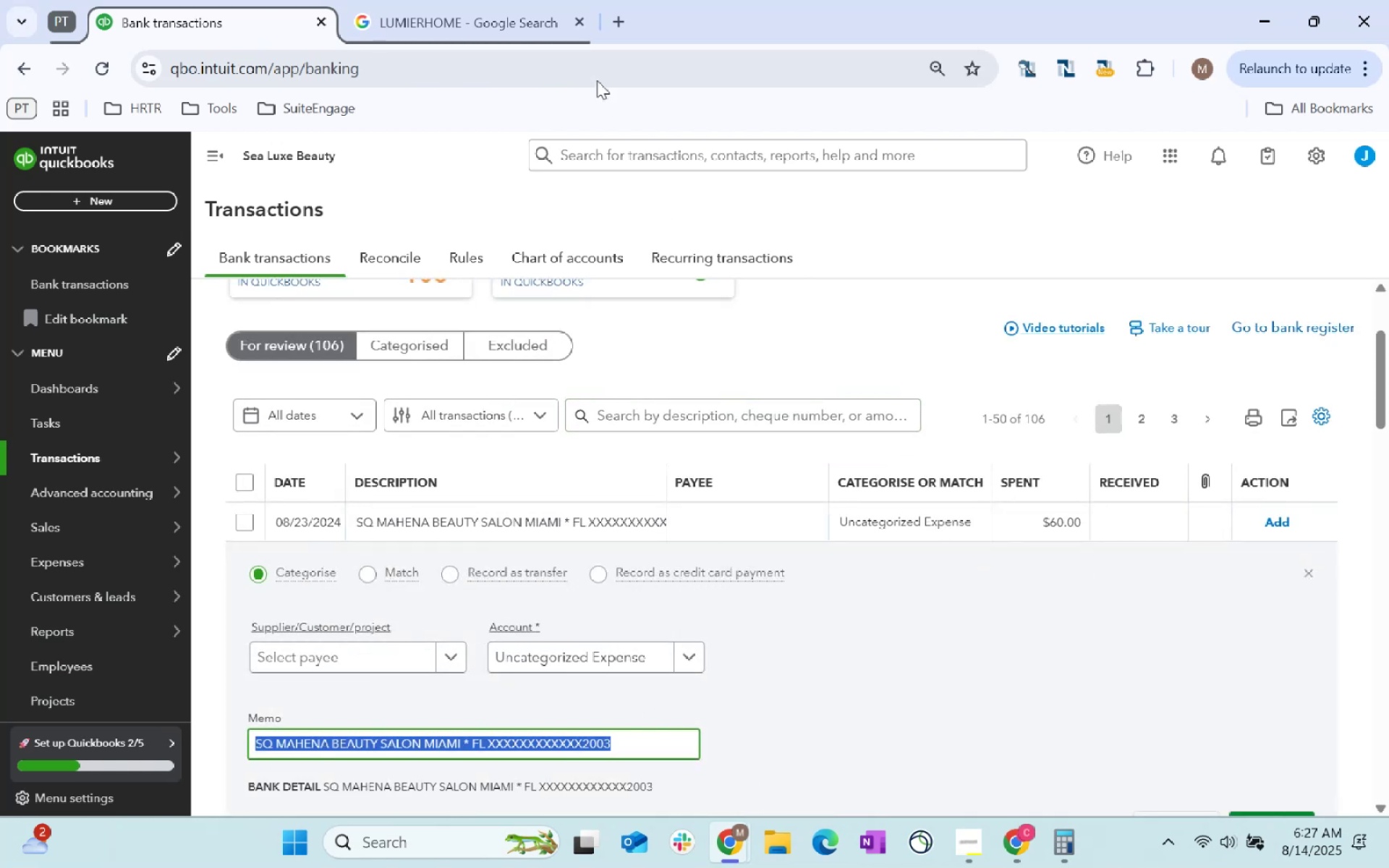 
key(Control+C)
 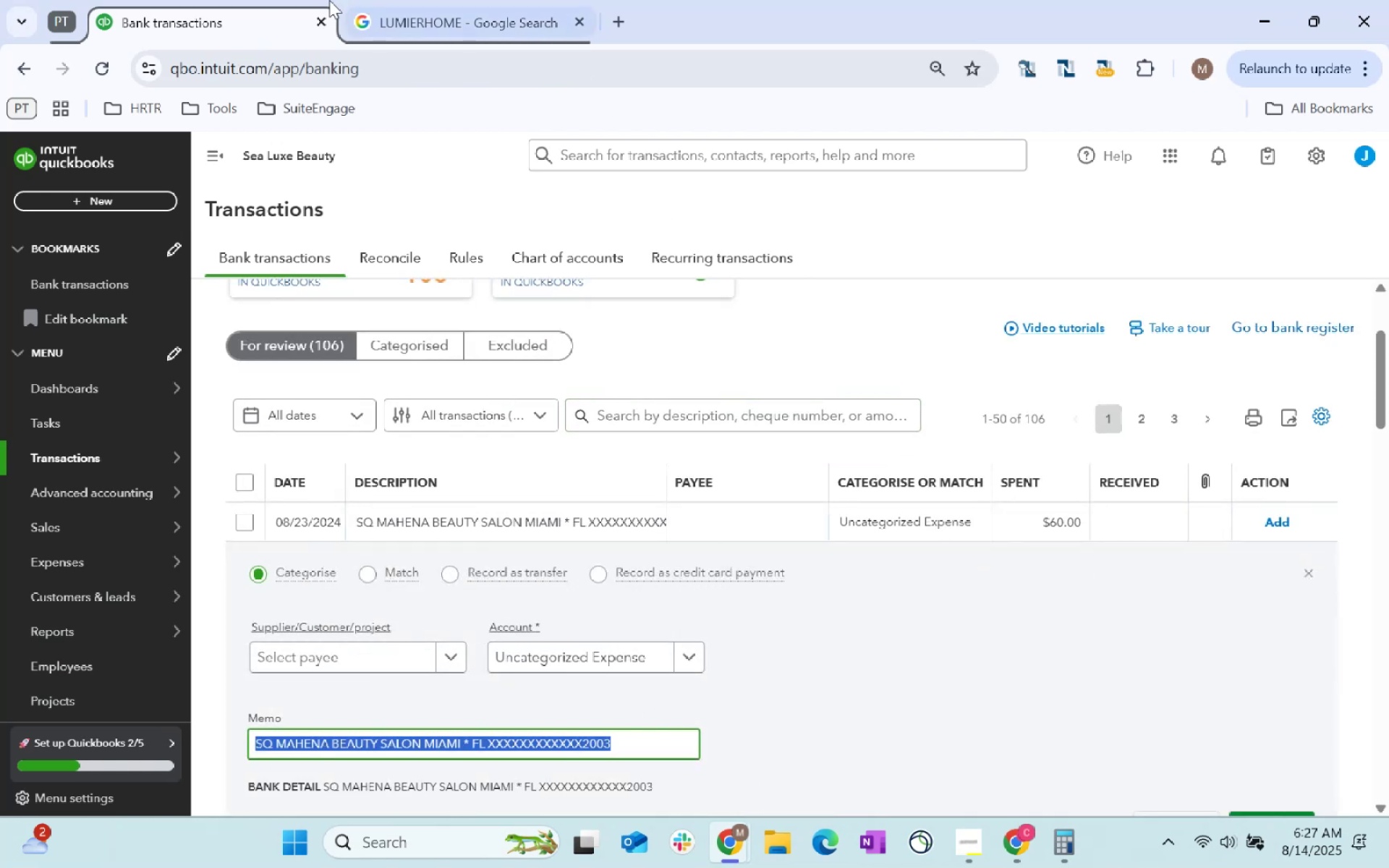 
key(Control+C)
 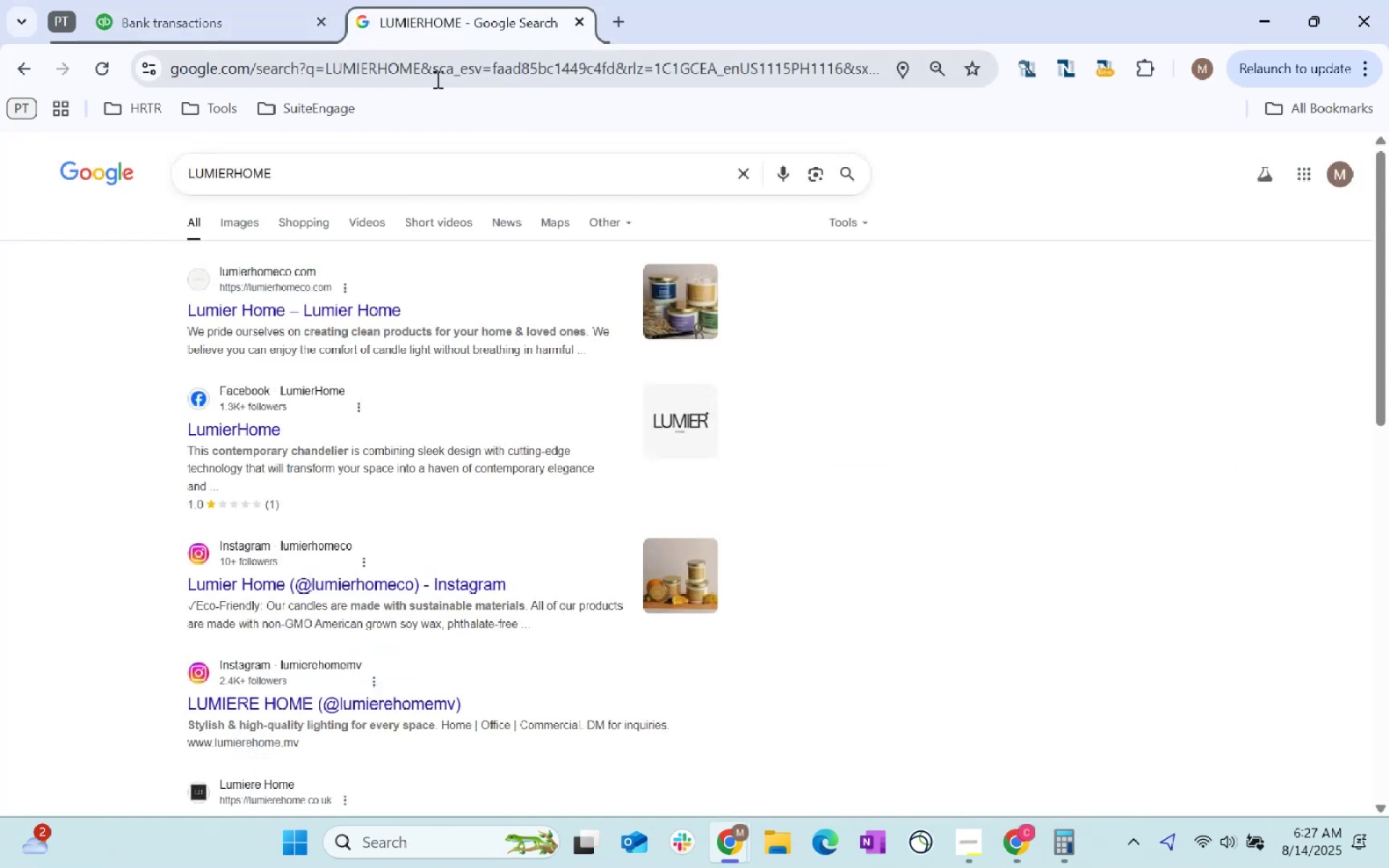 
key(Control+ControlLeft)
 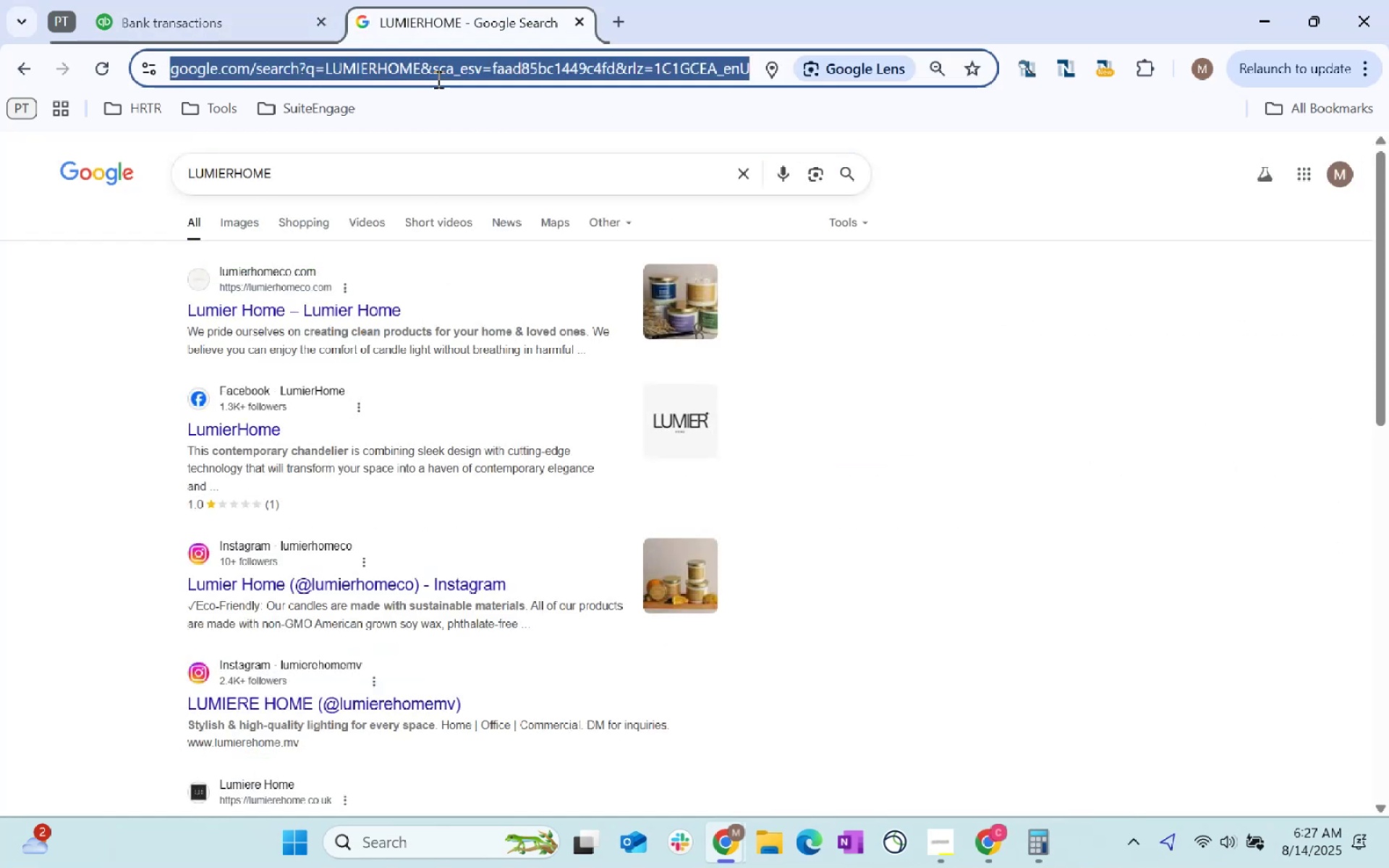 
key(Control+V)
 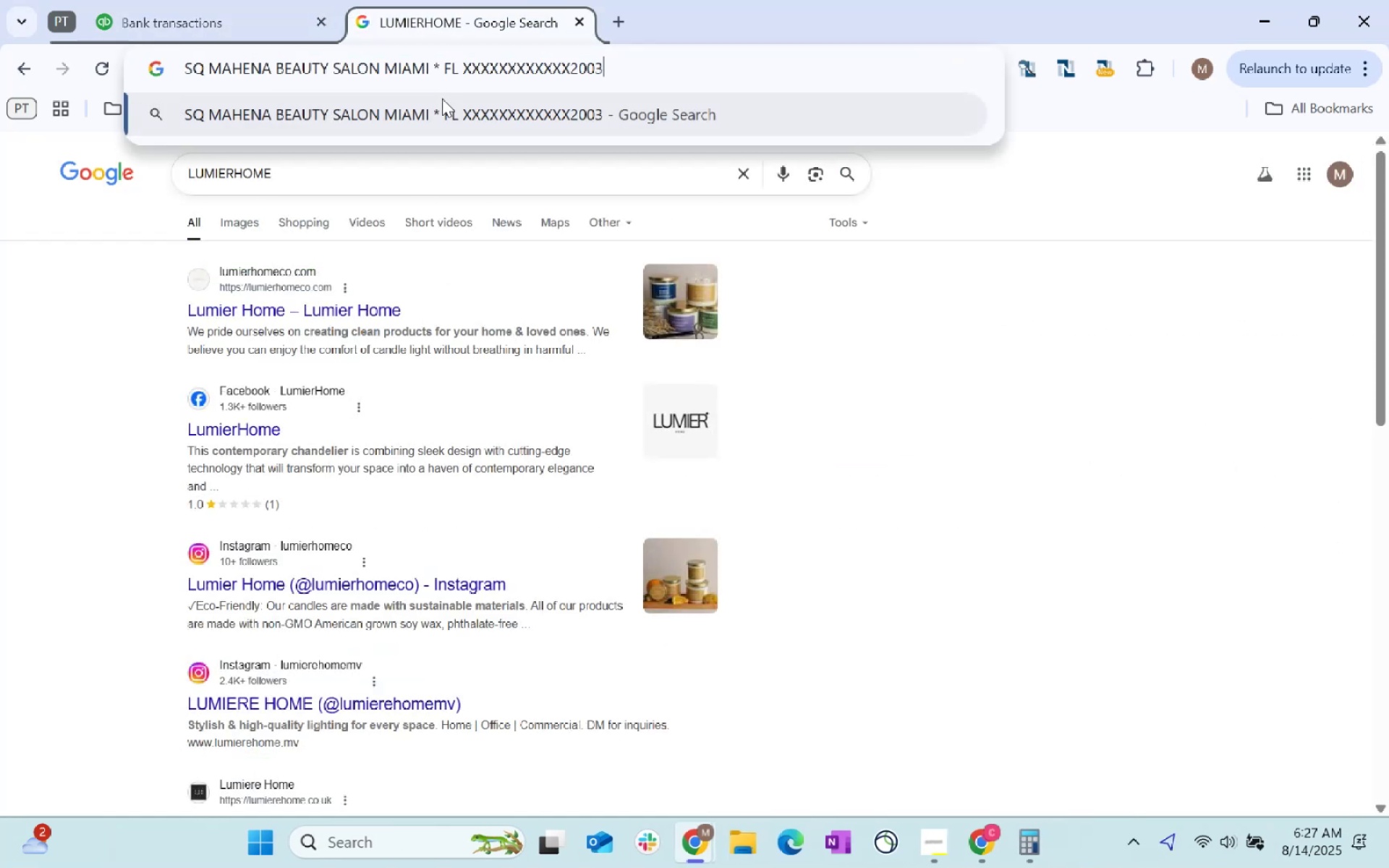 
key(Enter)
 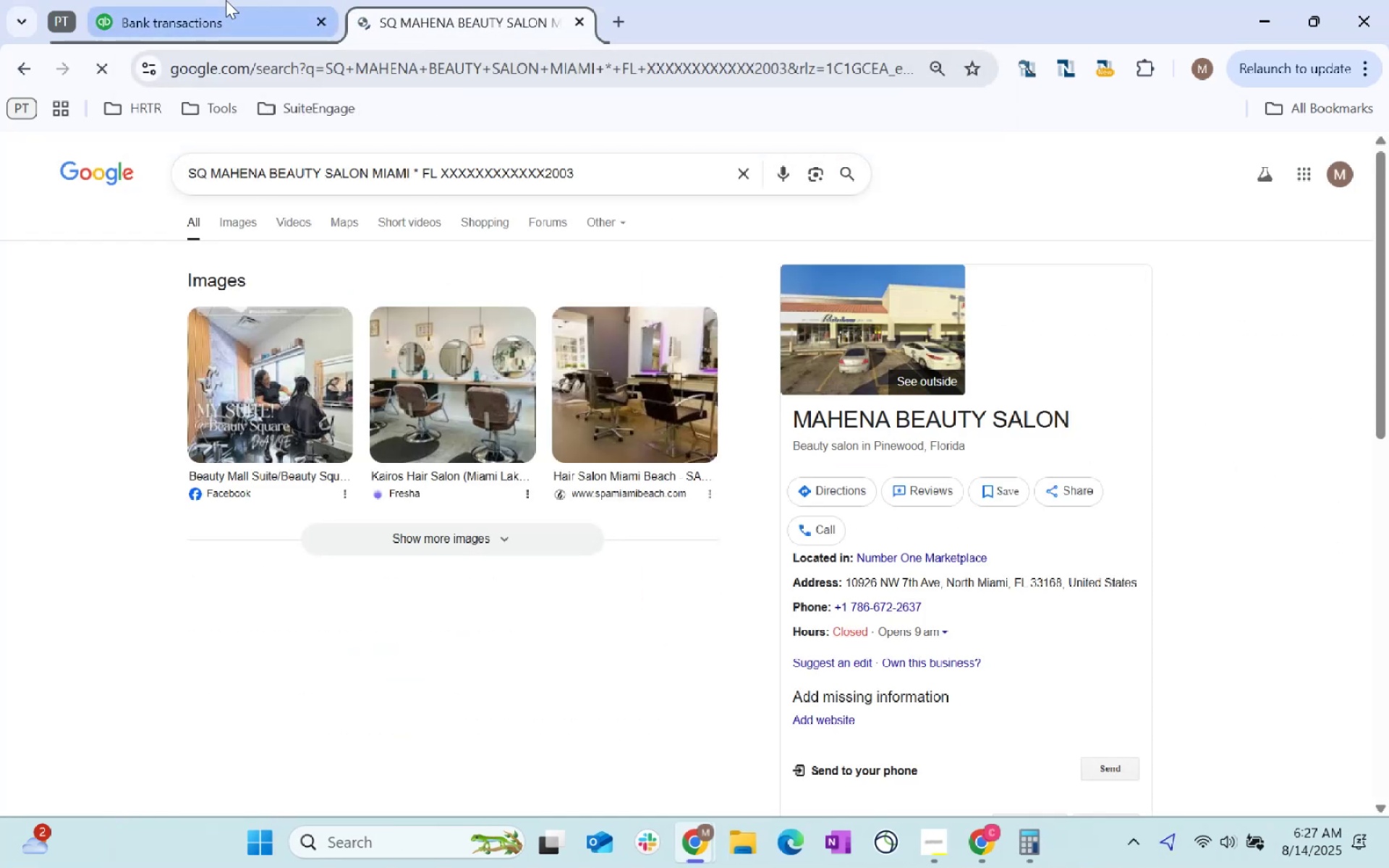 
left_click([226, 0])
 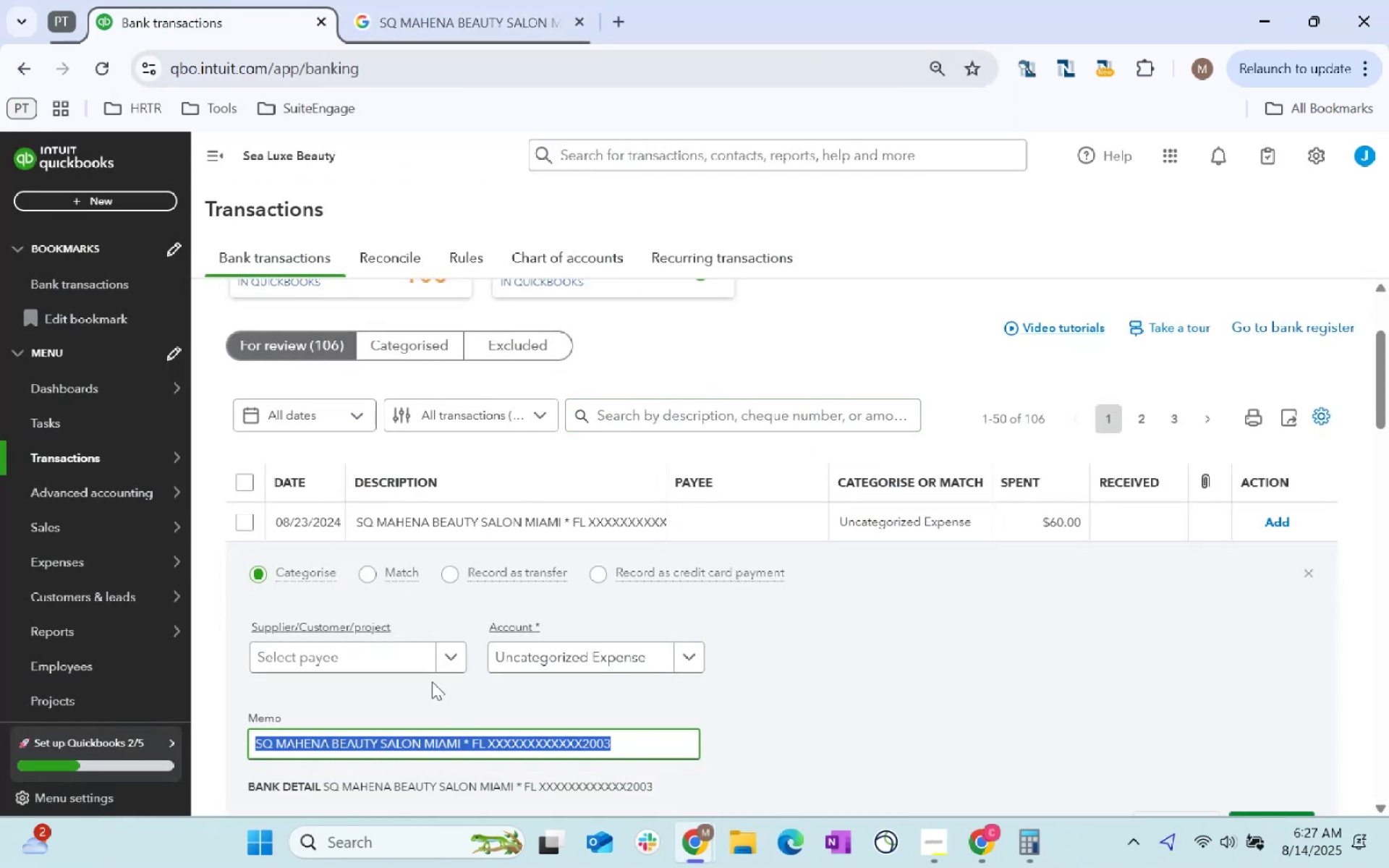 
left_click([373, 653])
 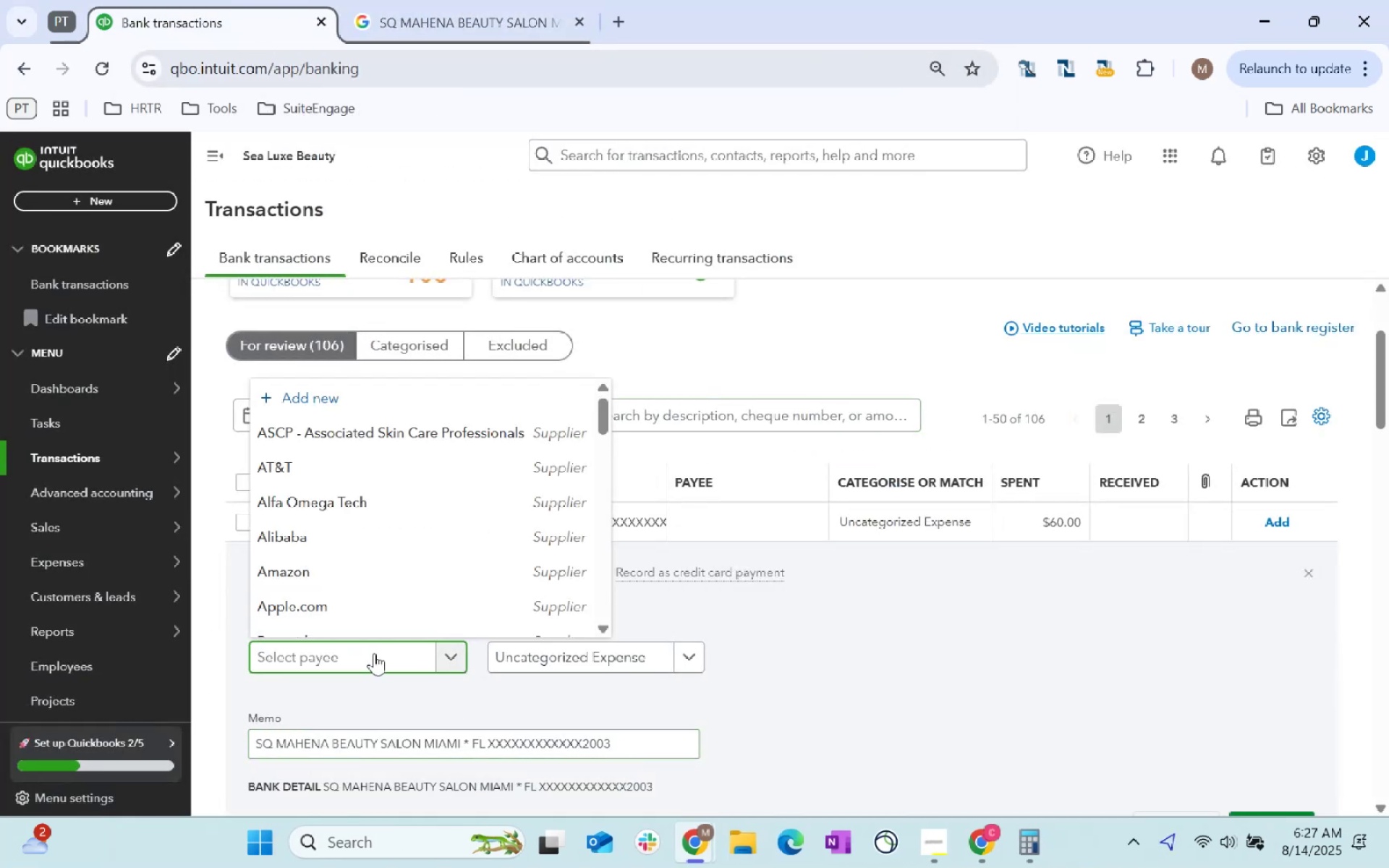 
type(slb)
key(Tab)
type(benefits)
key(Tab)
 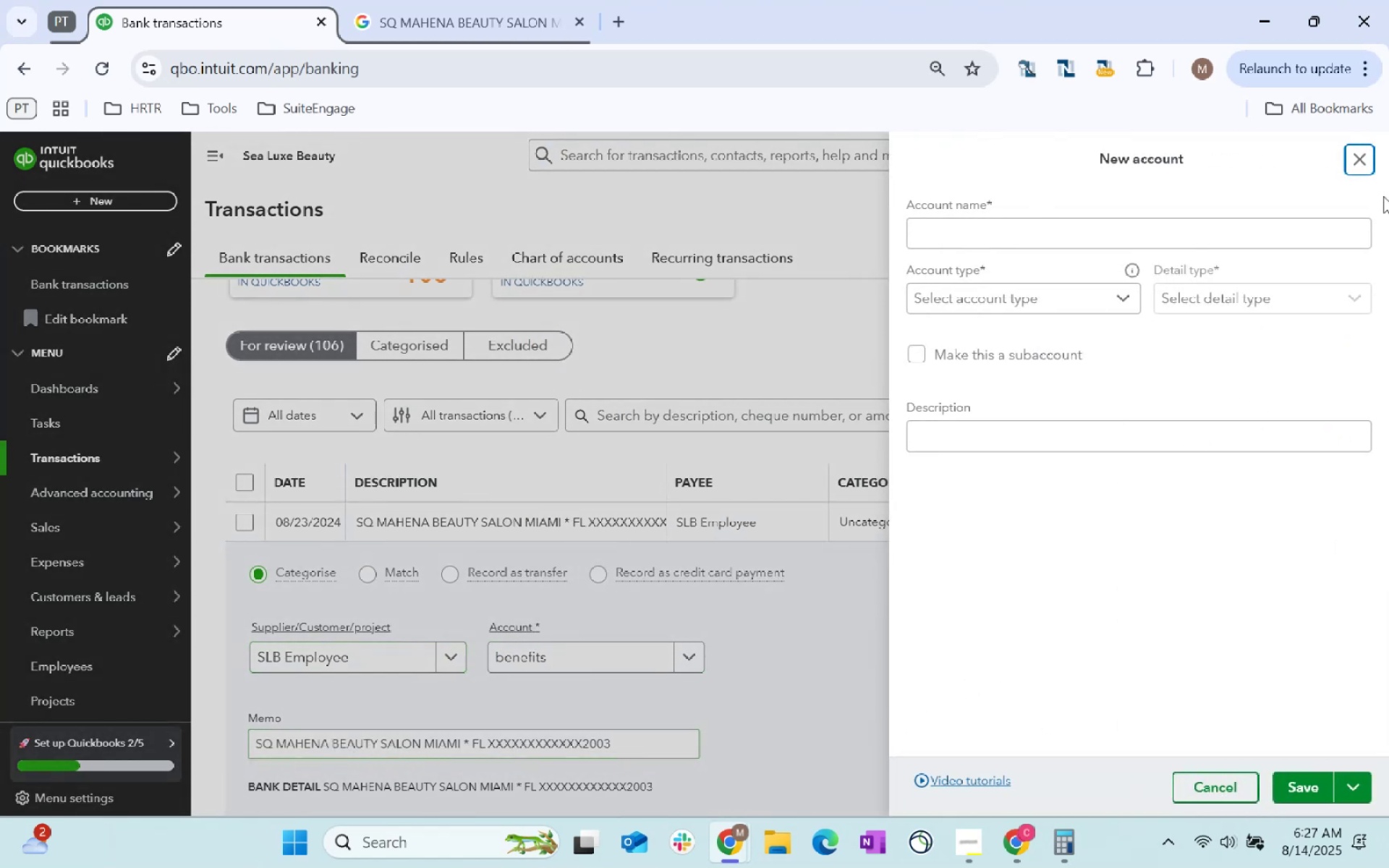 
left_click([1364, 150])
 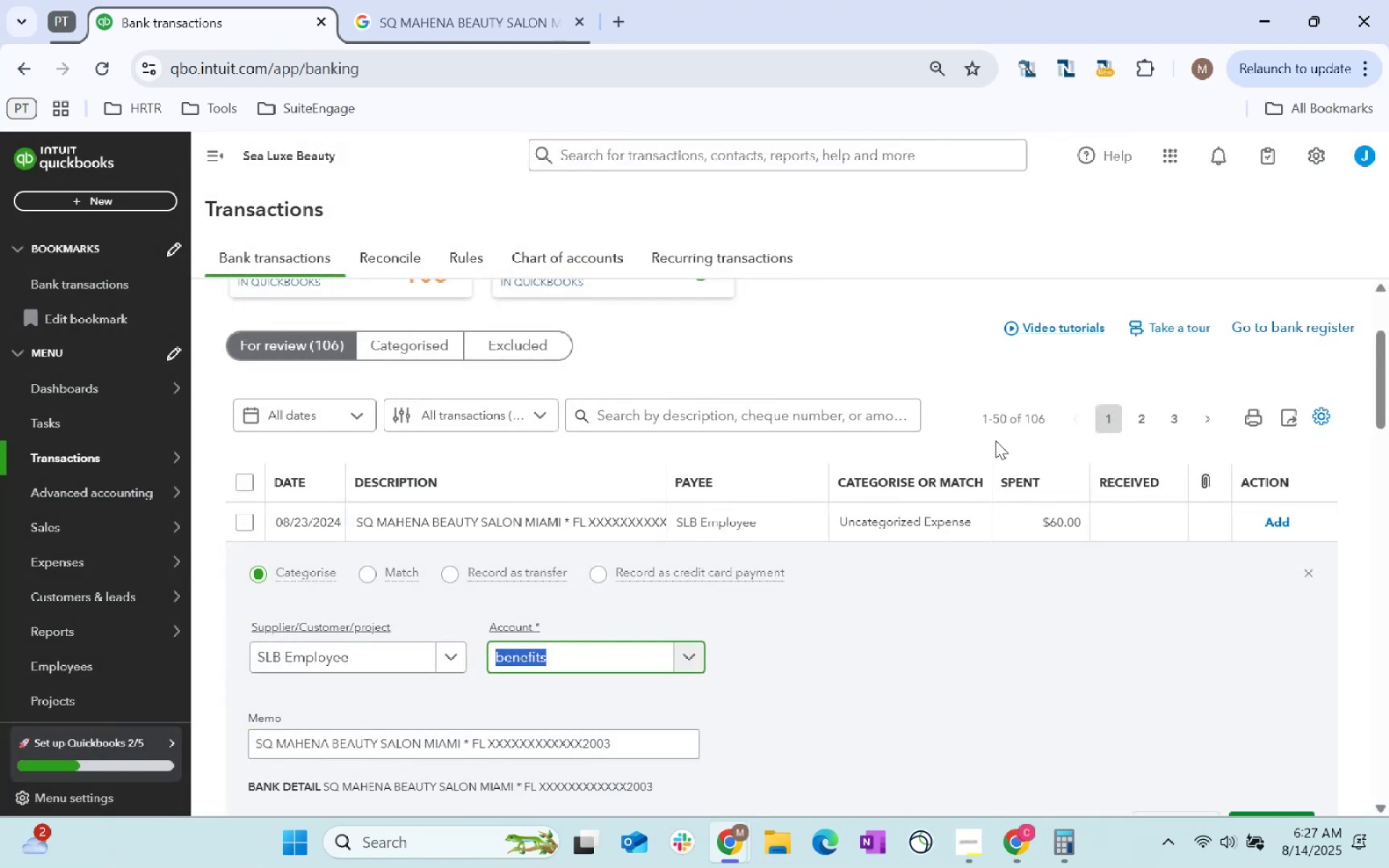 
scroll: coordinate [995, 441], scroll_direction: down, amount: 2.0
 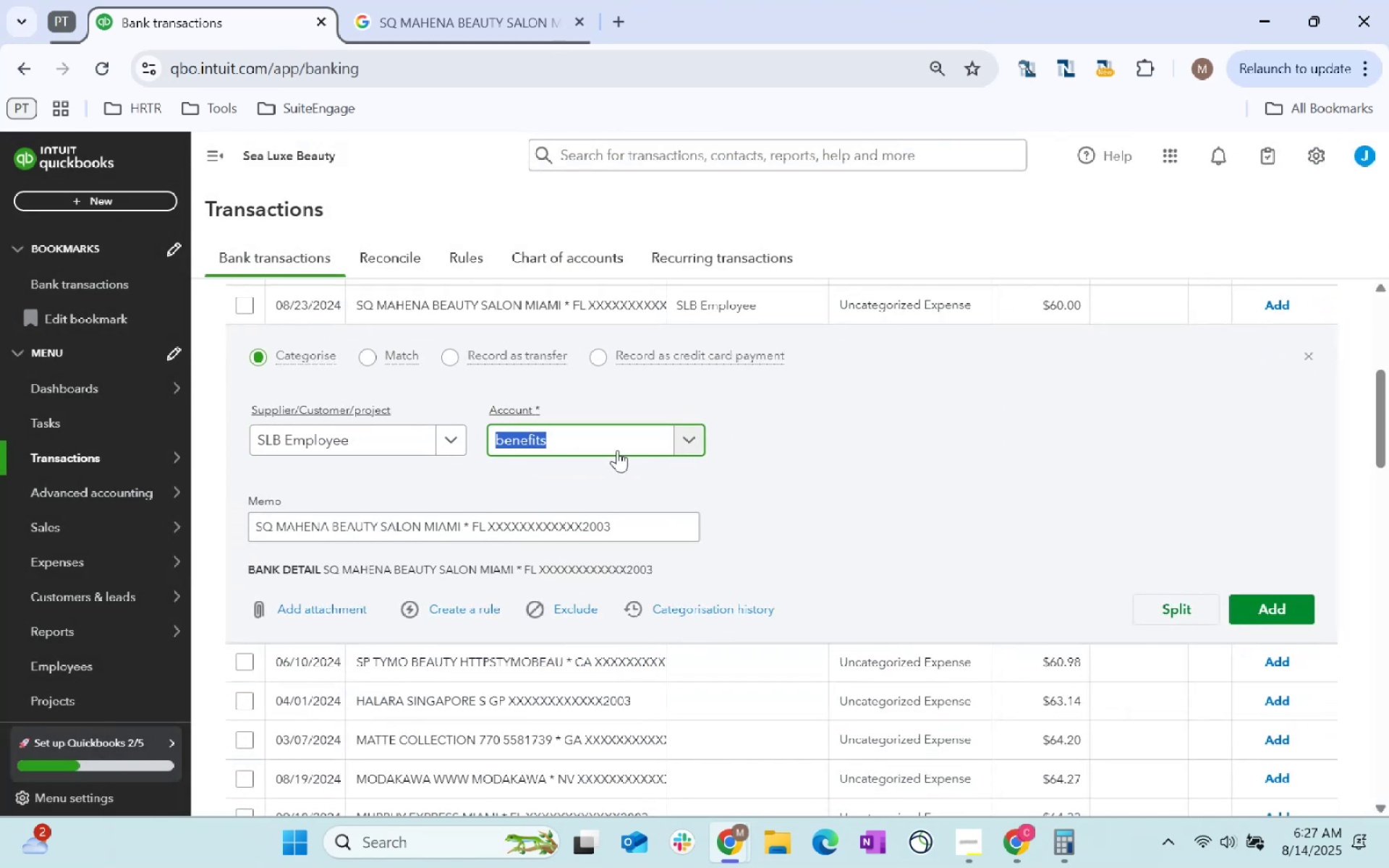 
double_click([616, 439])
 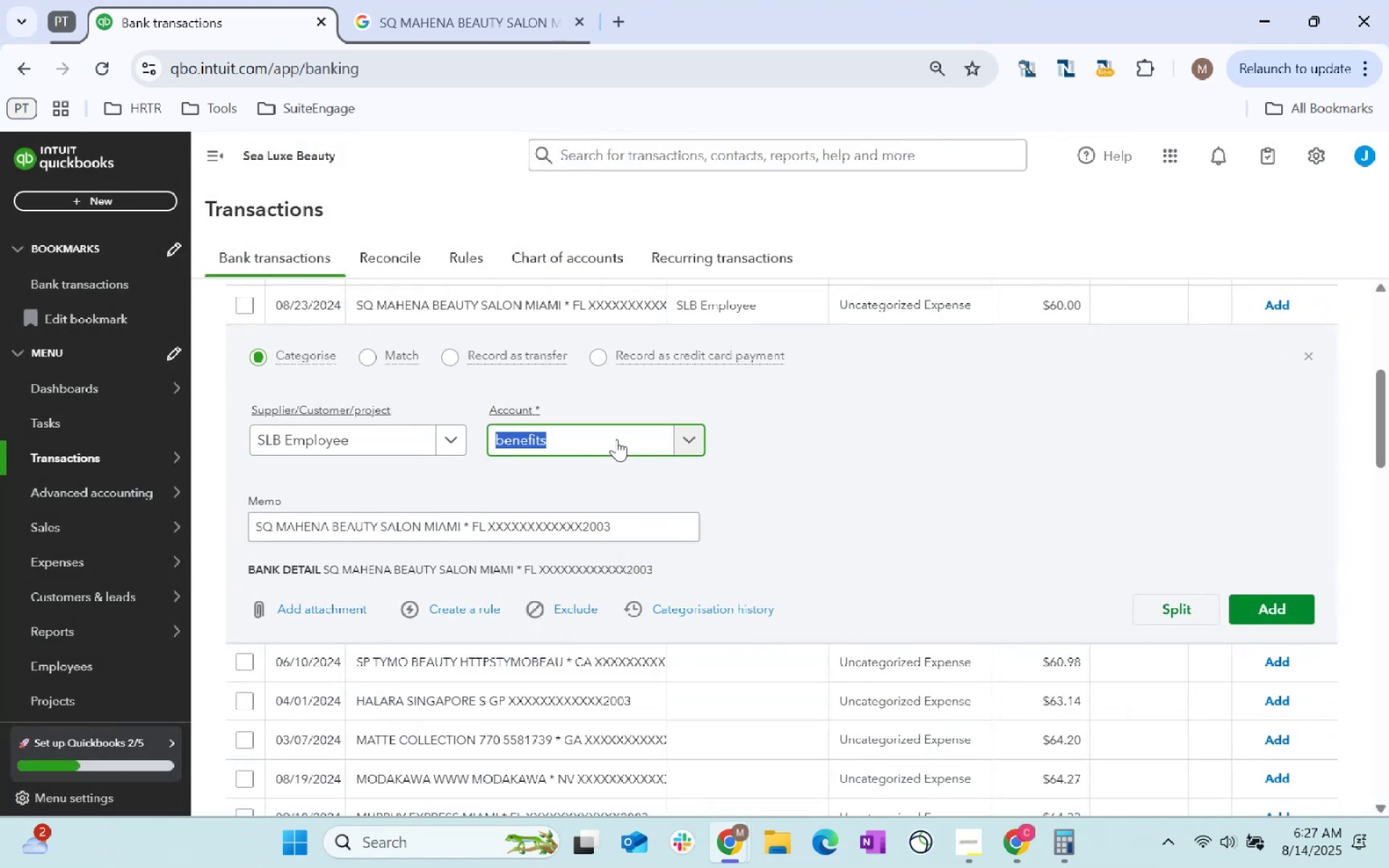 
triple_click([616, 439])
 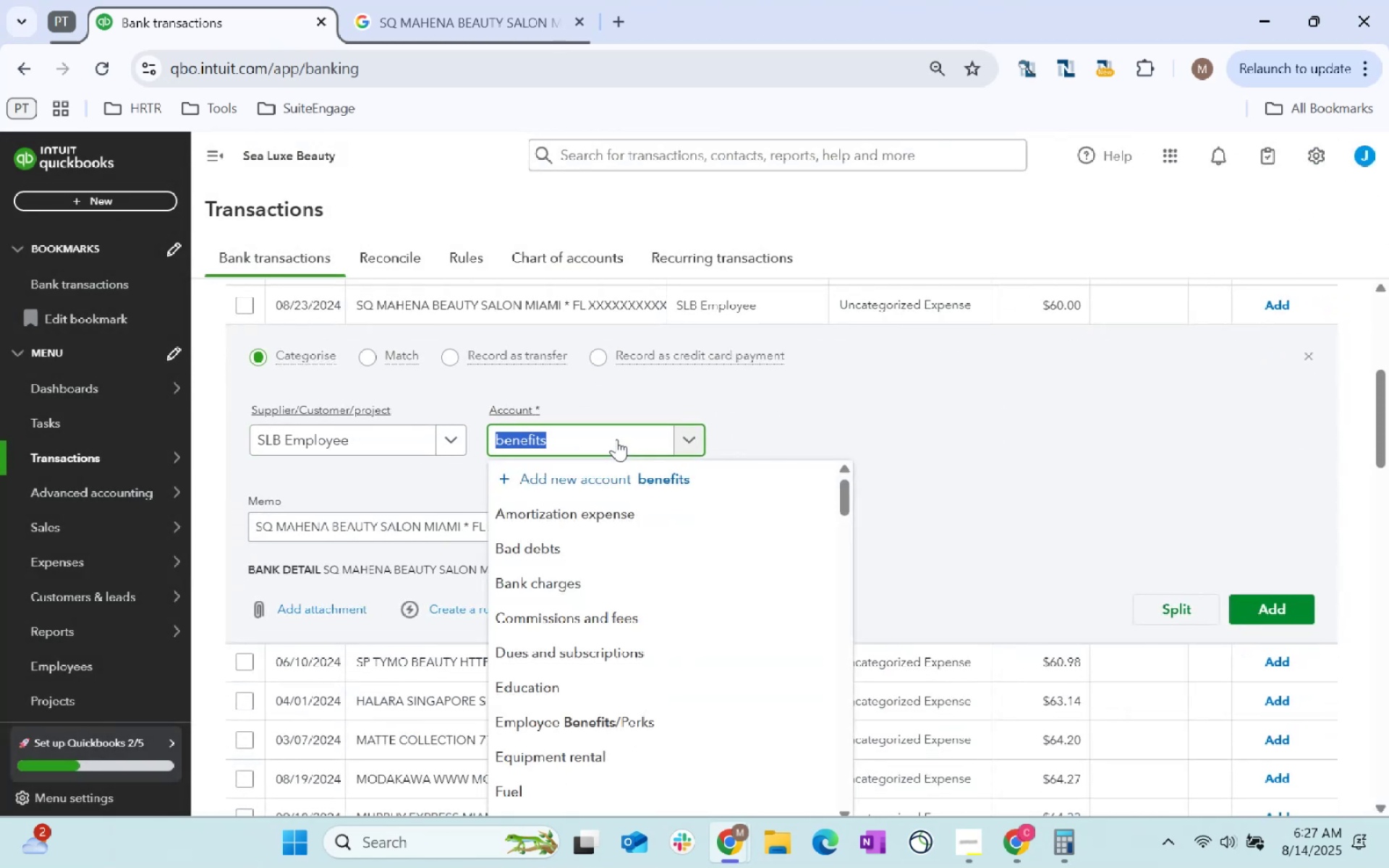 
type(emplo)
key(Tab)
 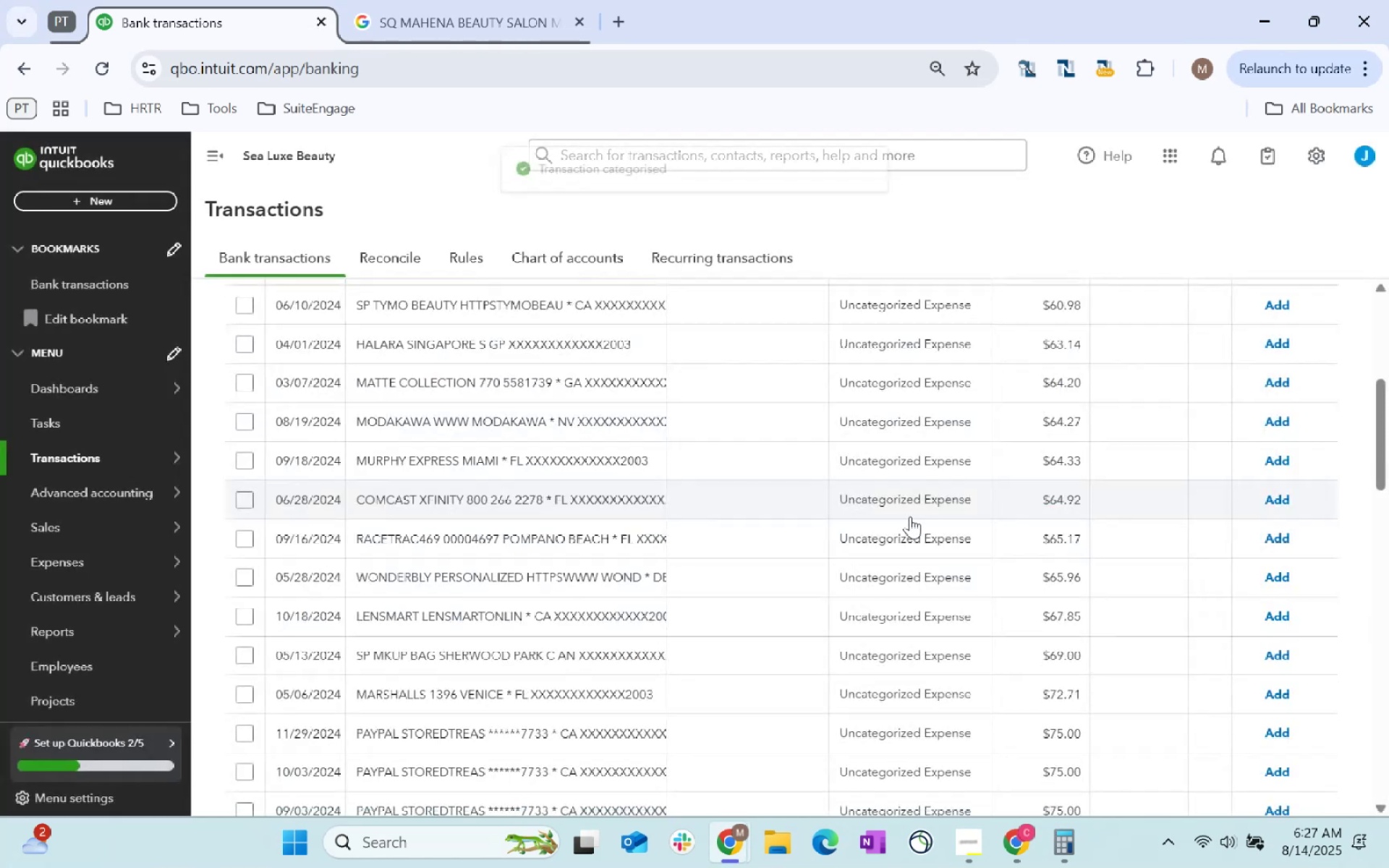 
scroll: coordinate [909, 516], scroll_direction: up, amount: 1.0
 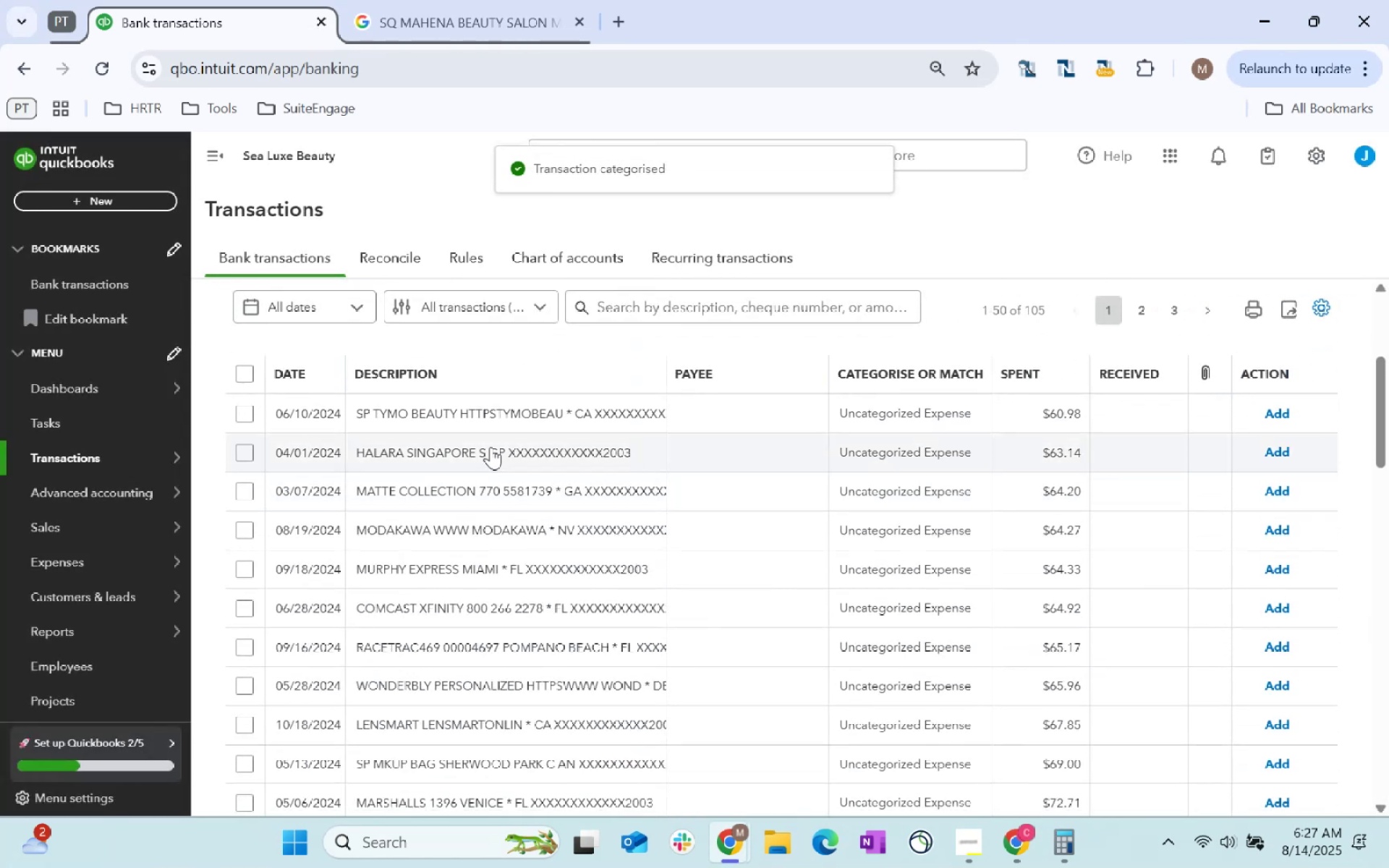 
left_click([505, 424])
 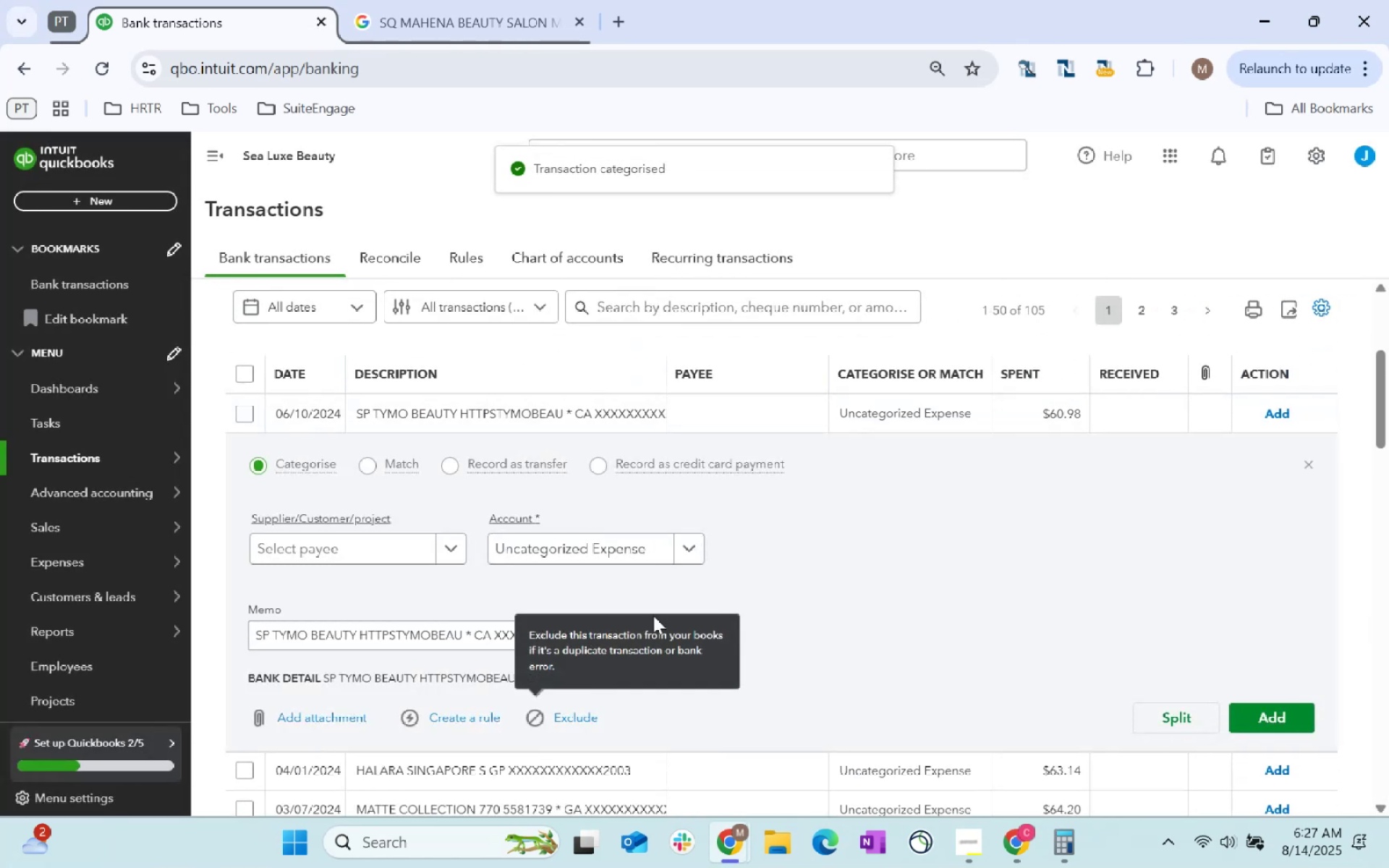 
left_click([434, 631])
 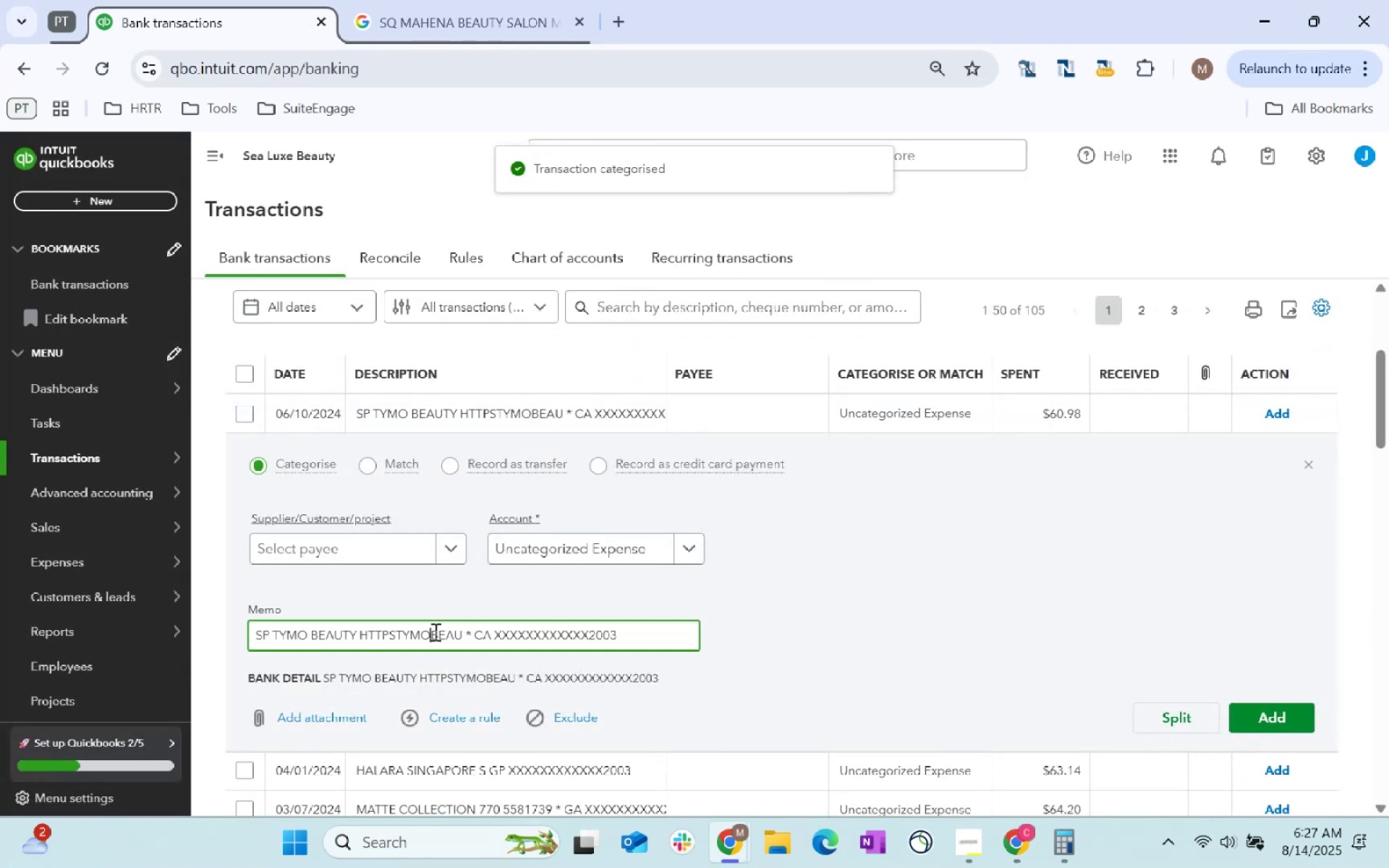 
key(Control+A)
 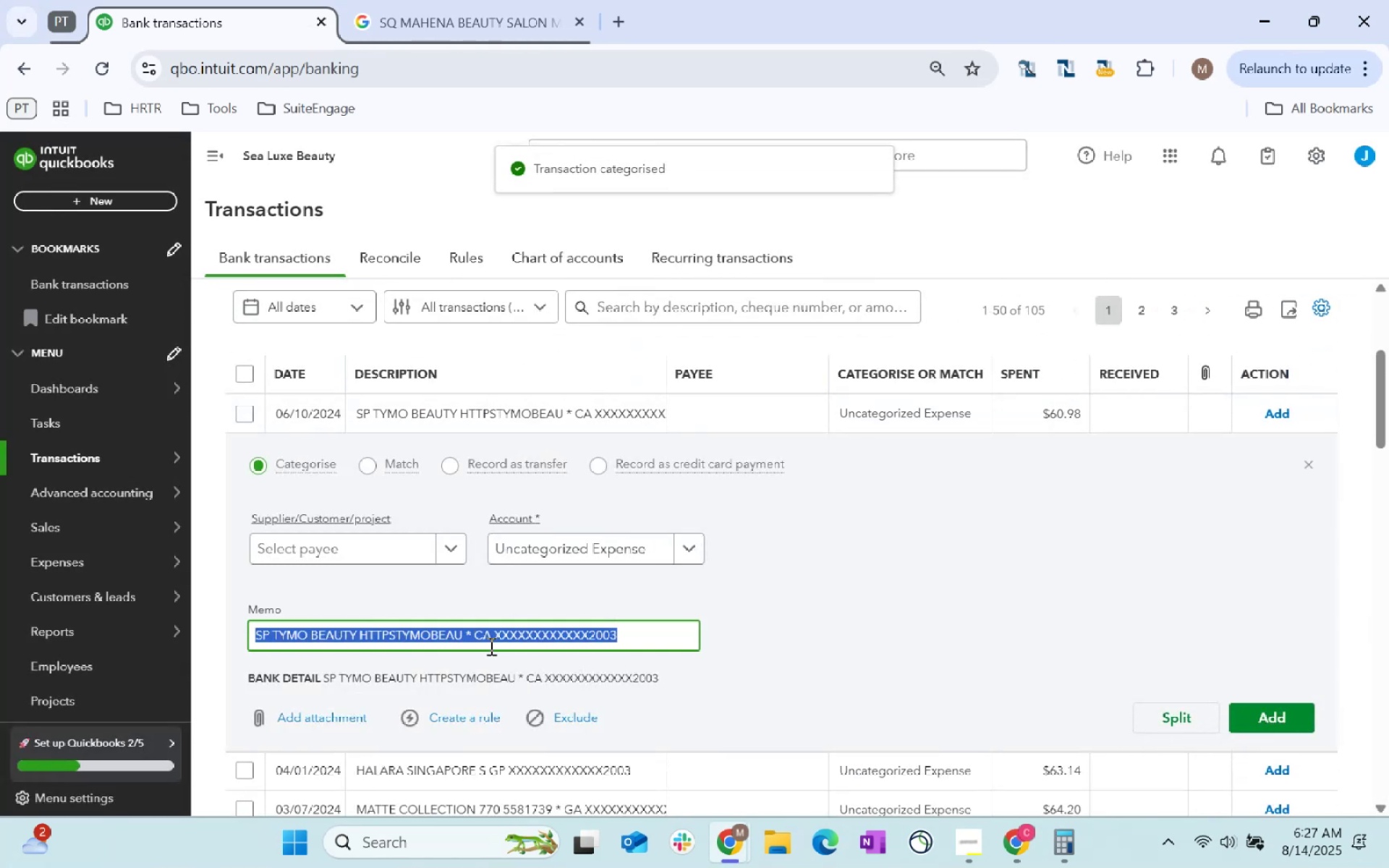 
key(Control+V)
 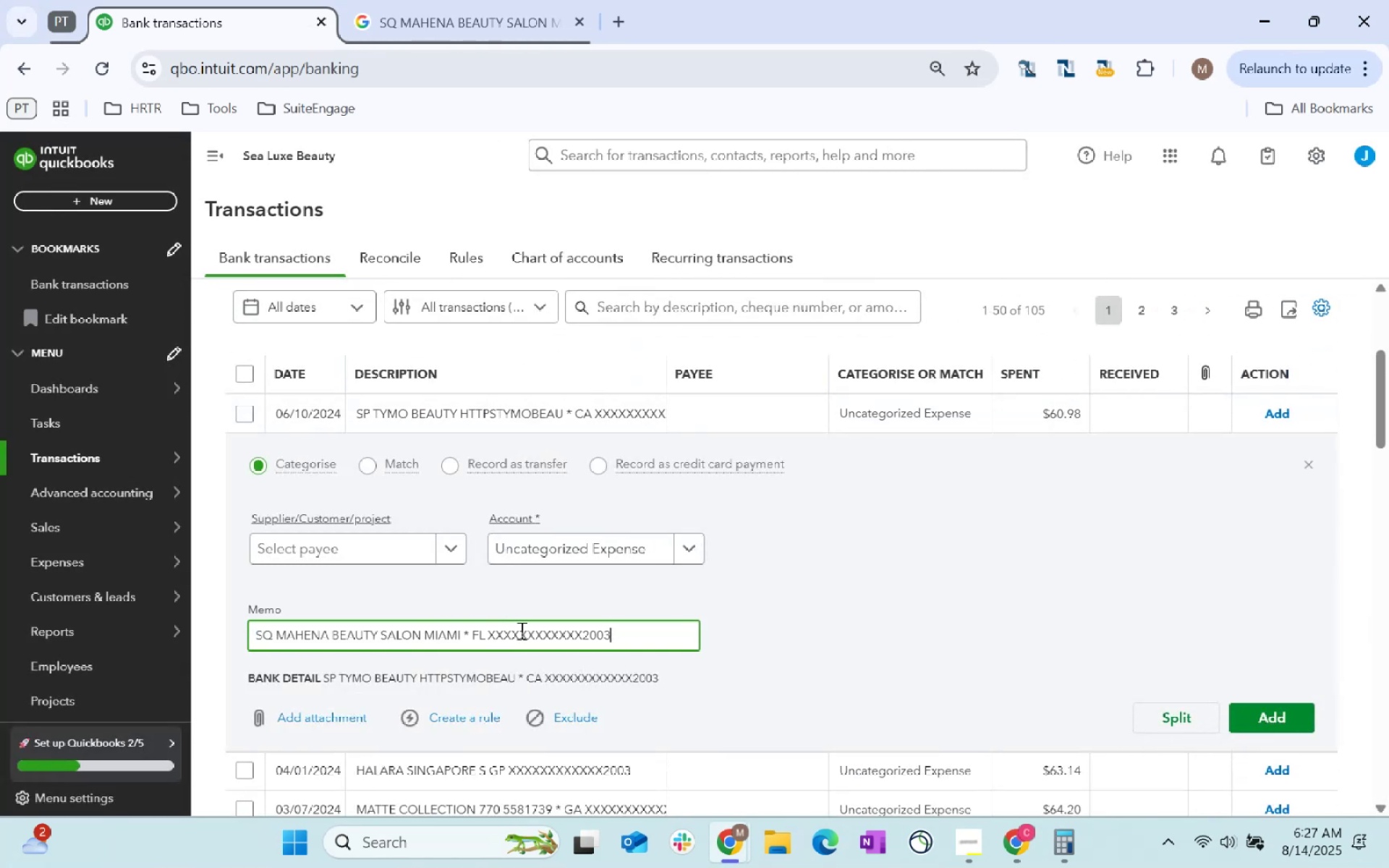 
left_click([611, 632])
 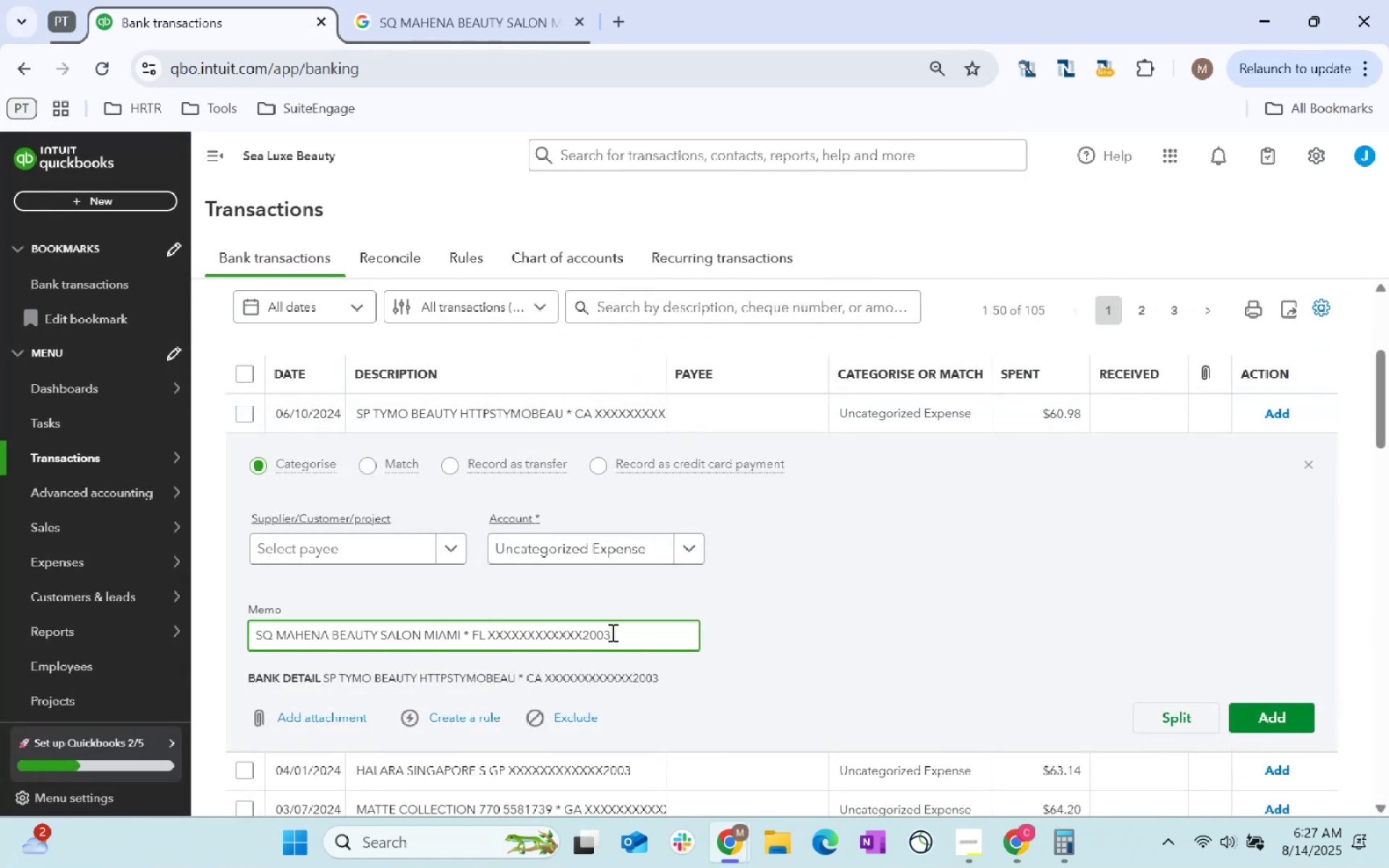 
key(Control+Z)
 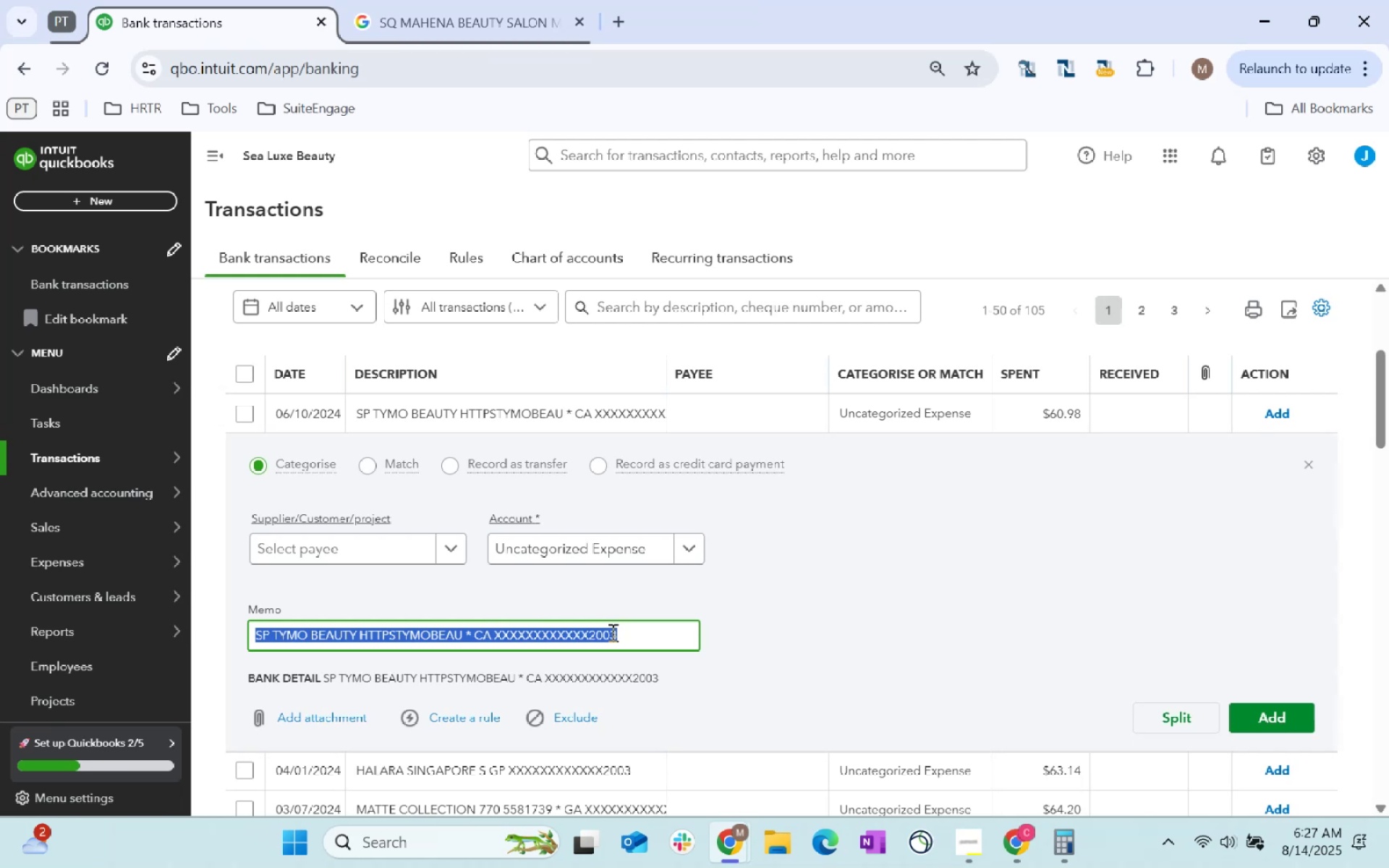 
scroll: coordinate [621, 625], scroll_direction: up, amount: 1.0
 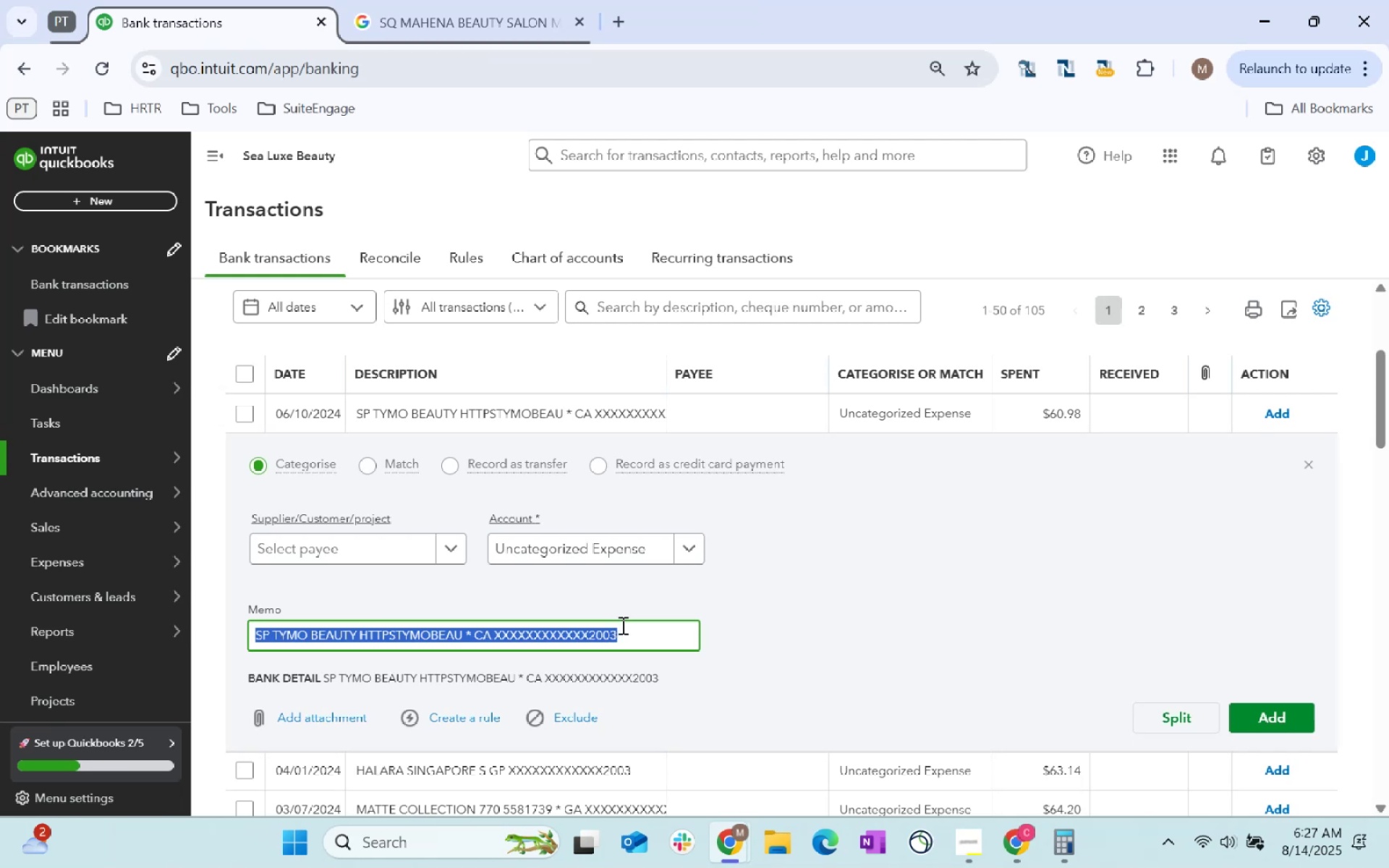 
key(Control+C)
 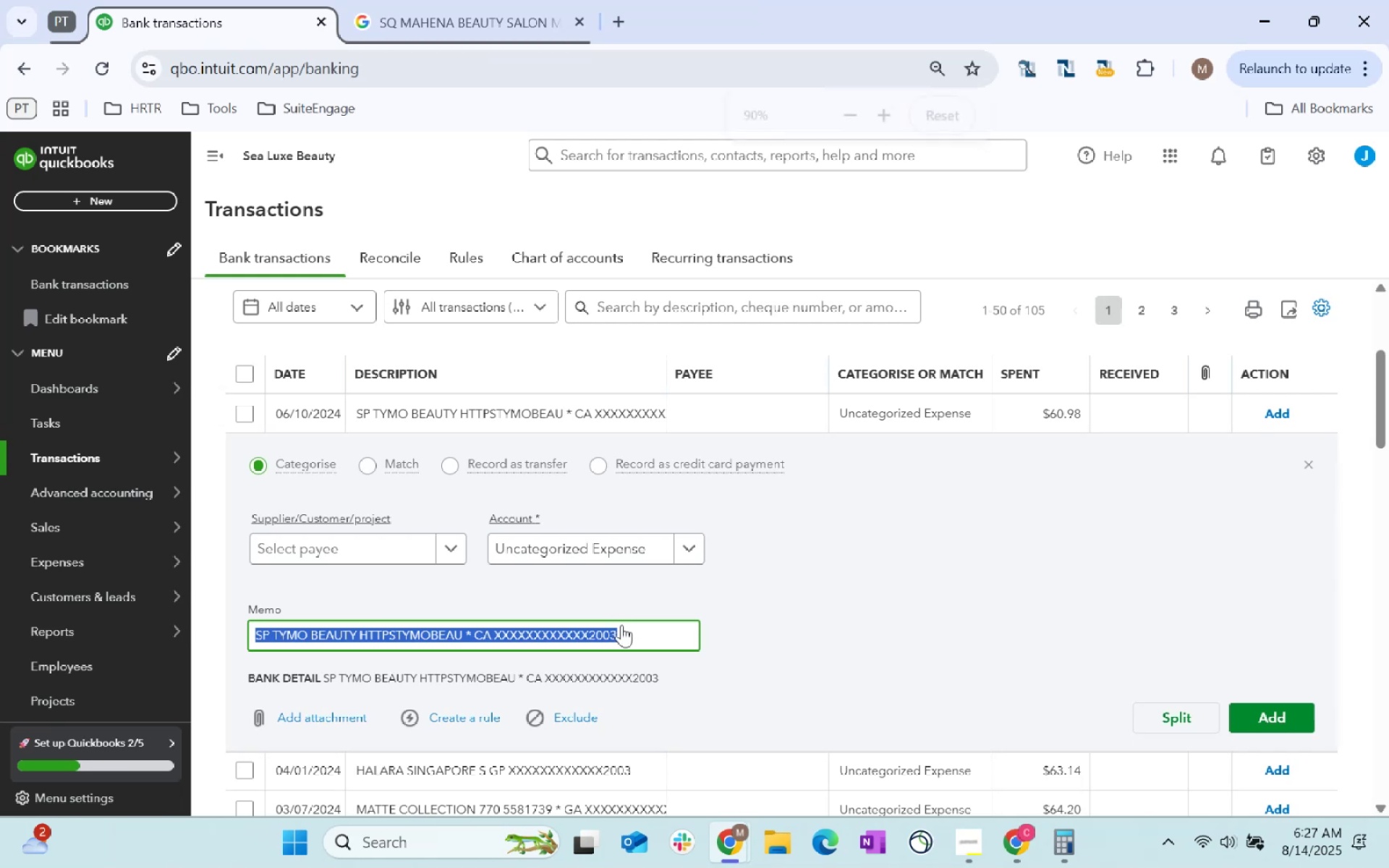 
key(Control+C)
 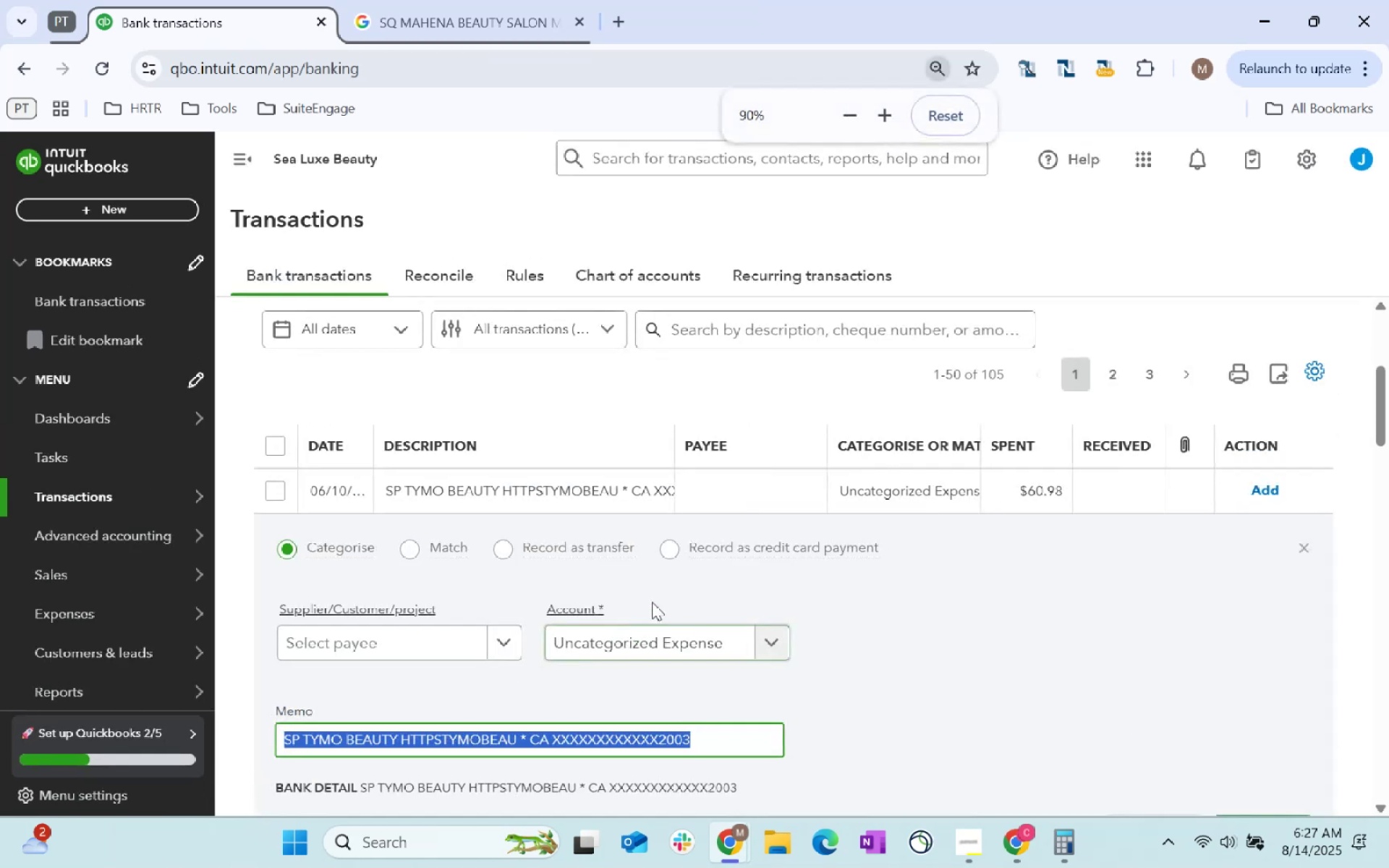 
key(Control+C)
 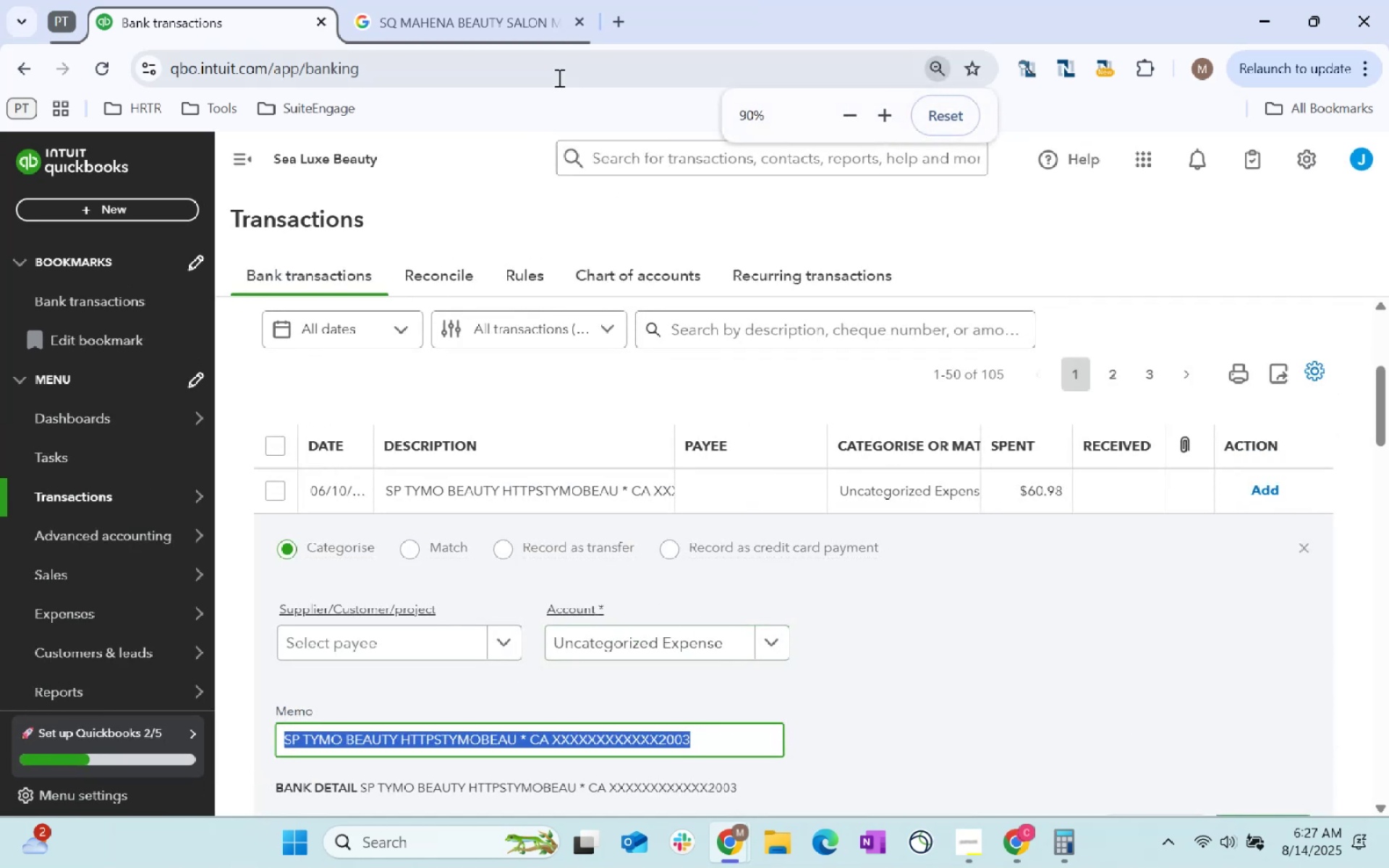 
key(Control+C)
 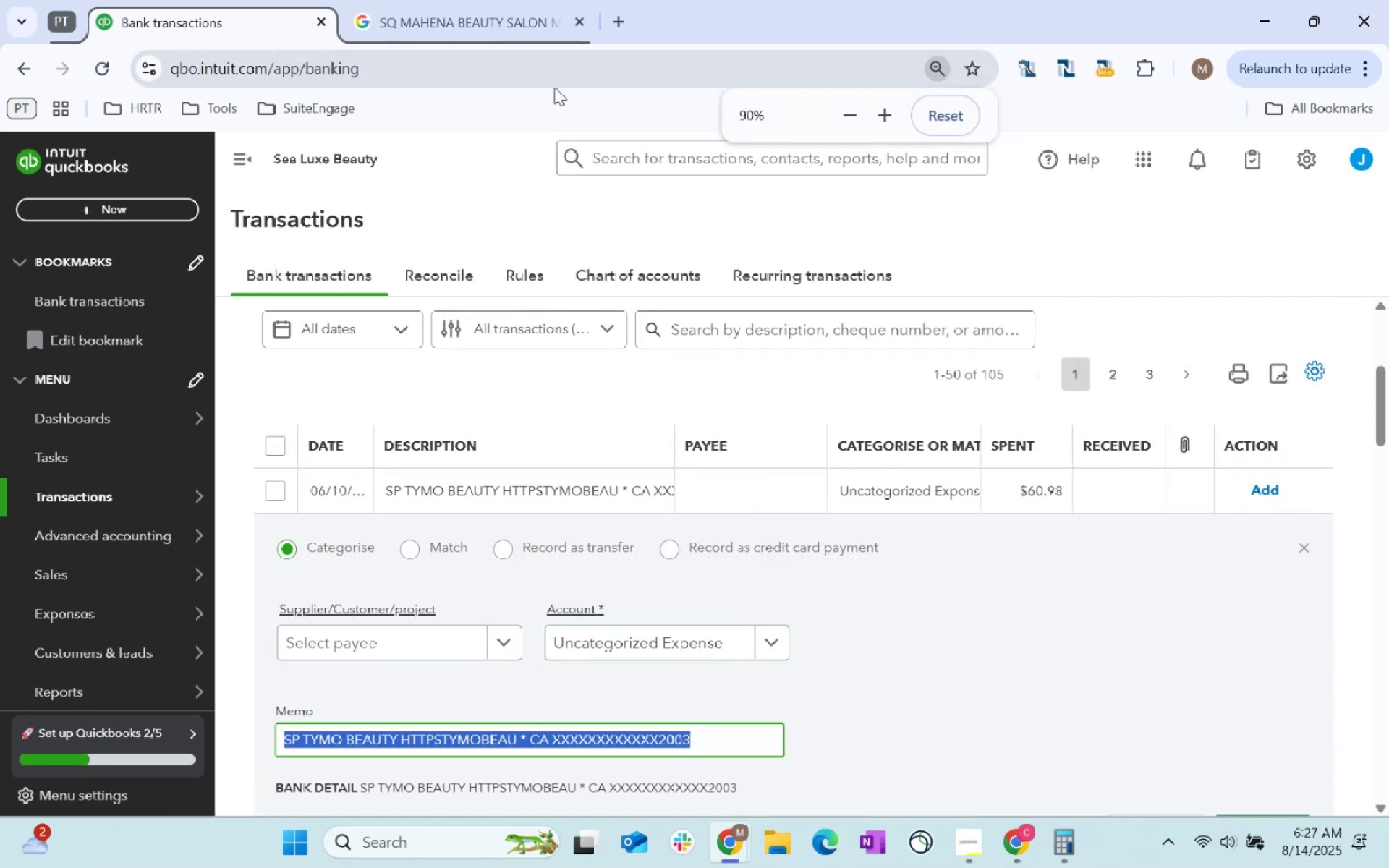 
key(Control+C)
 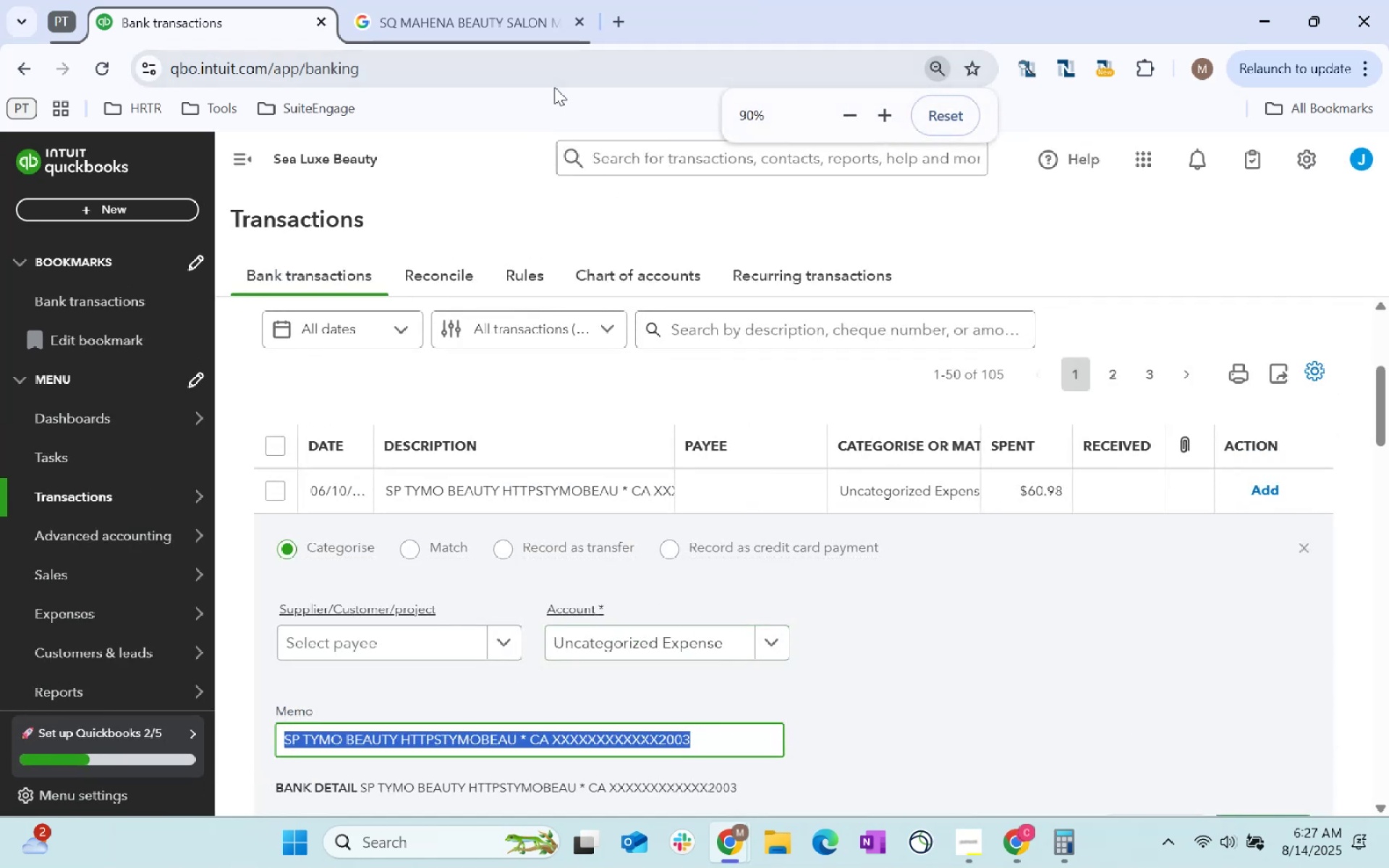 
key(Control+C)
 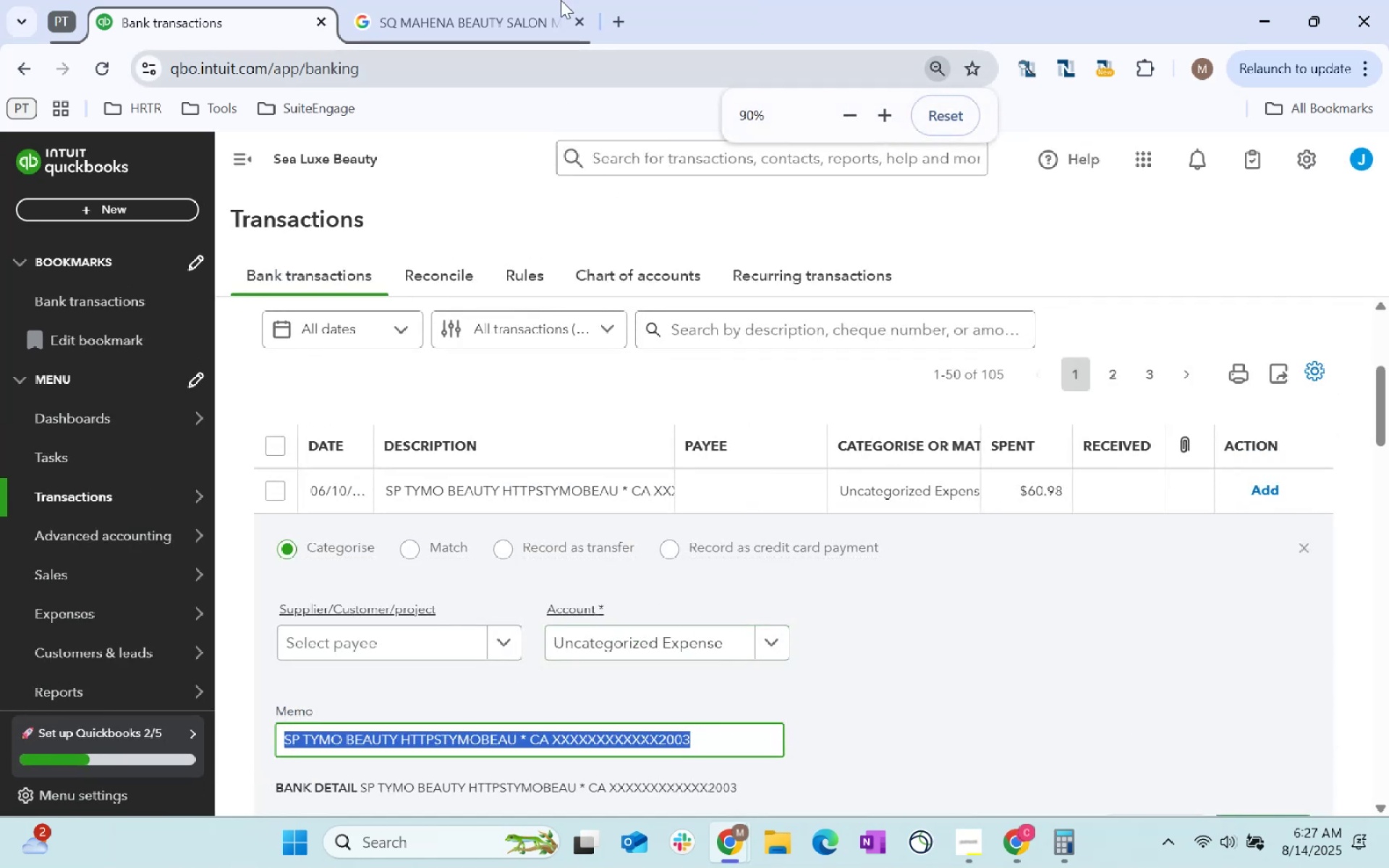 
key(Control+C)
 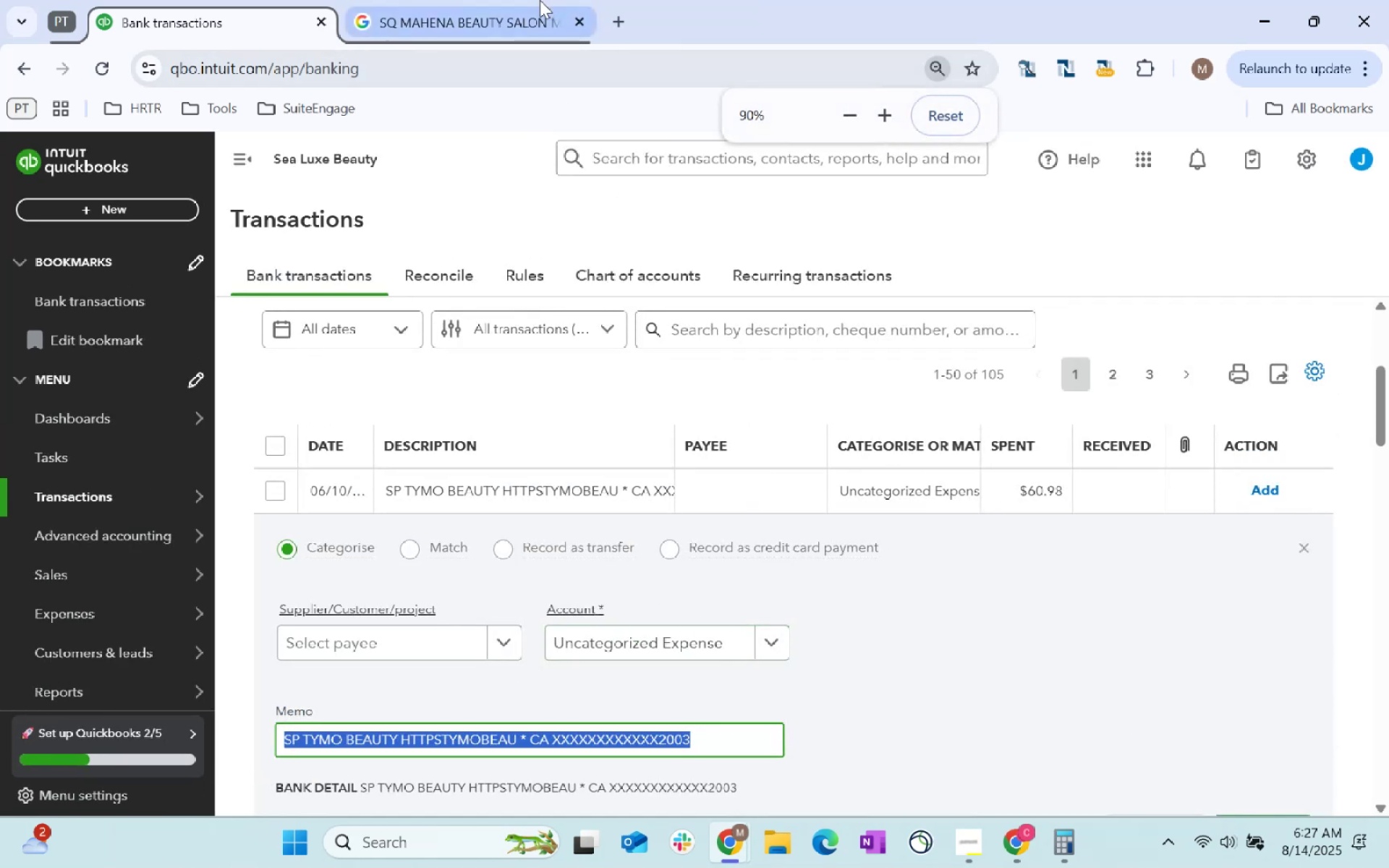 
key(Control+C)
 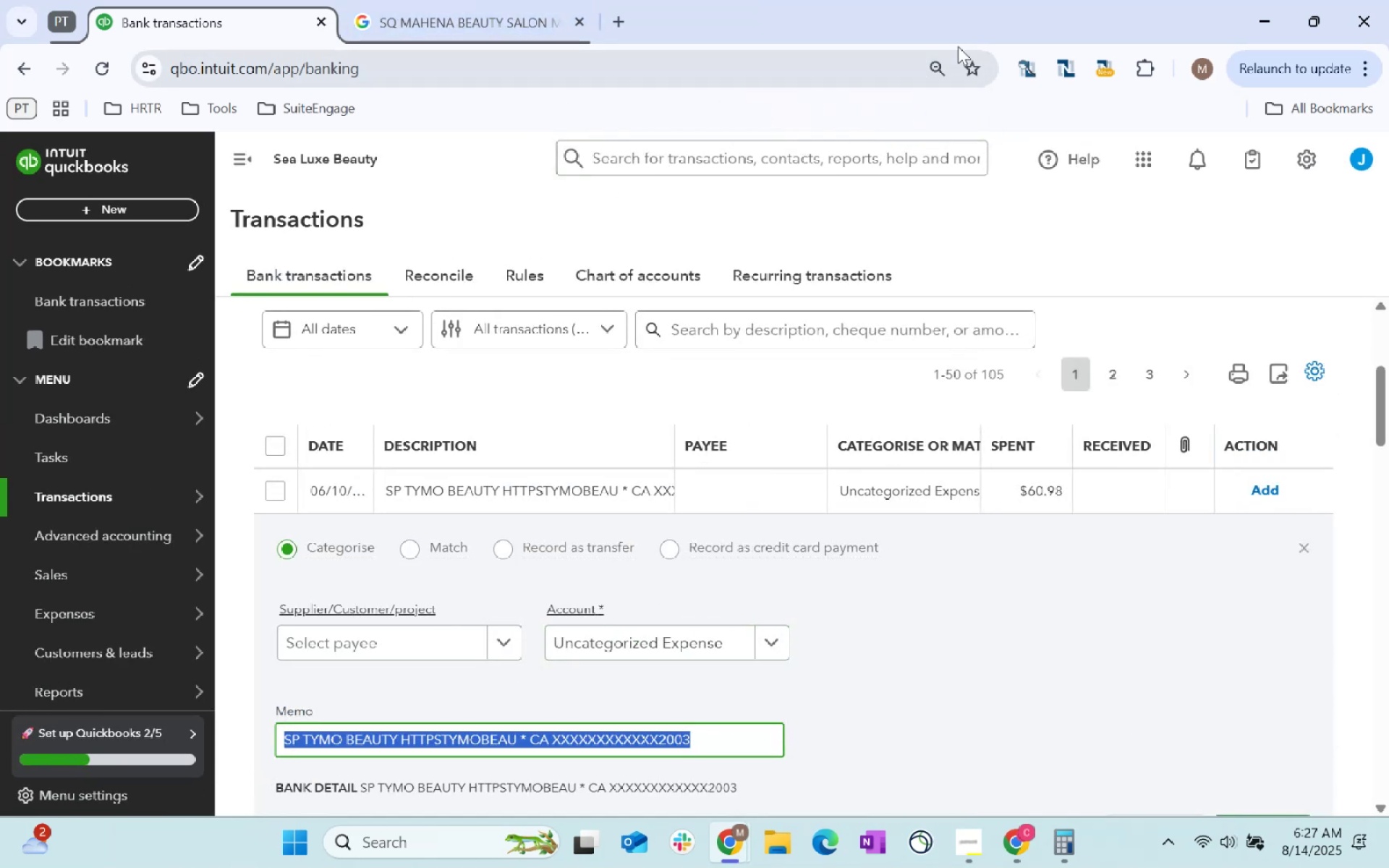 
left_click([940, 56])
 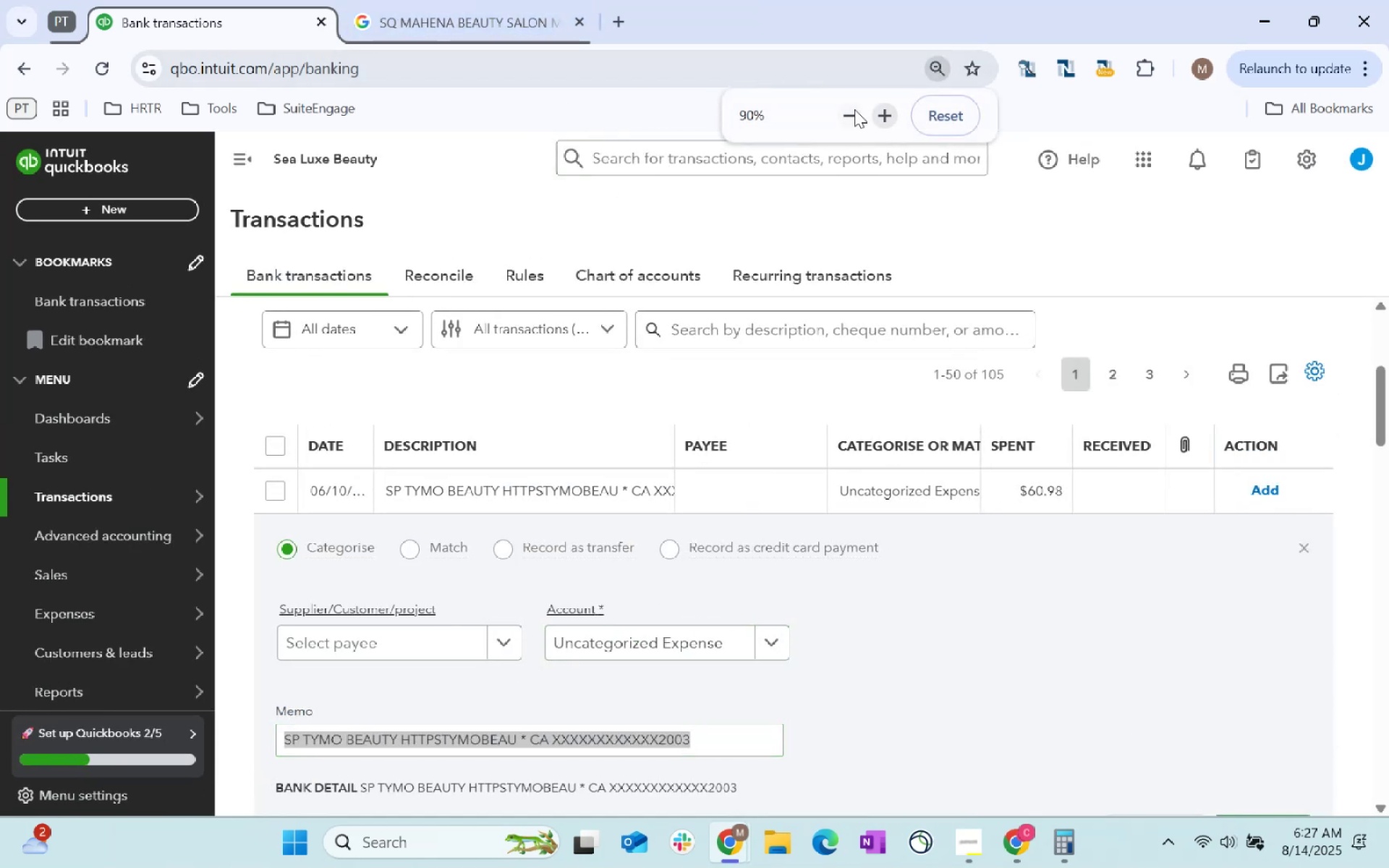 
left_click([846, 111])
 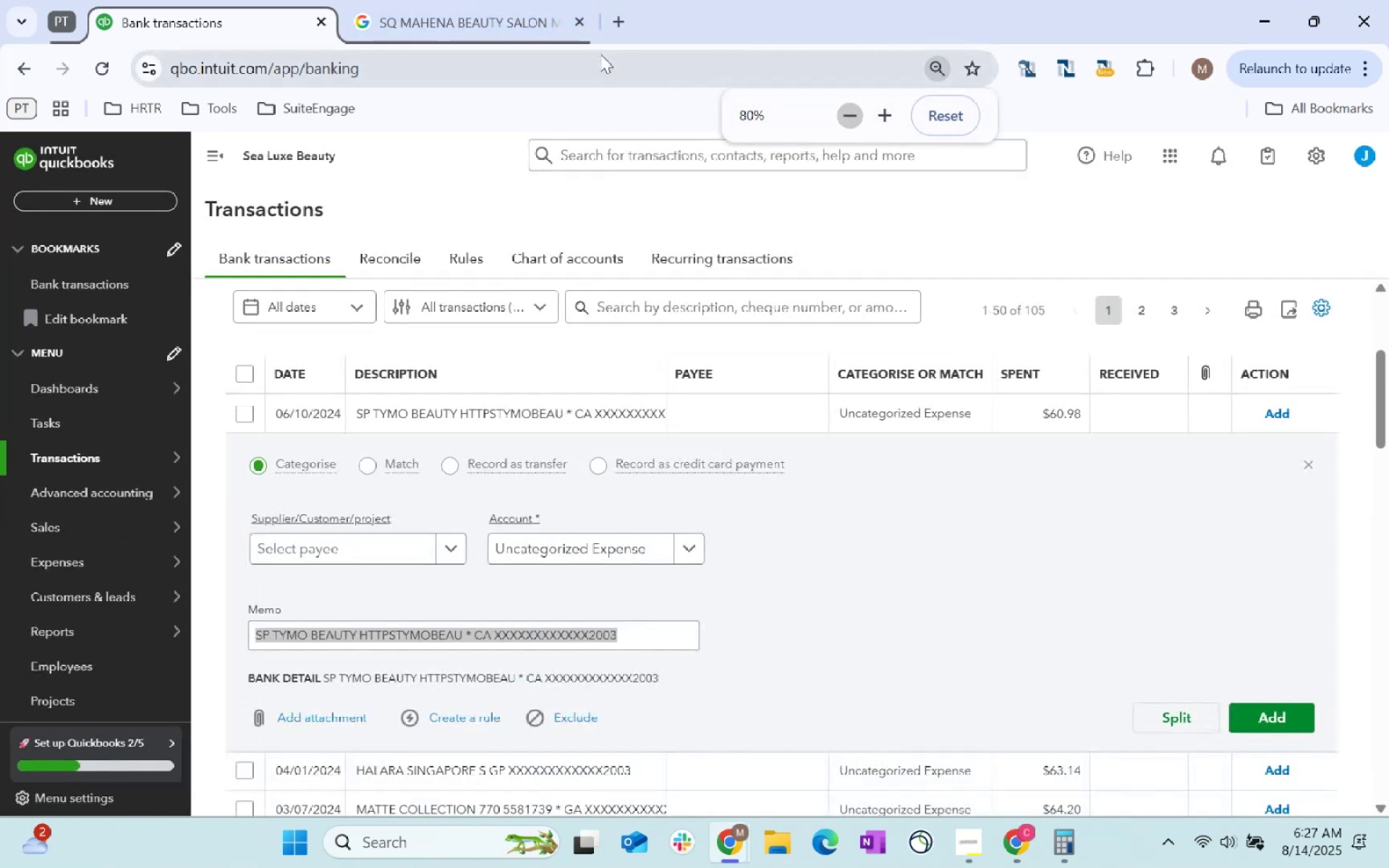 
left_click([491, 0])
 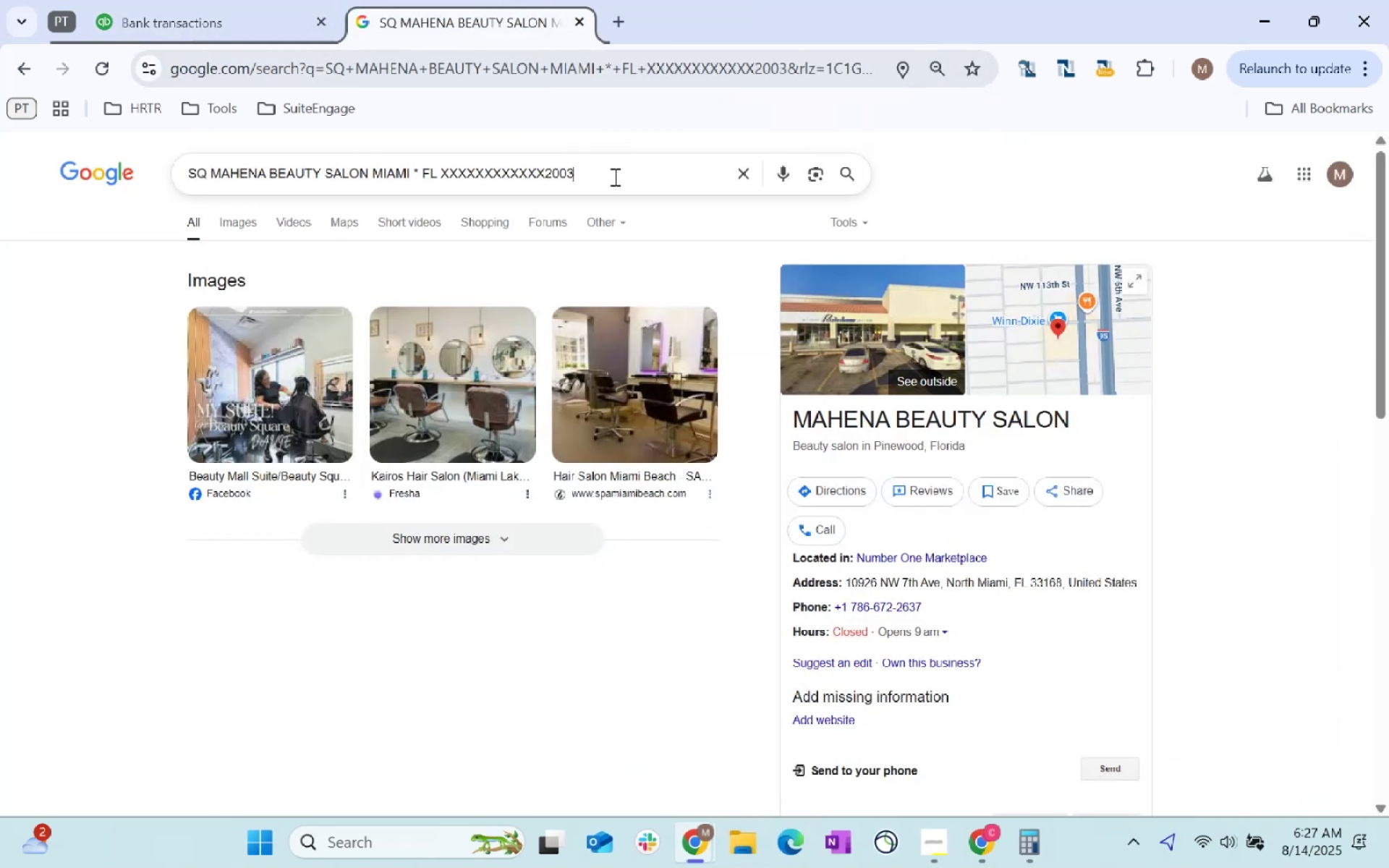 
key(Control+ControlLeft)
 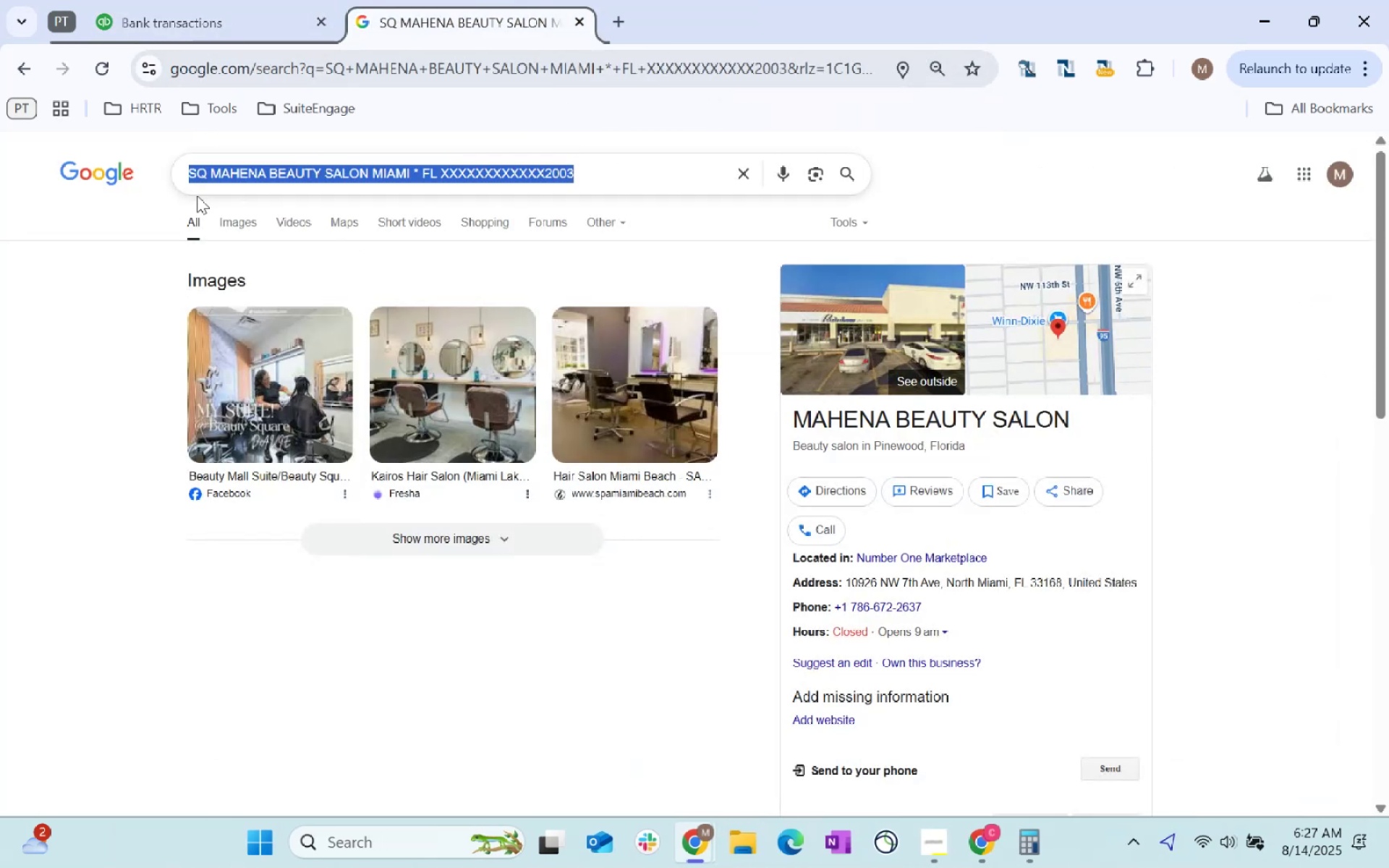 
key(Control+V)
 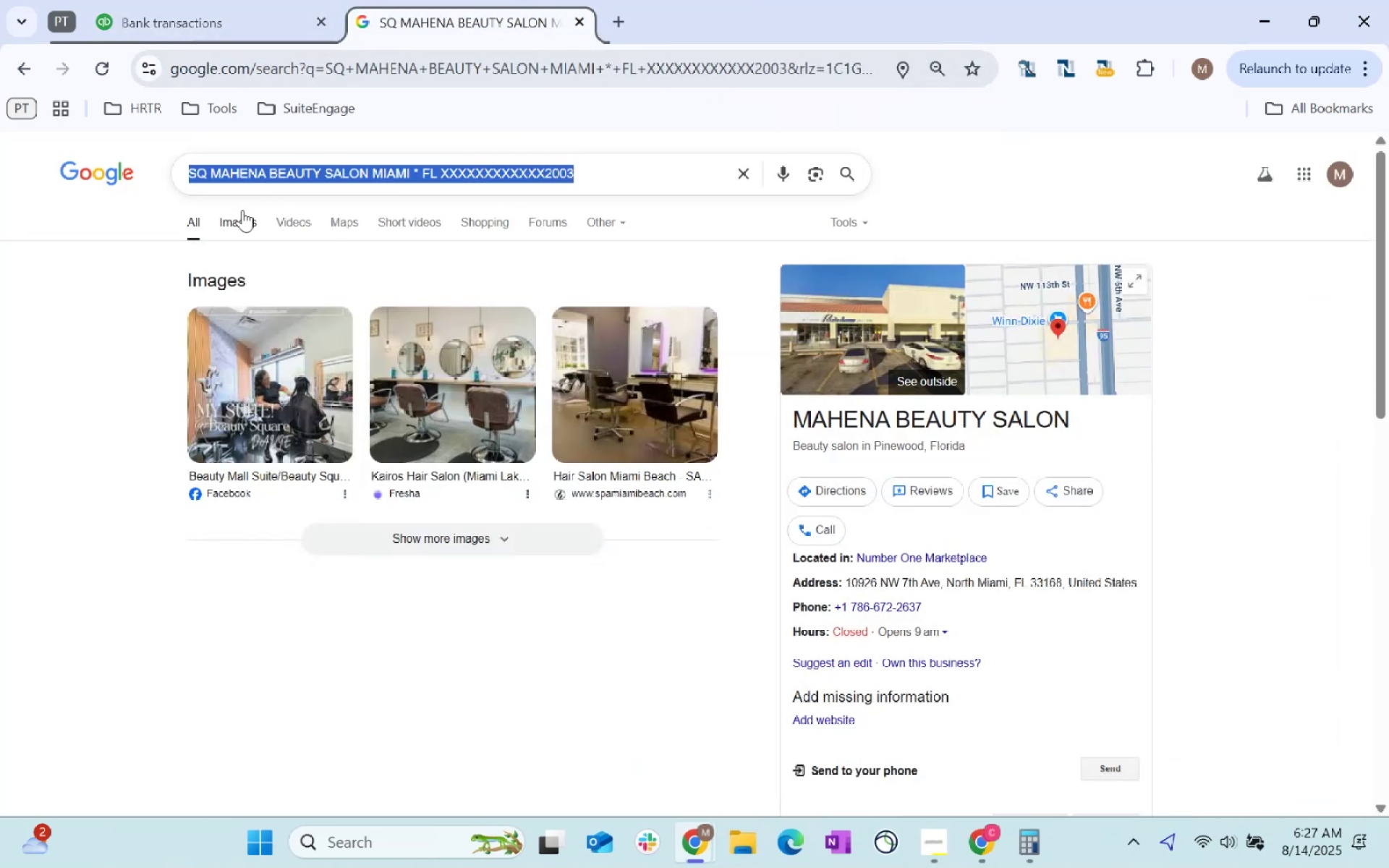 
key(Enter)
 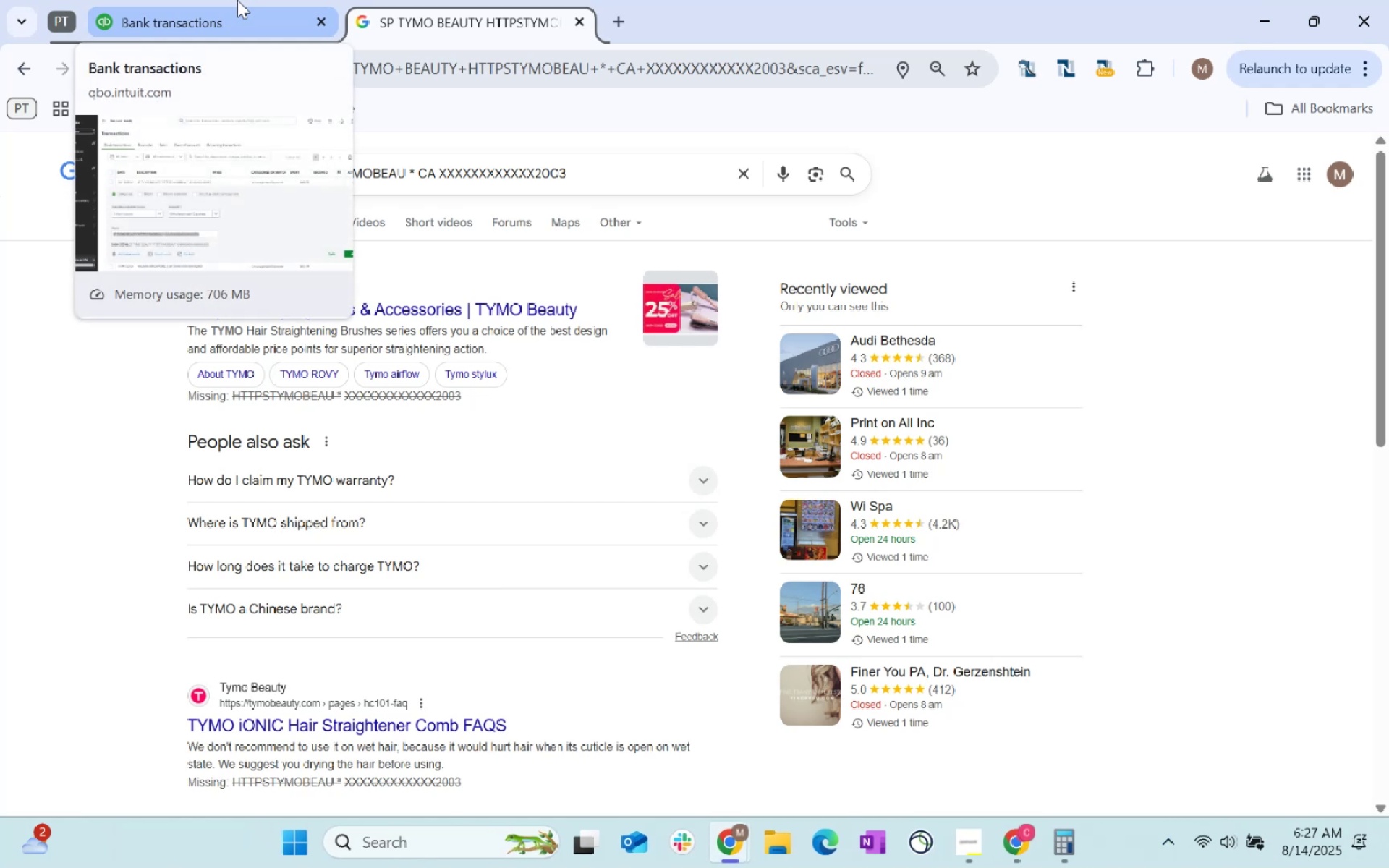 
wait(6.43)
 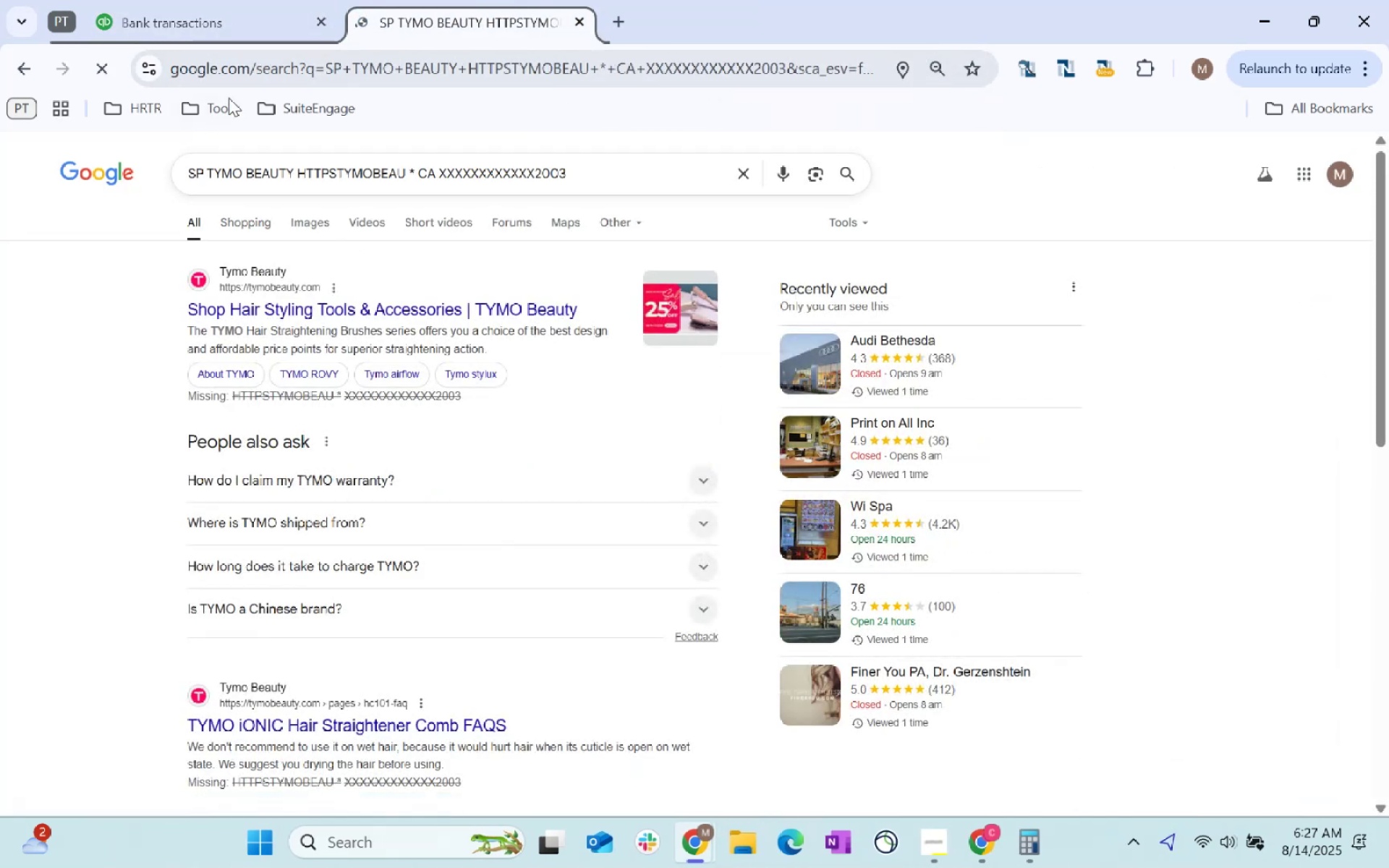 
left_click([238, 0])
 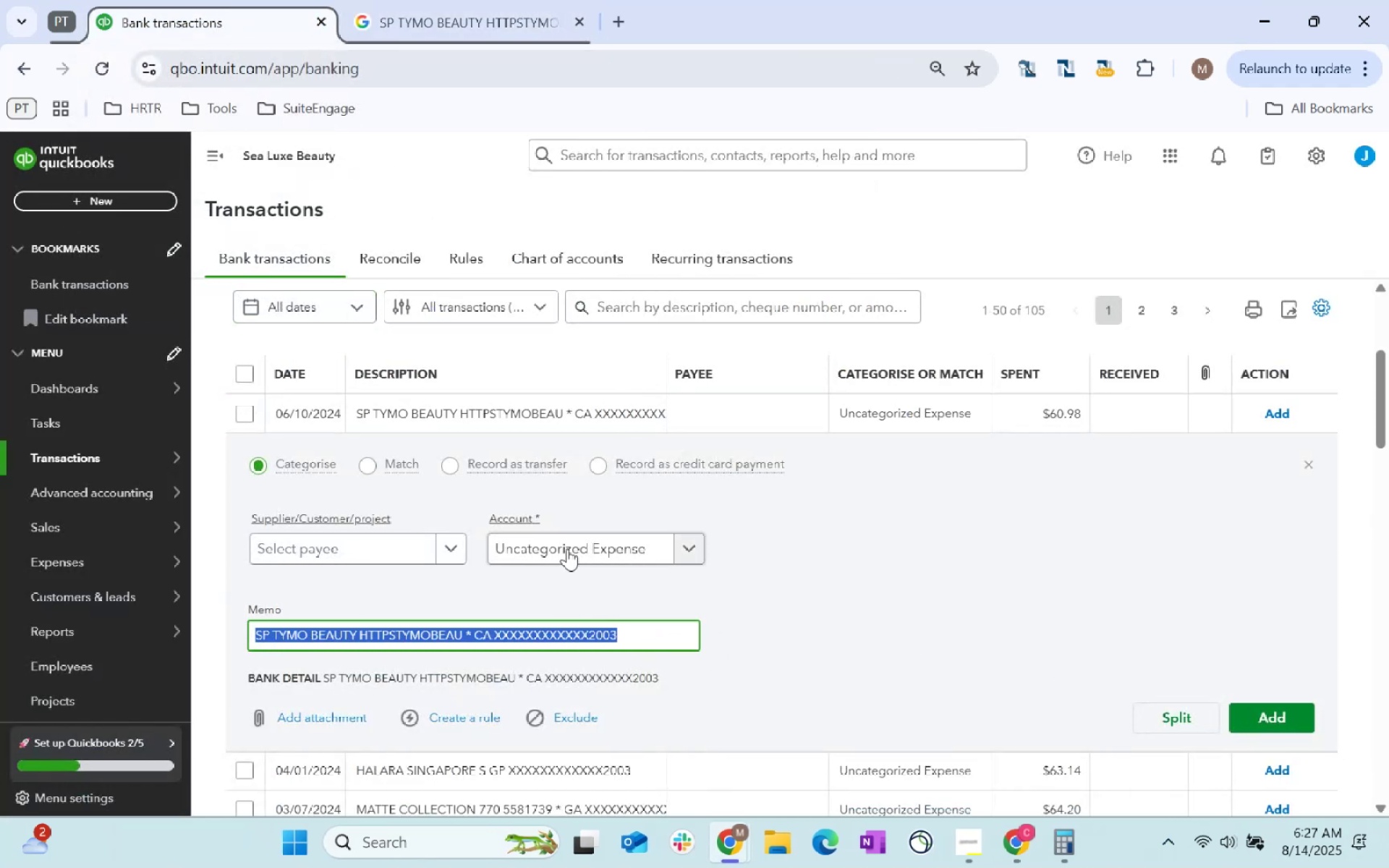 
left_click([409, 550])
 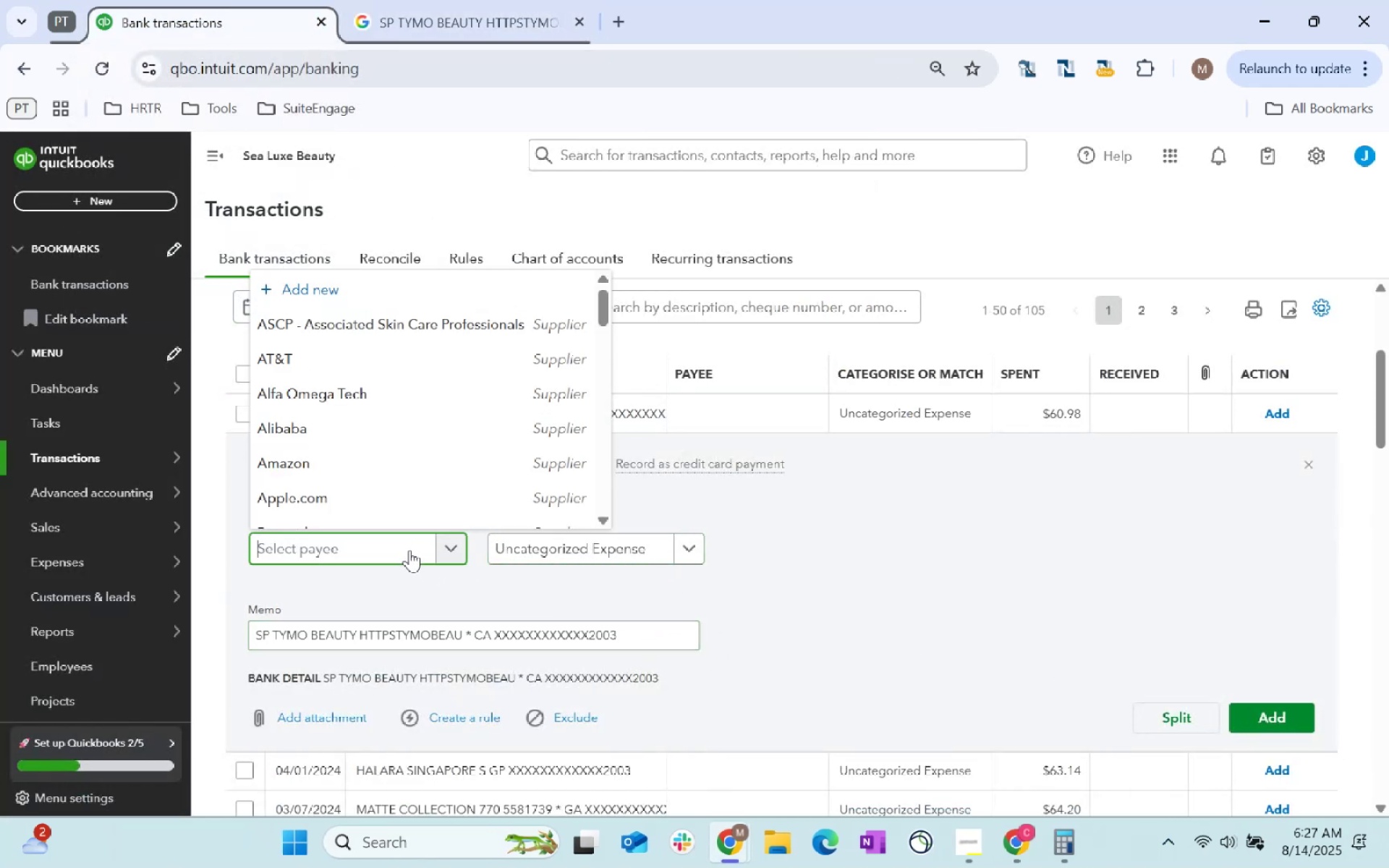 
type(supplier)
key(Tab)
type(COS)
 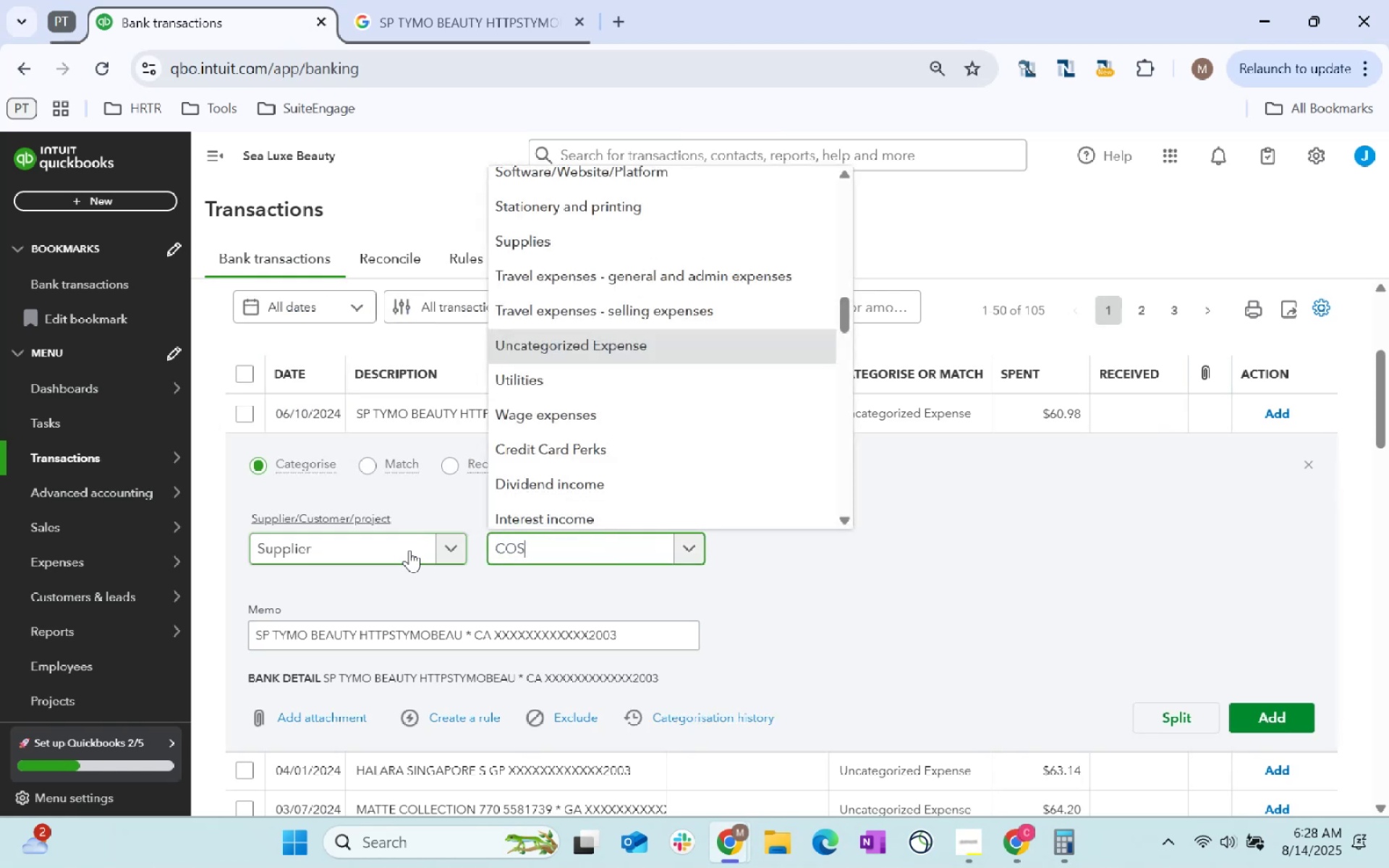 
left_click([592, 516])
 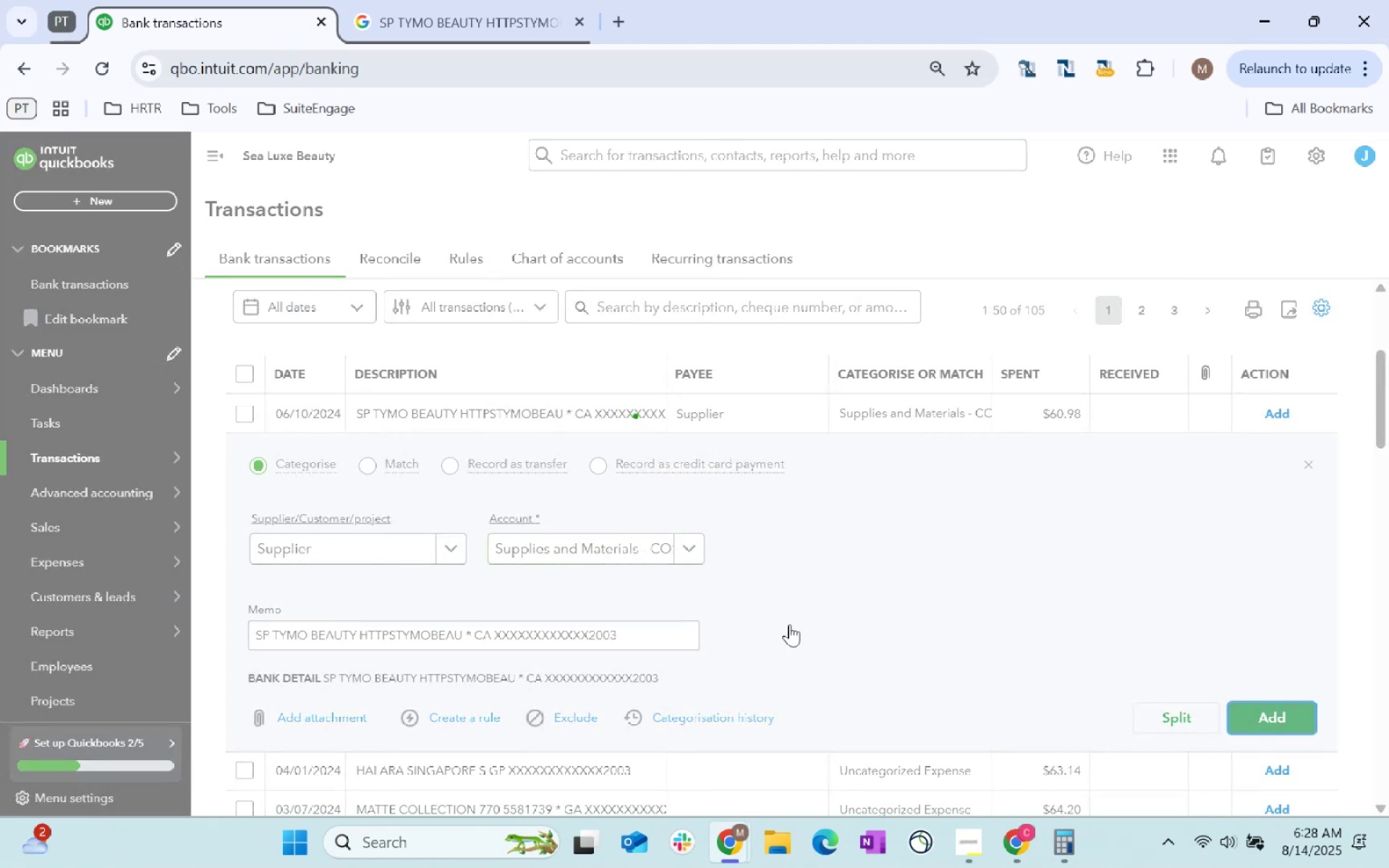 
left_click([458, 0])
 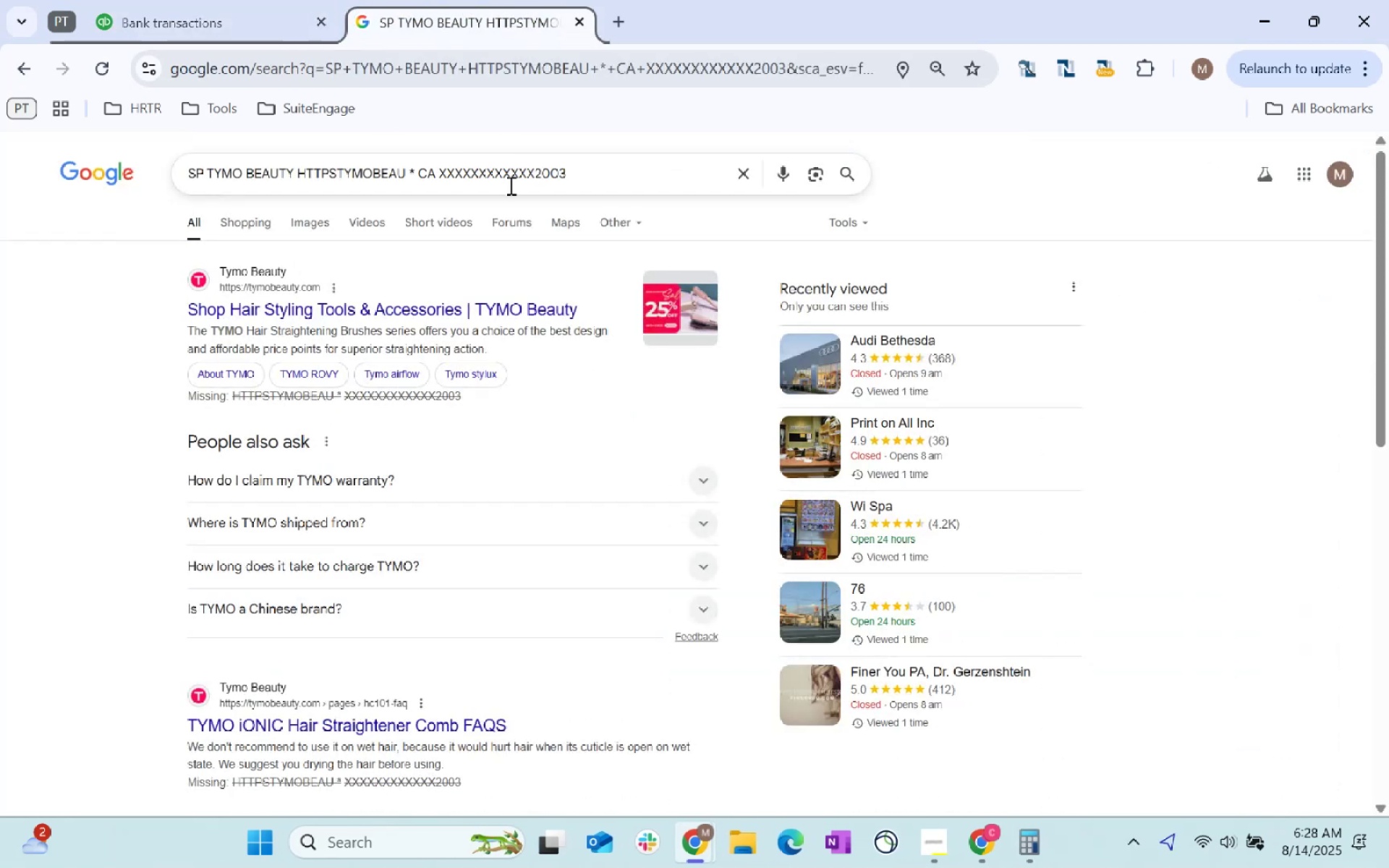 
double_click([509, 185])
 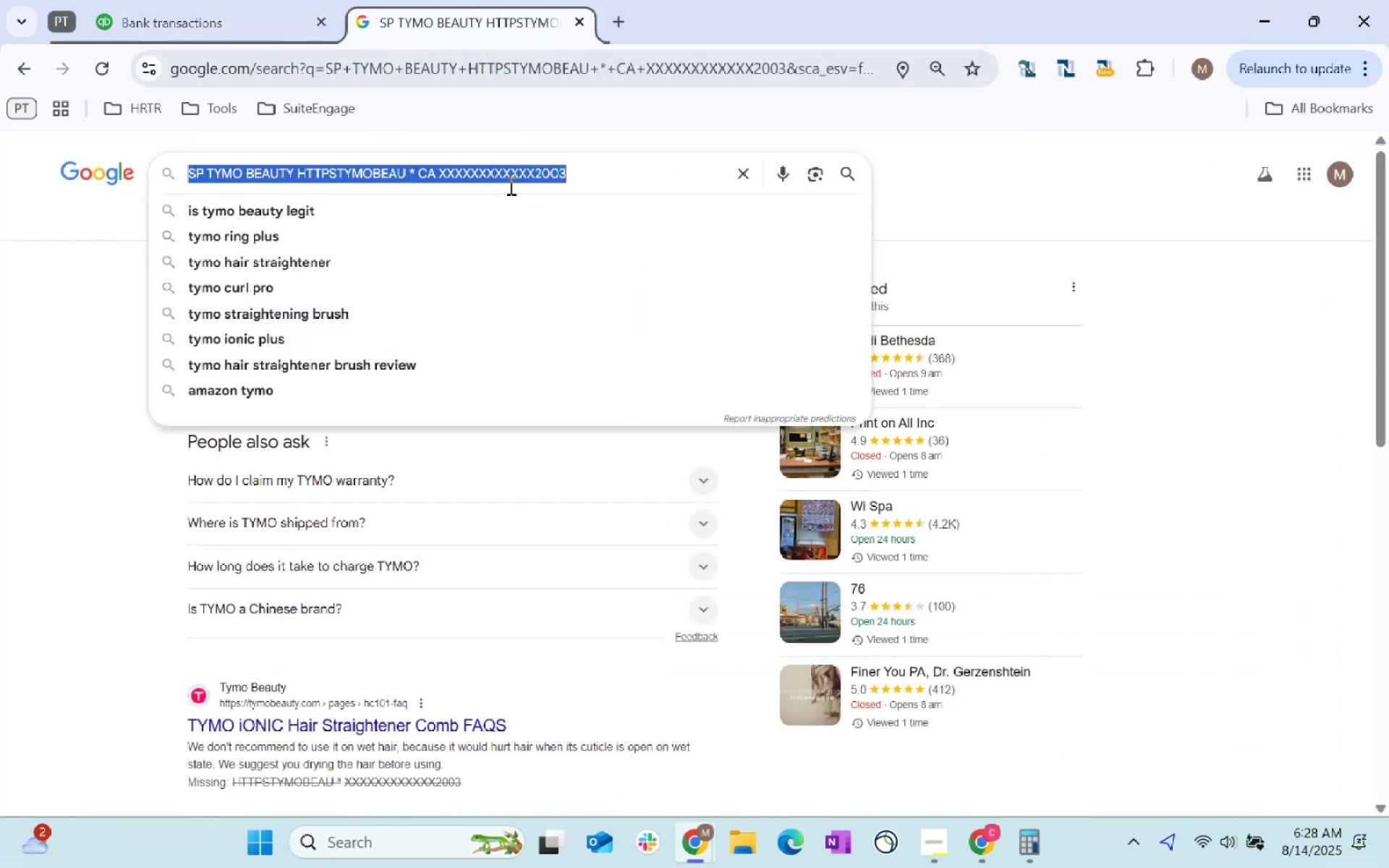 
triple_click([509, 185])
 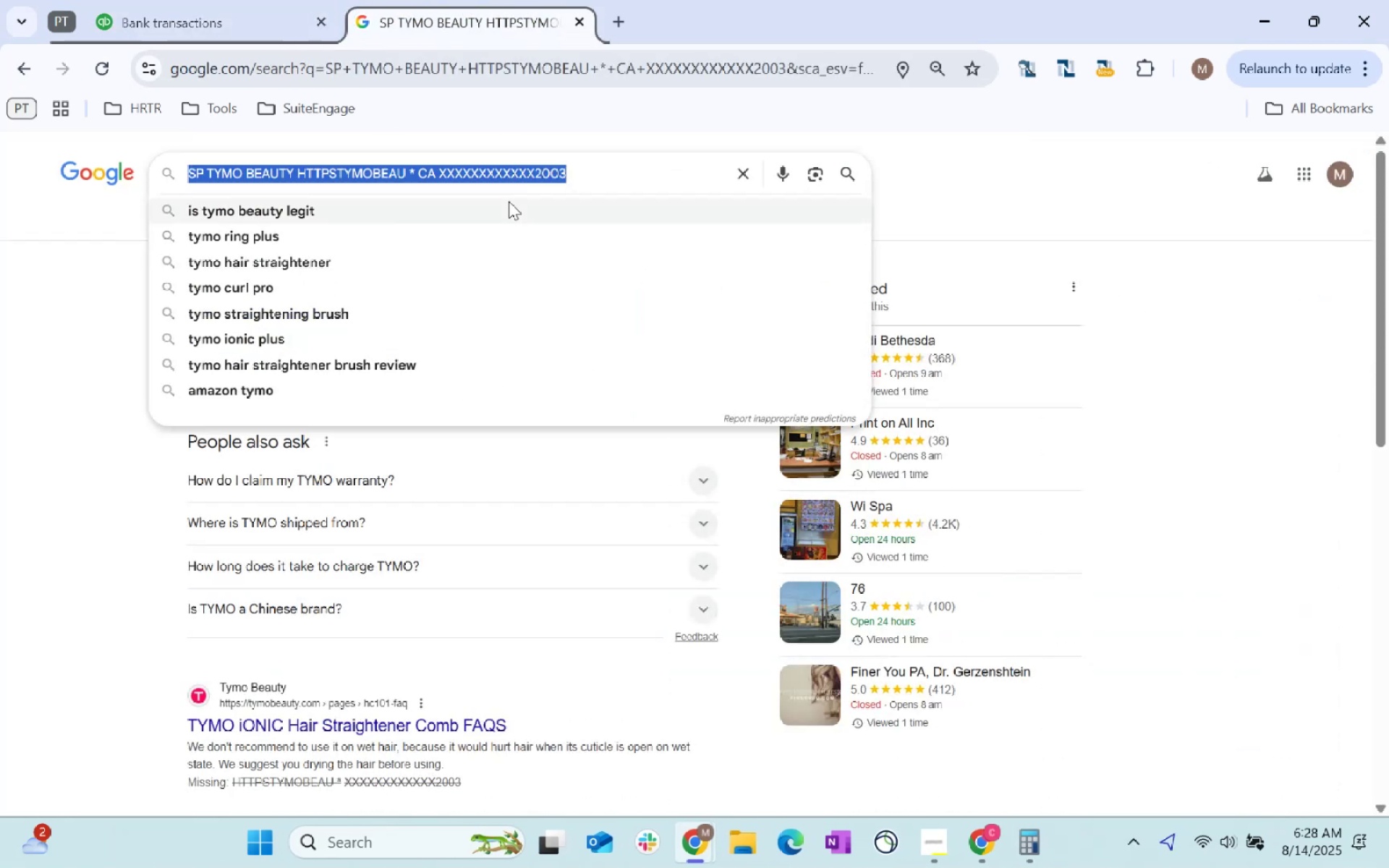 
type(Halara SG)
 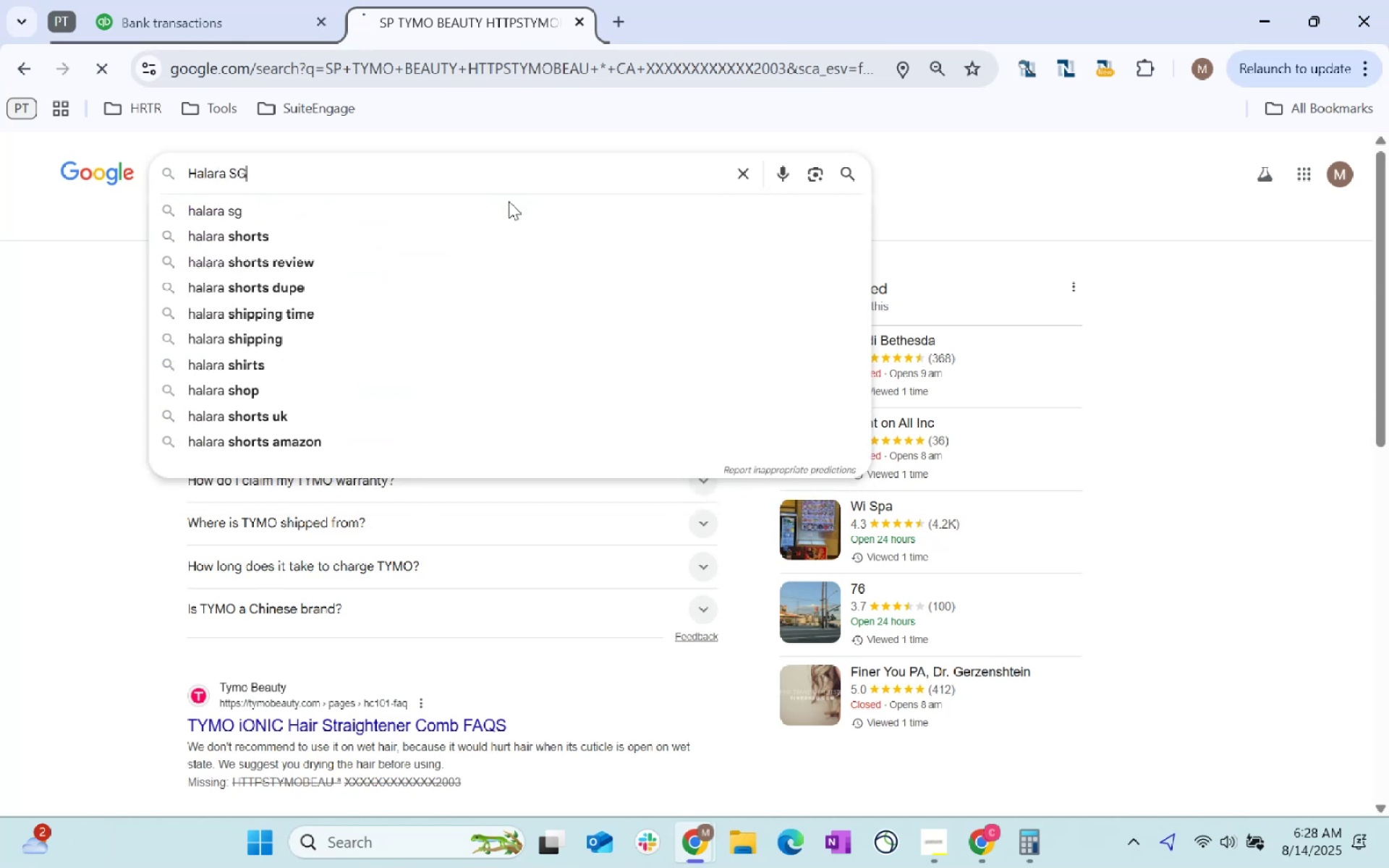 
 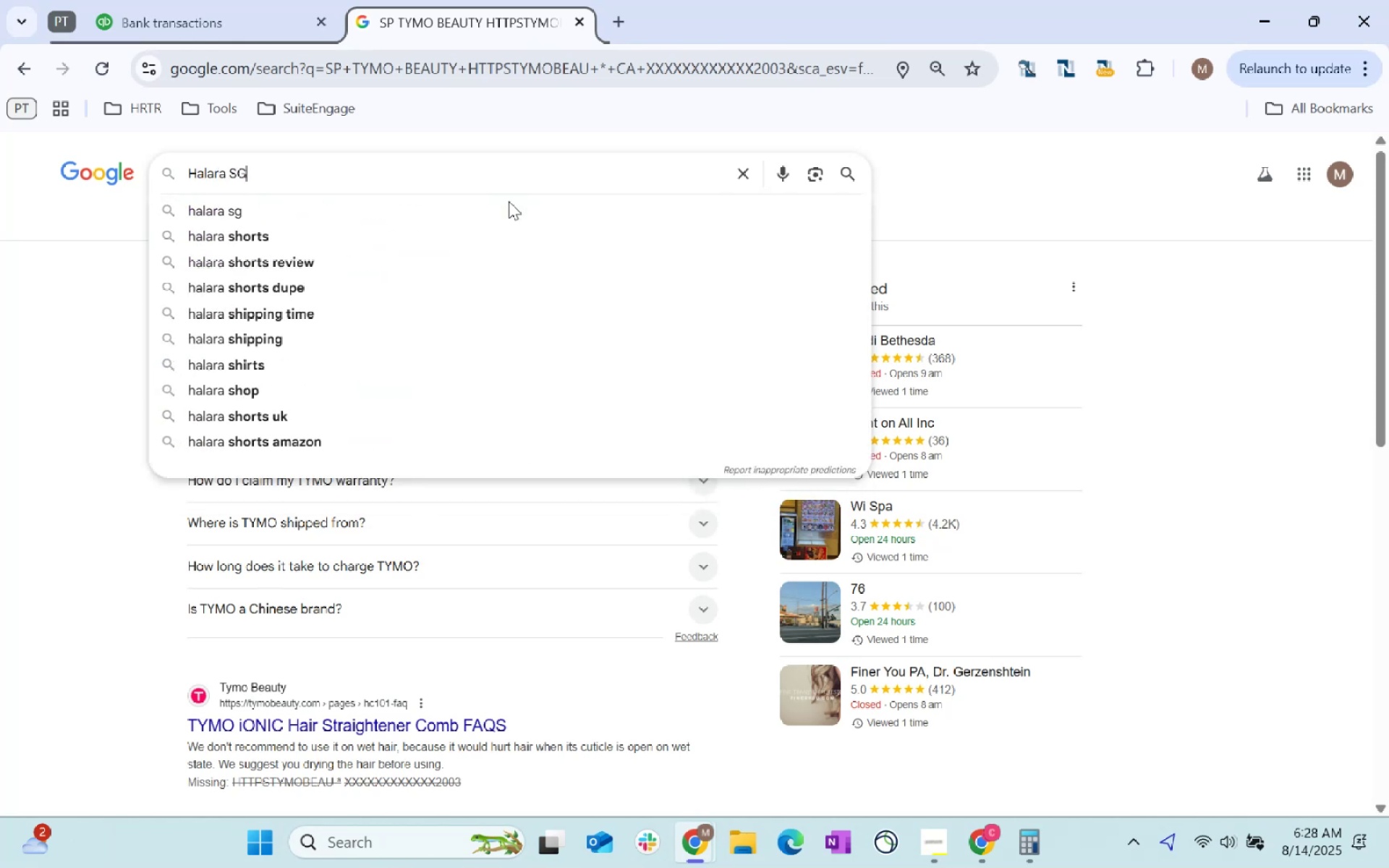 
key(Enter)
 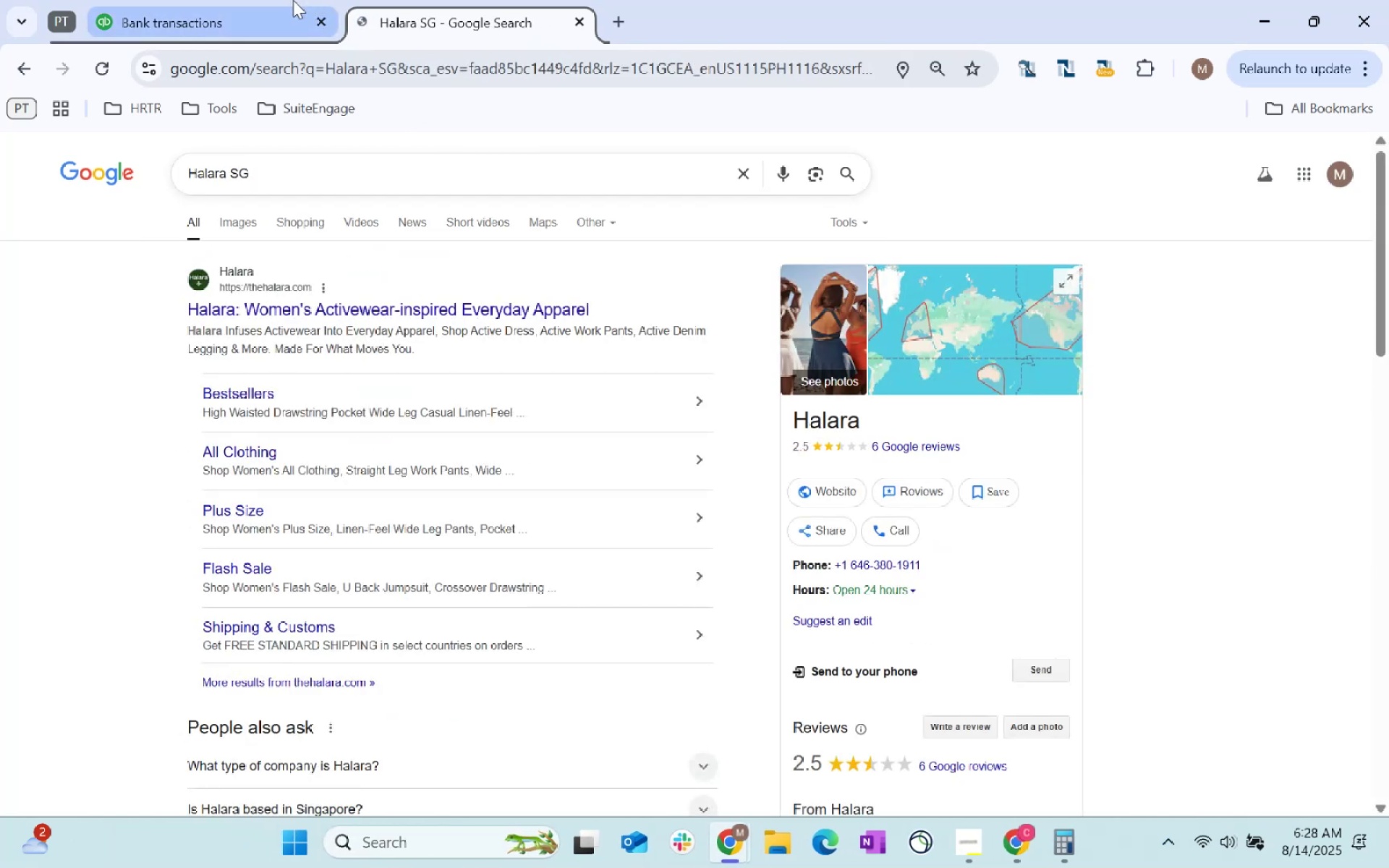 
left_click([207, 0])
 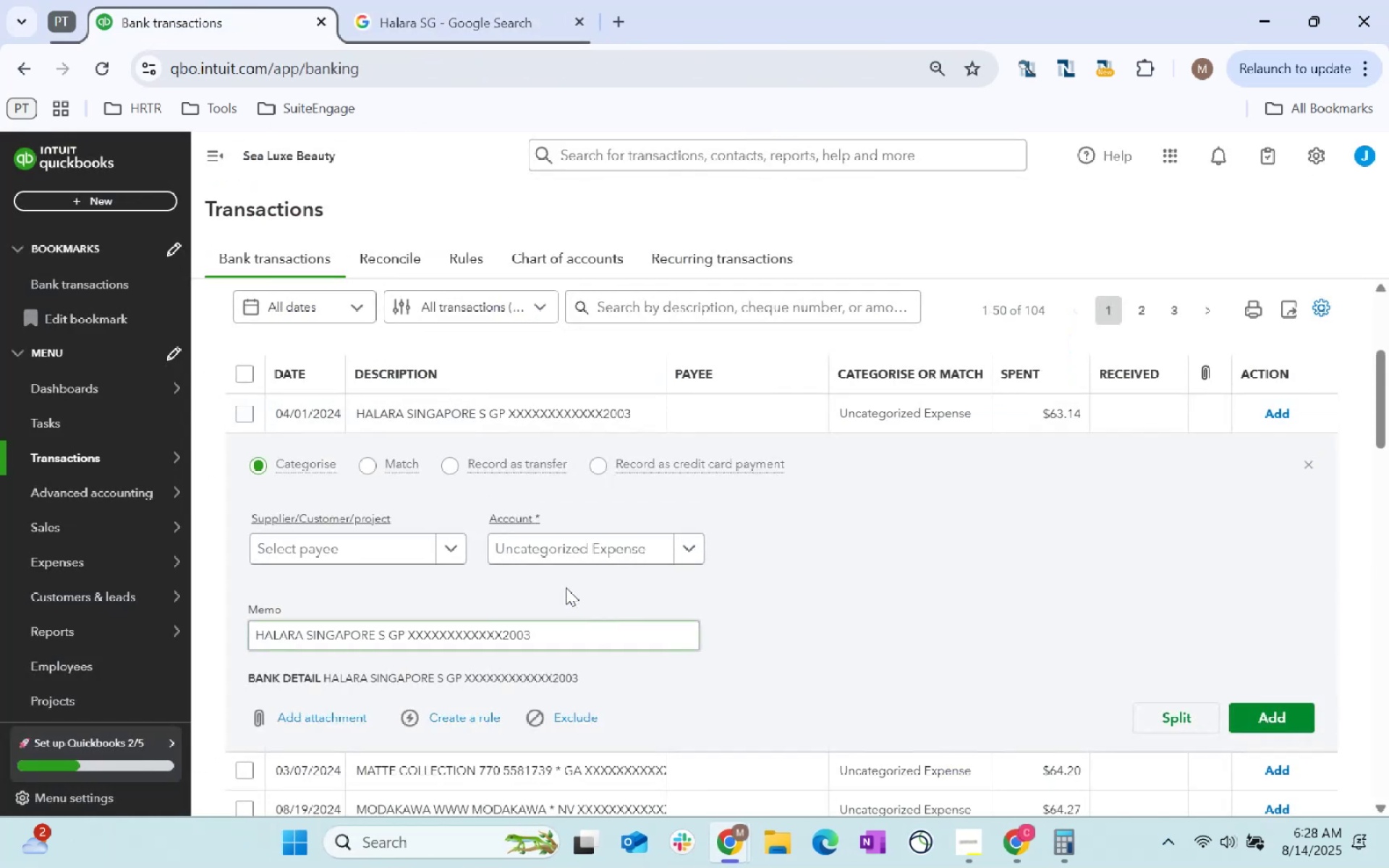 
left_click([430, 560])
 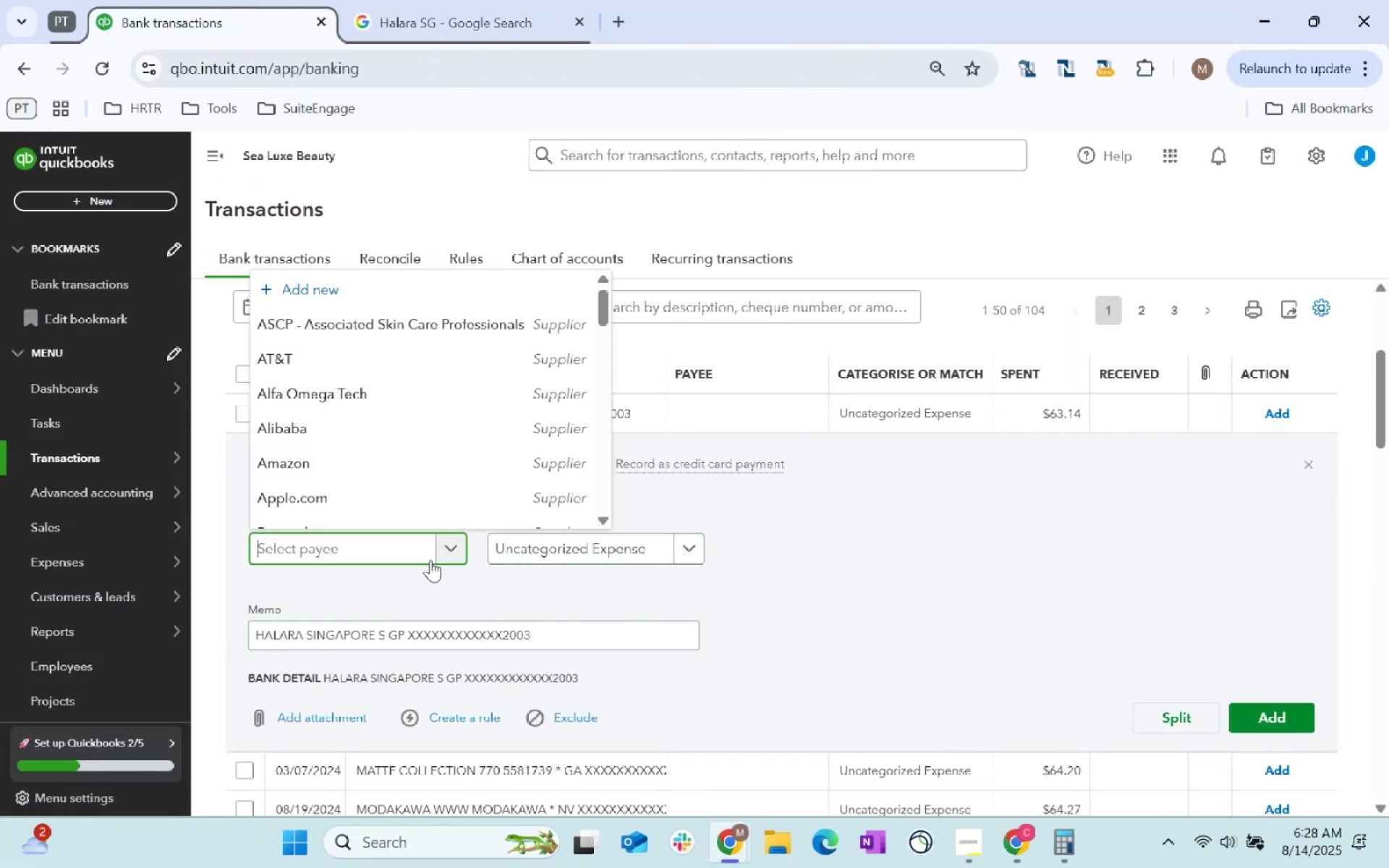 
hold_key(key=ShiftLeft, duration=0.42)
 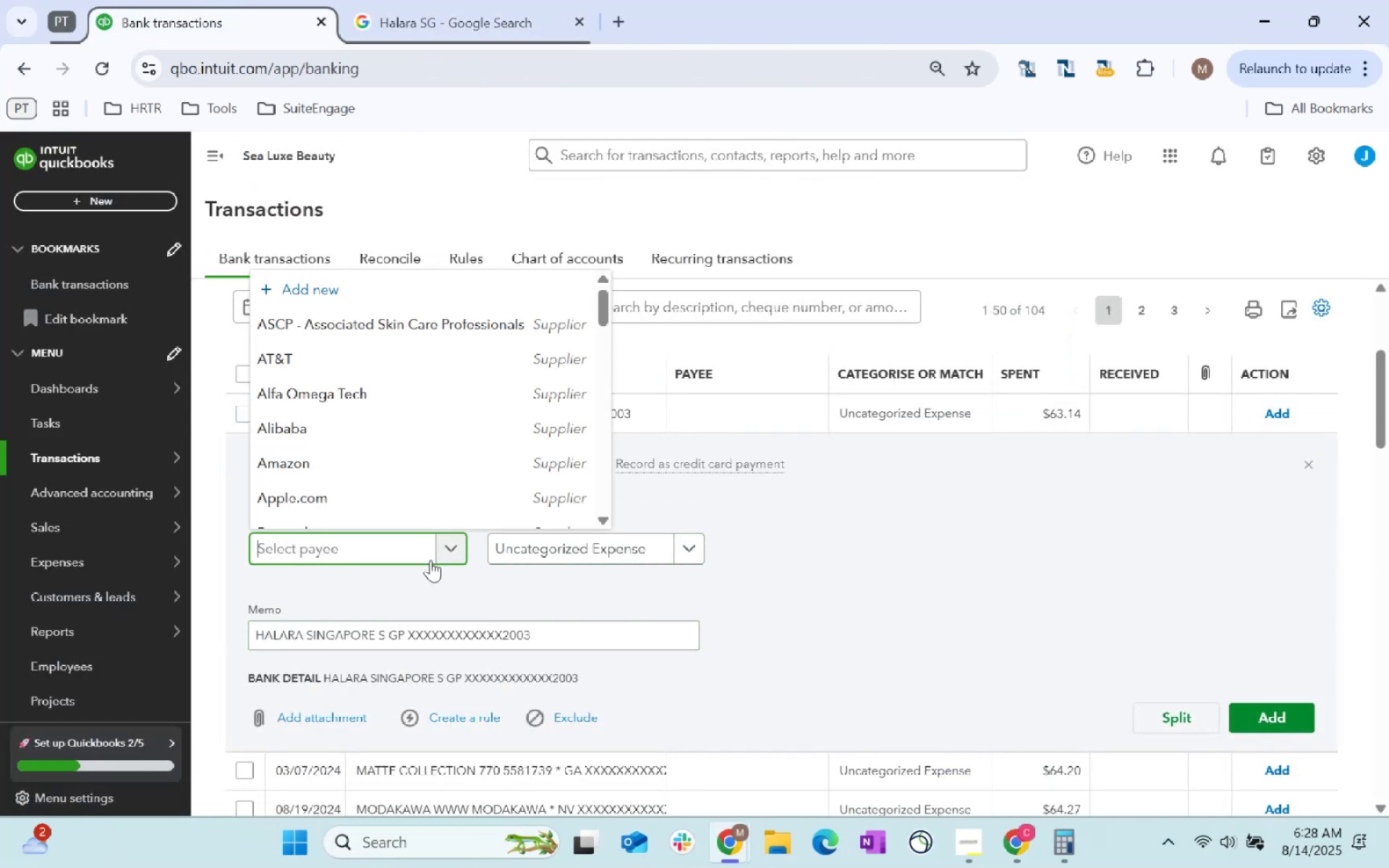 
type(supplier)
key(Tab)
type(employee)
key(Tab)
 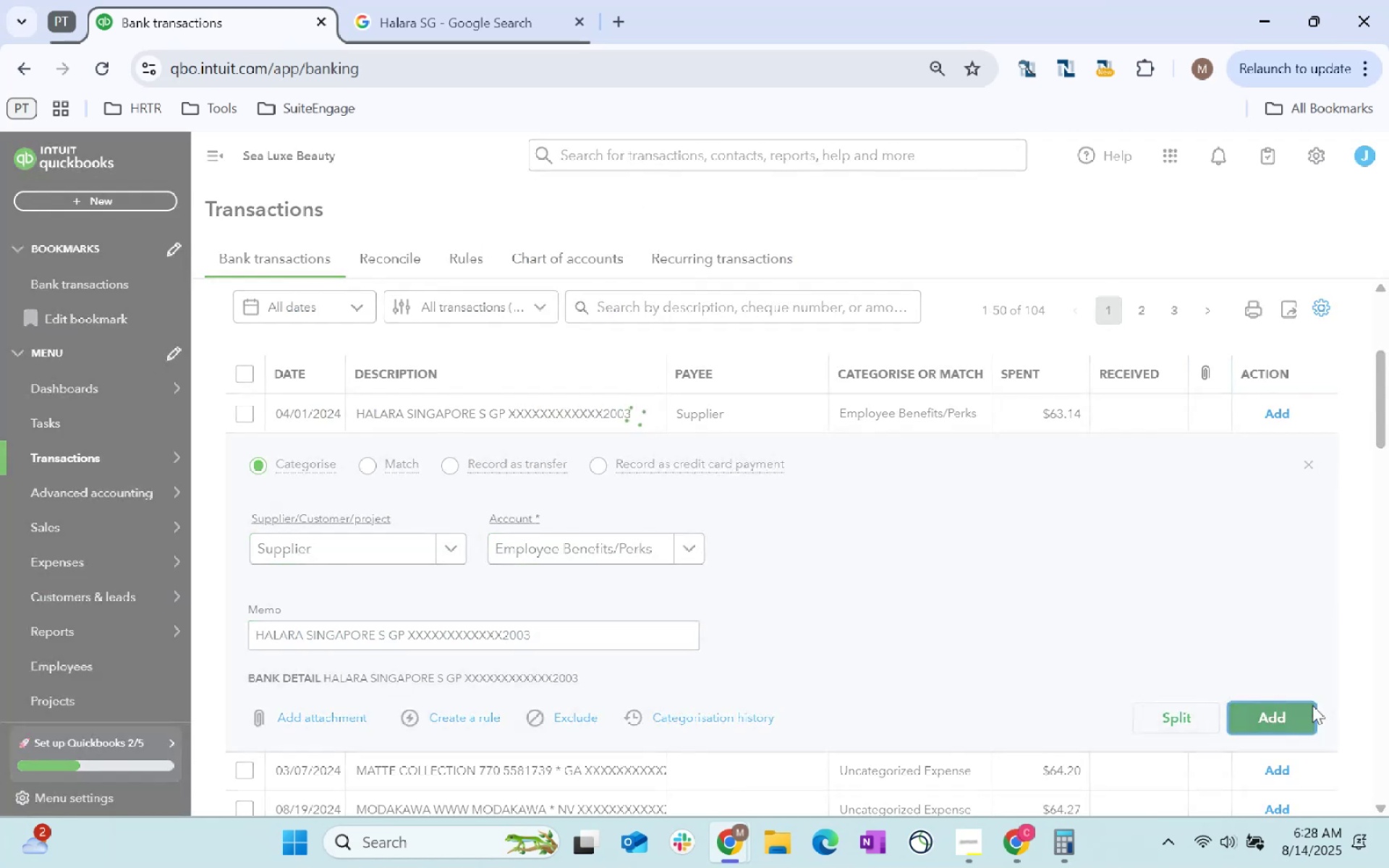 
scroll: coordinate [828, 511], scroll_direction: up, amount: 11.0
 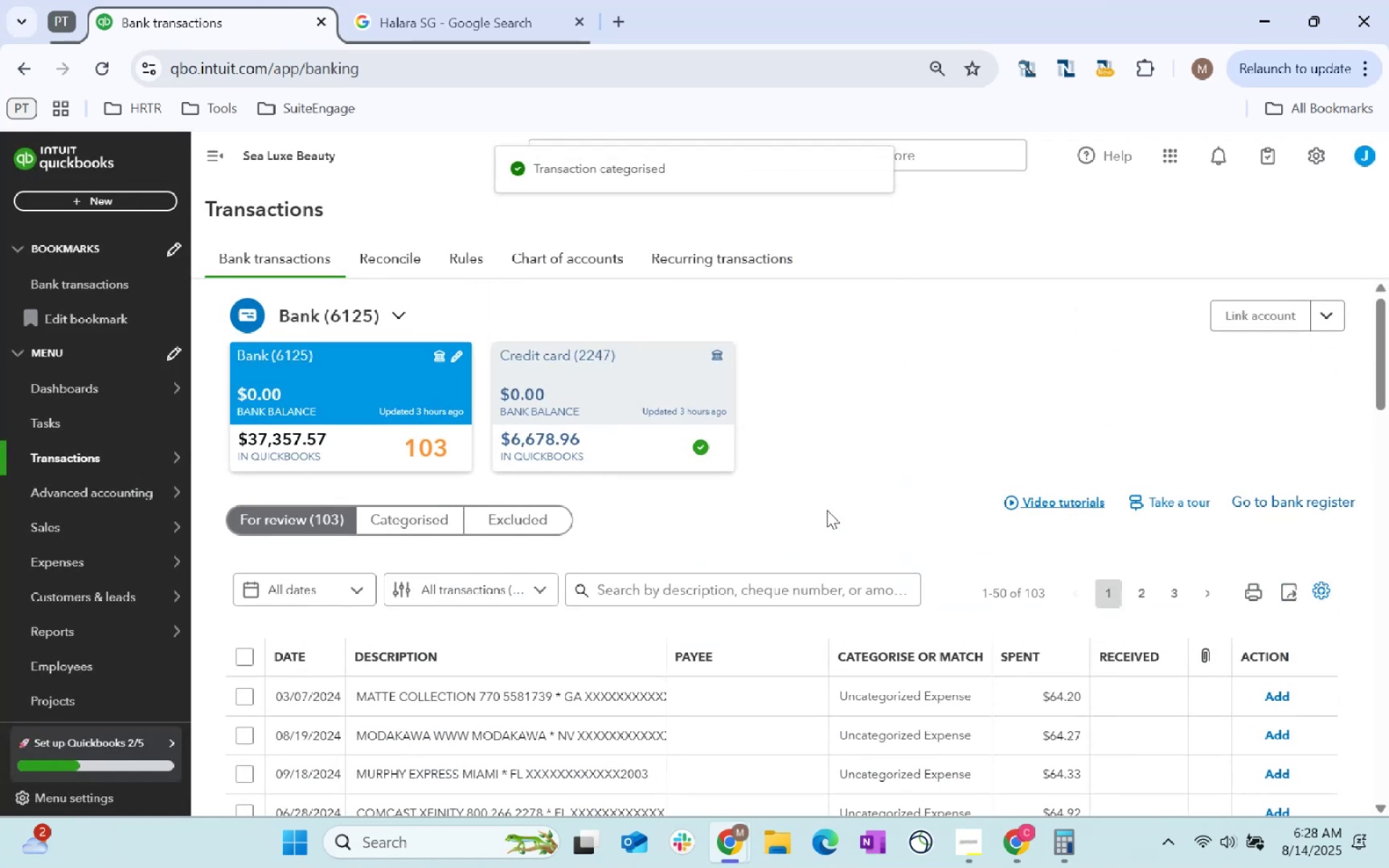 
scroll: coordinate [728, 499], scroll_direction: down, amount: 4.0
 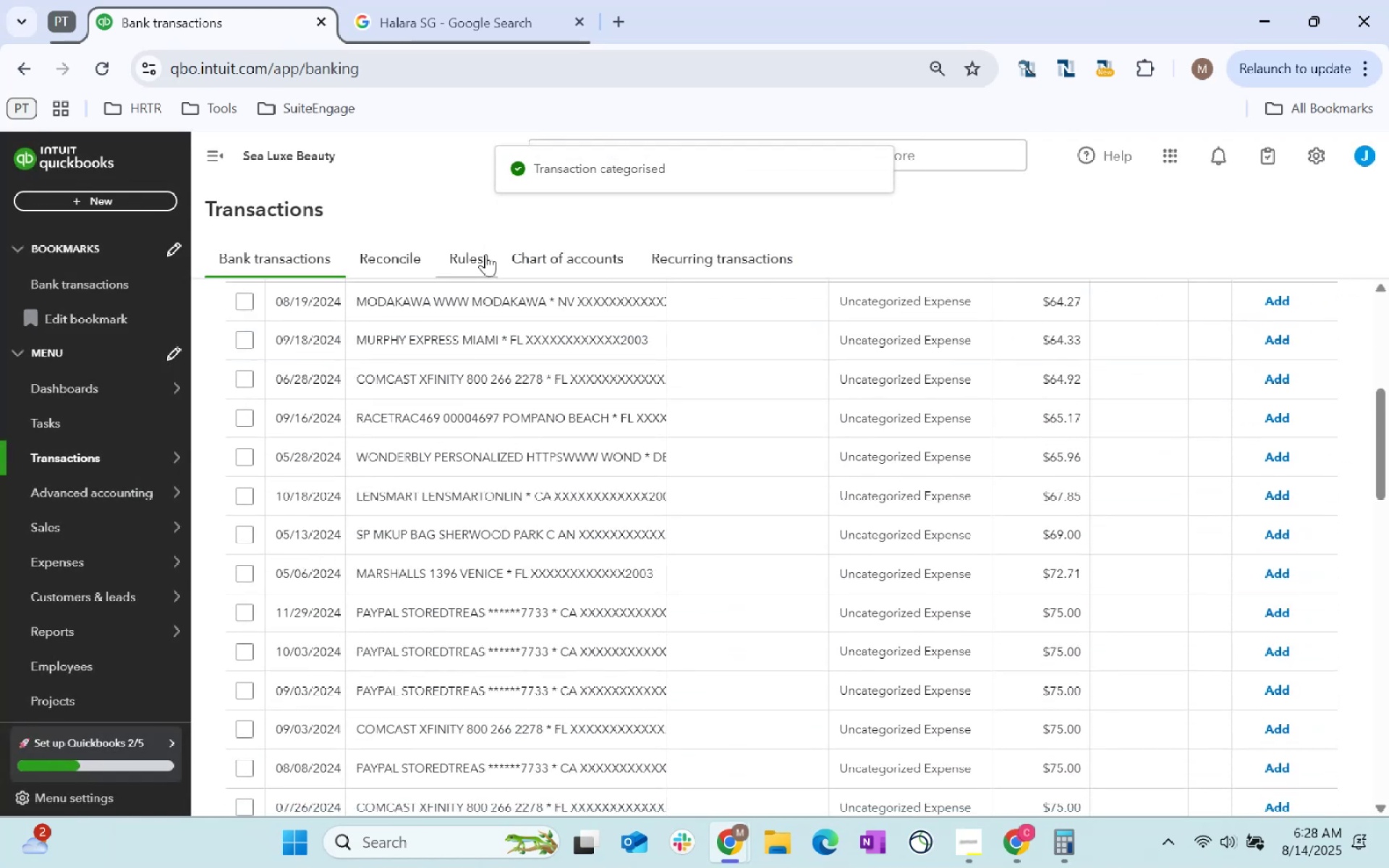 
scroll: coordinate [603, 451], scroll_direction: up, amount: 1.0
 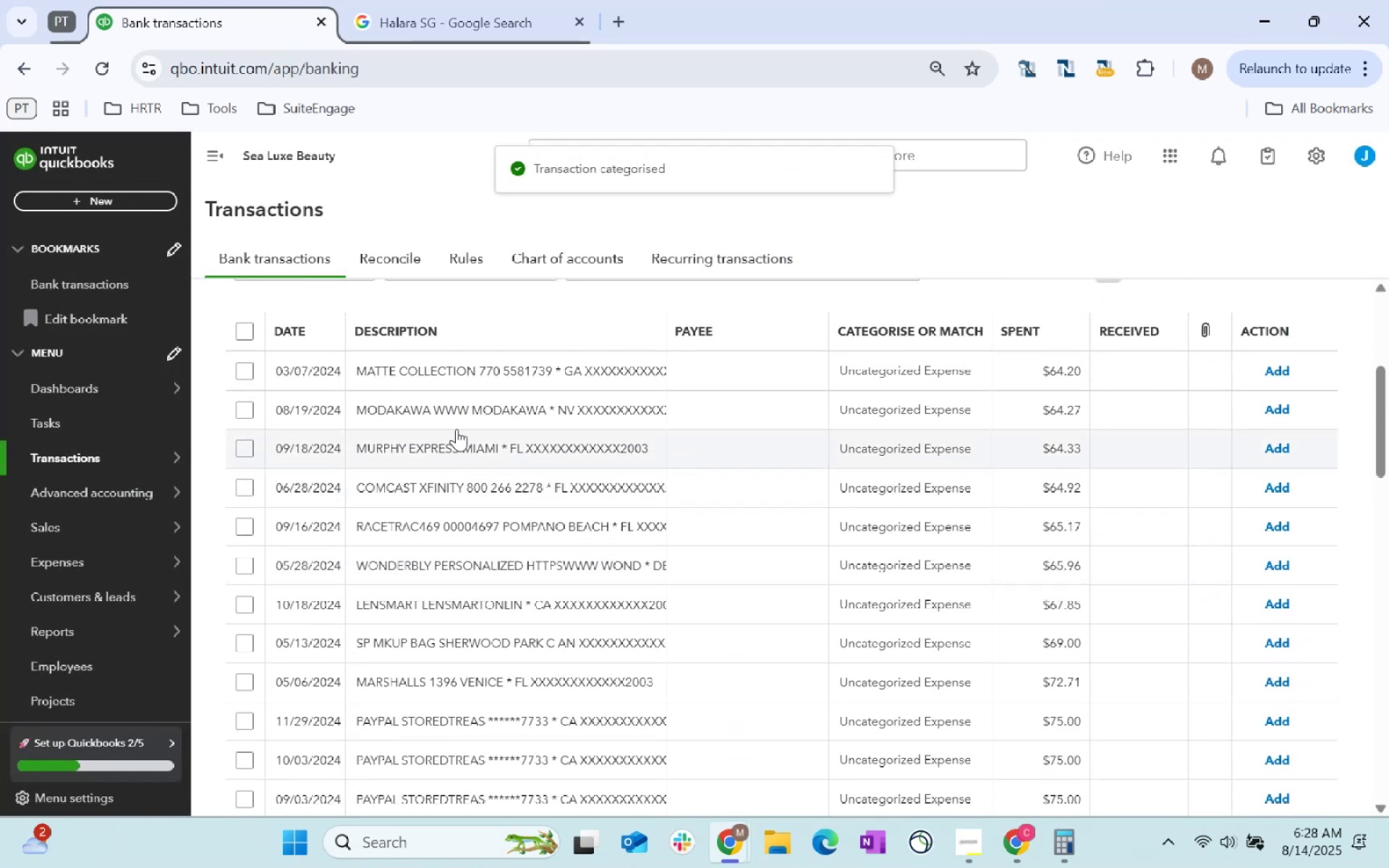 
left_click([497, 370])
 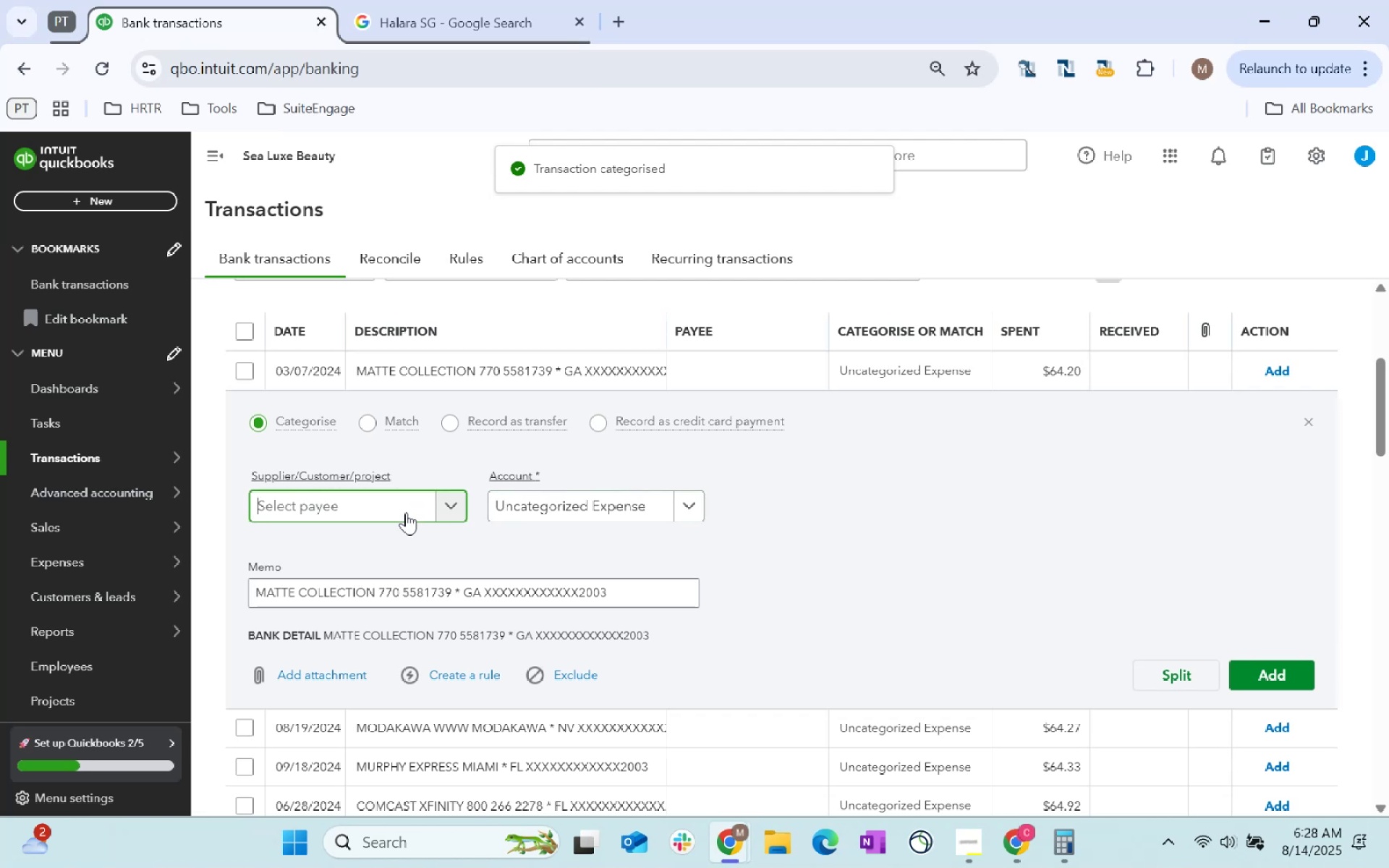 
type(supplier)
key(Tab)
type(supp)
 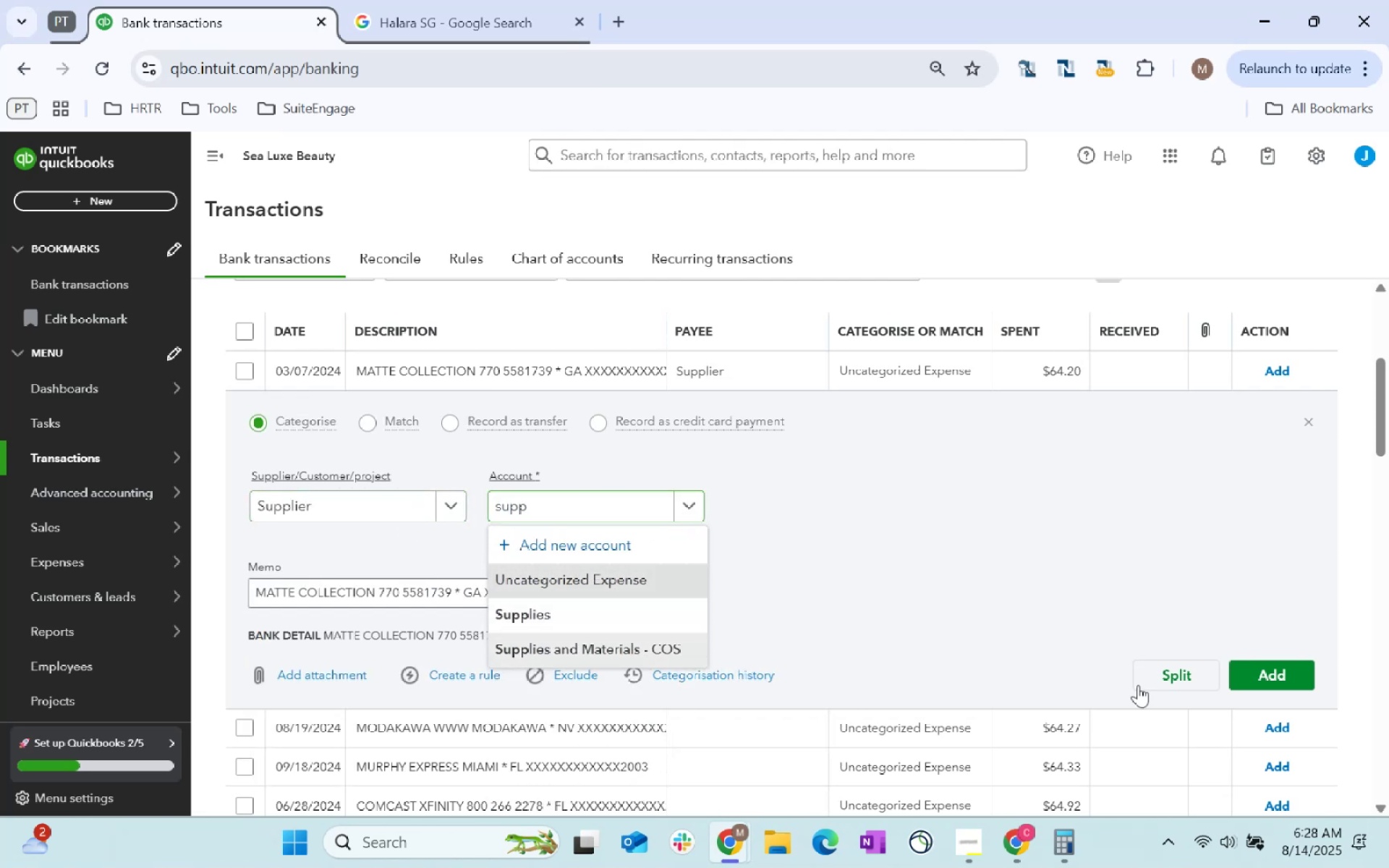 
left_click([1294, 678])
 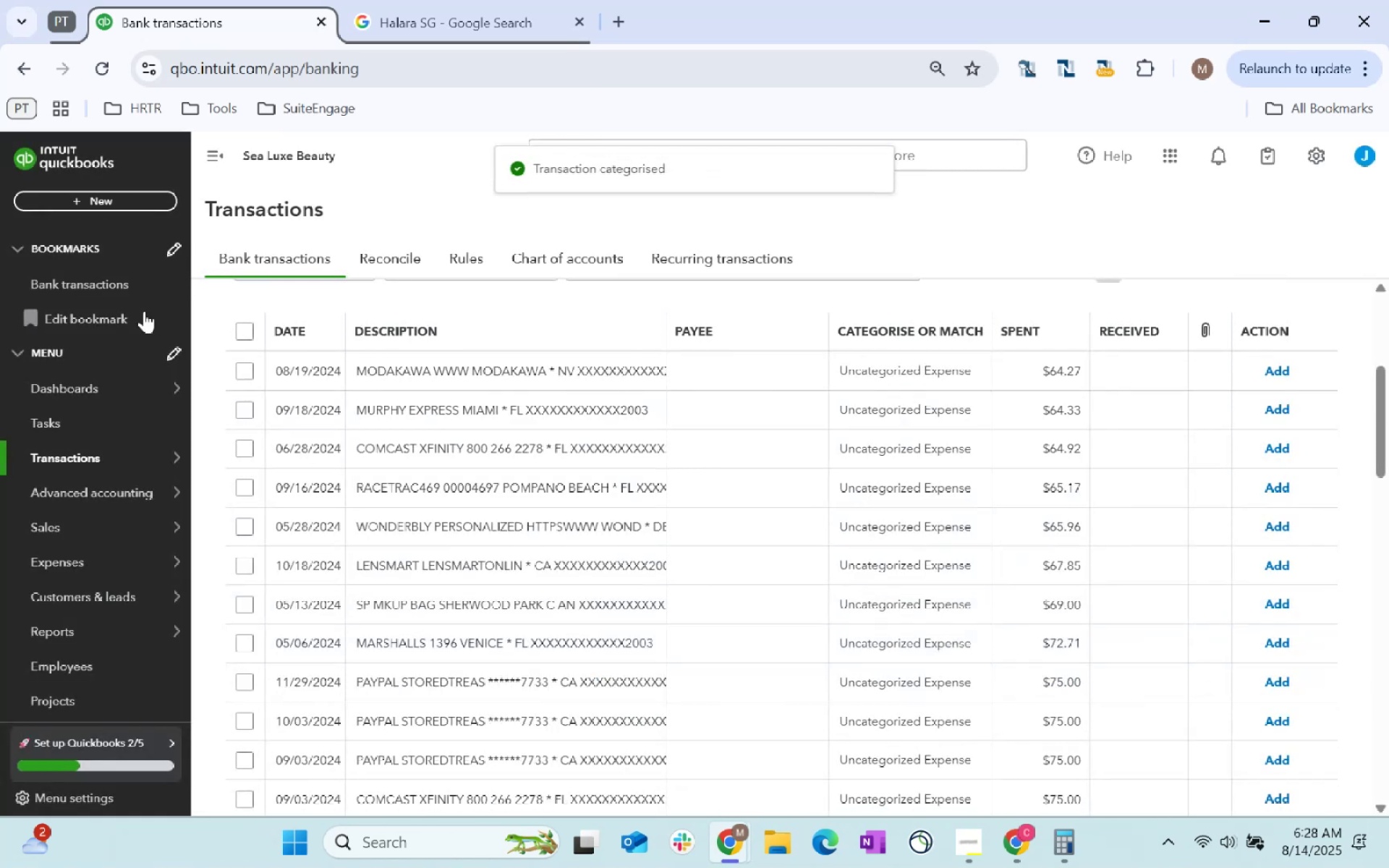 
left_click([512, 370])
 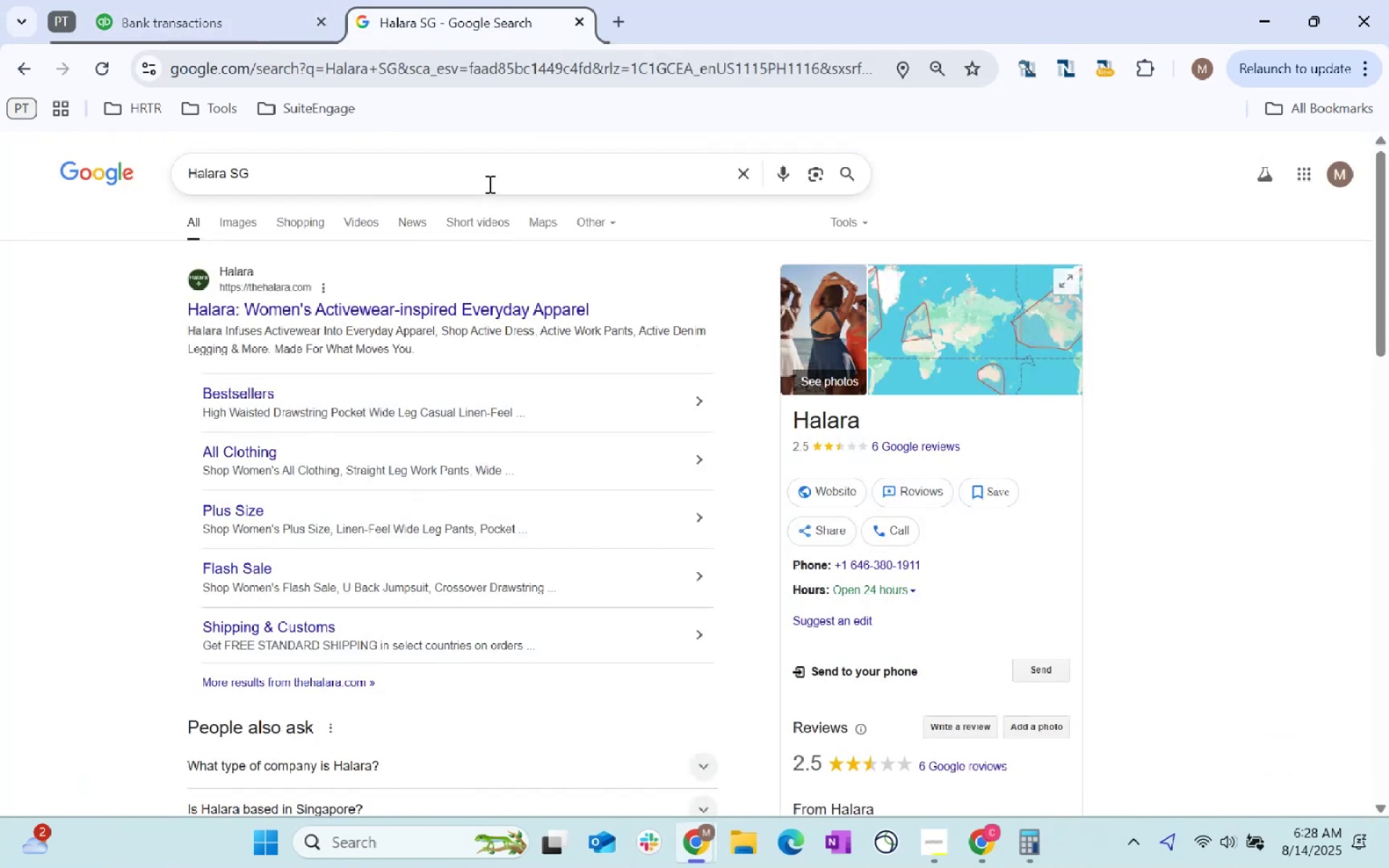 
double_click([488, 184])
 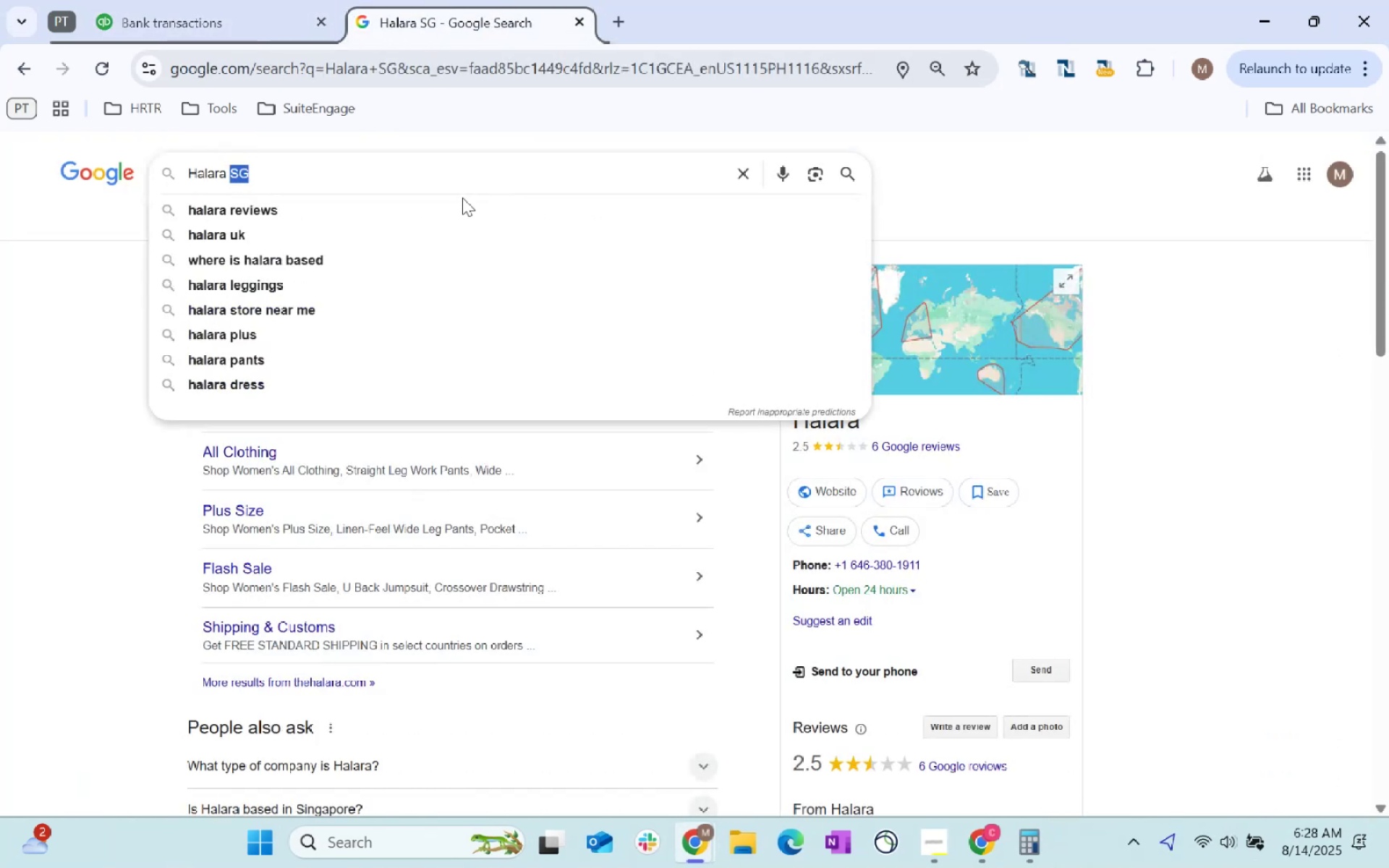 
key(A)
 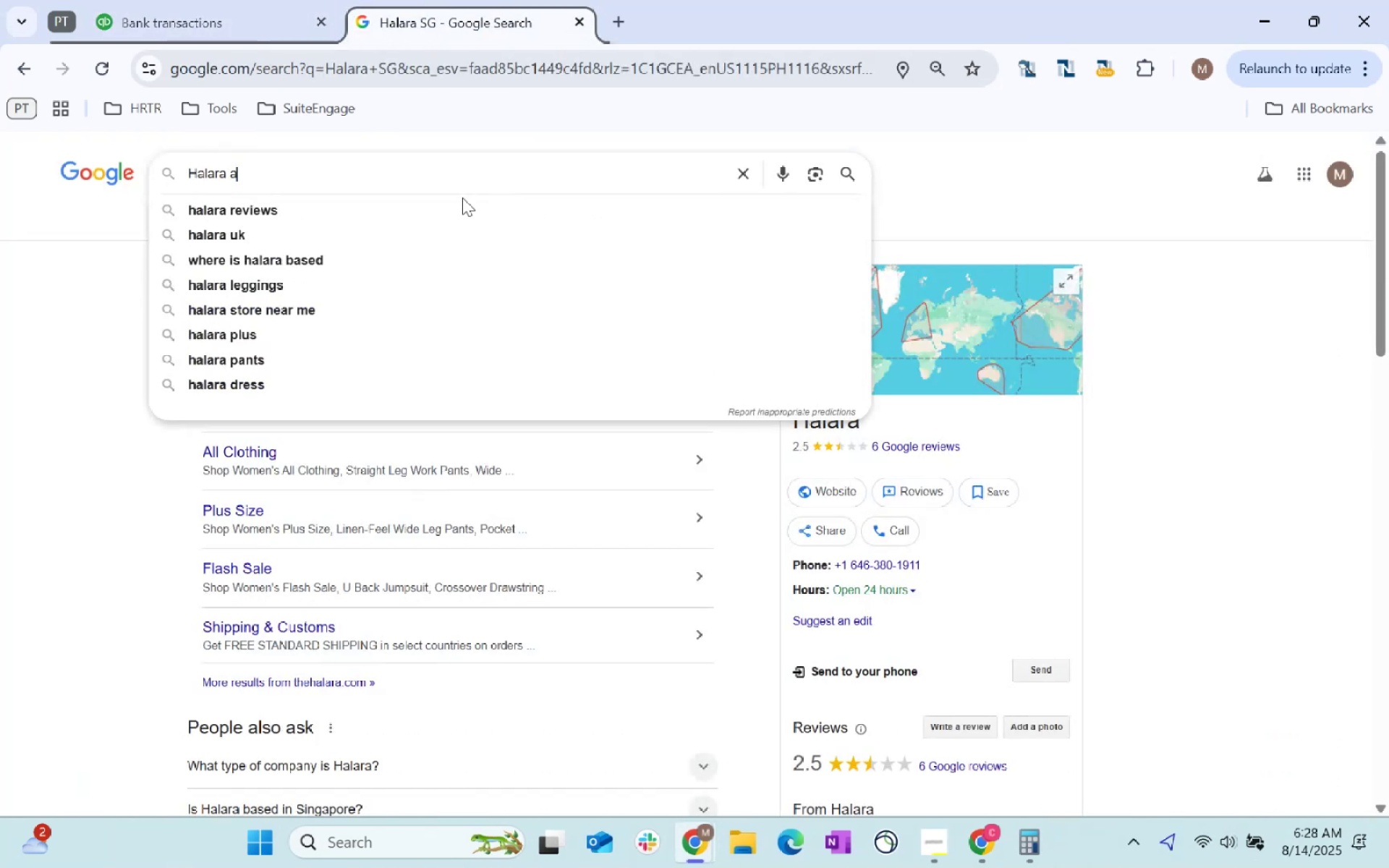 
key(Control+A)
 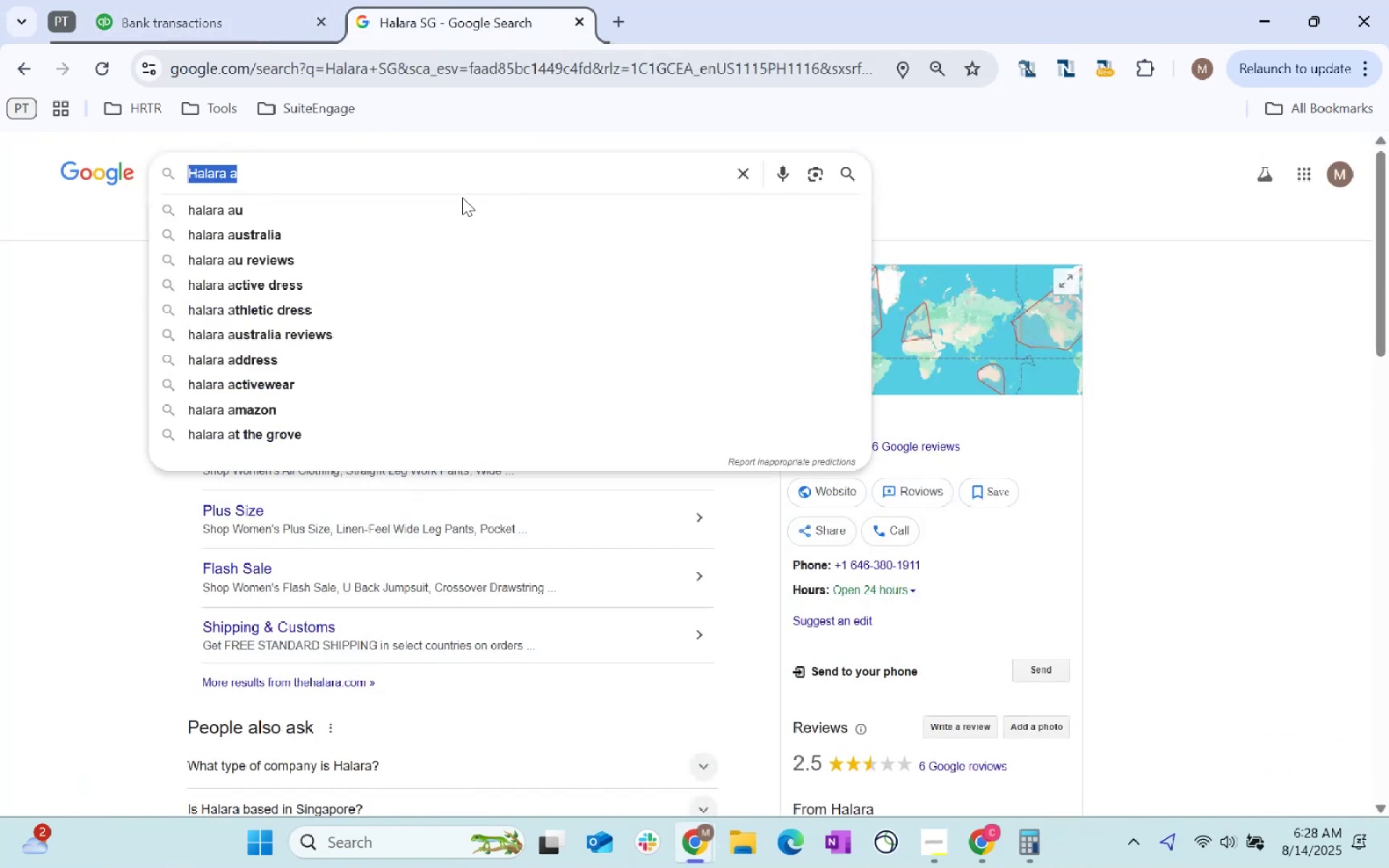 
key(Control+A)
 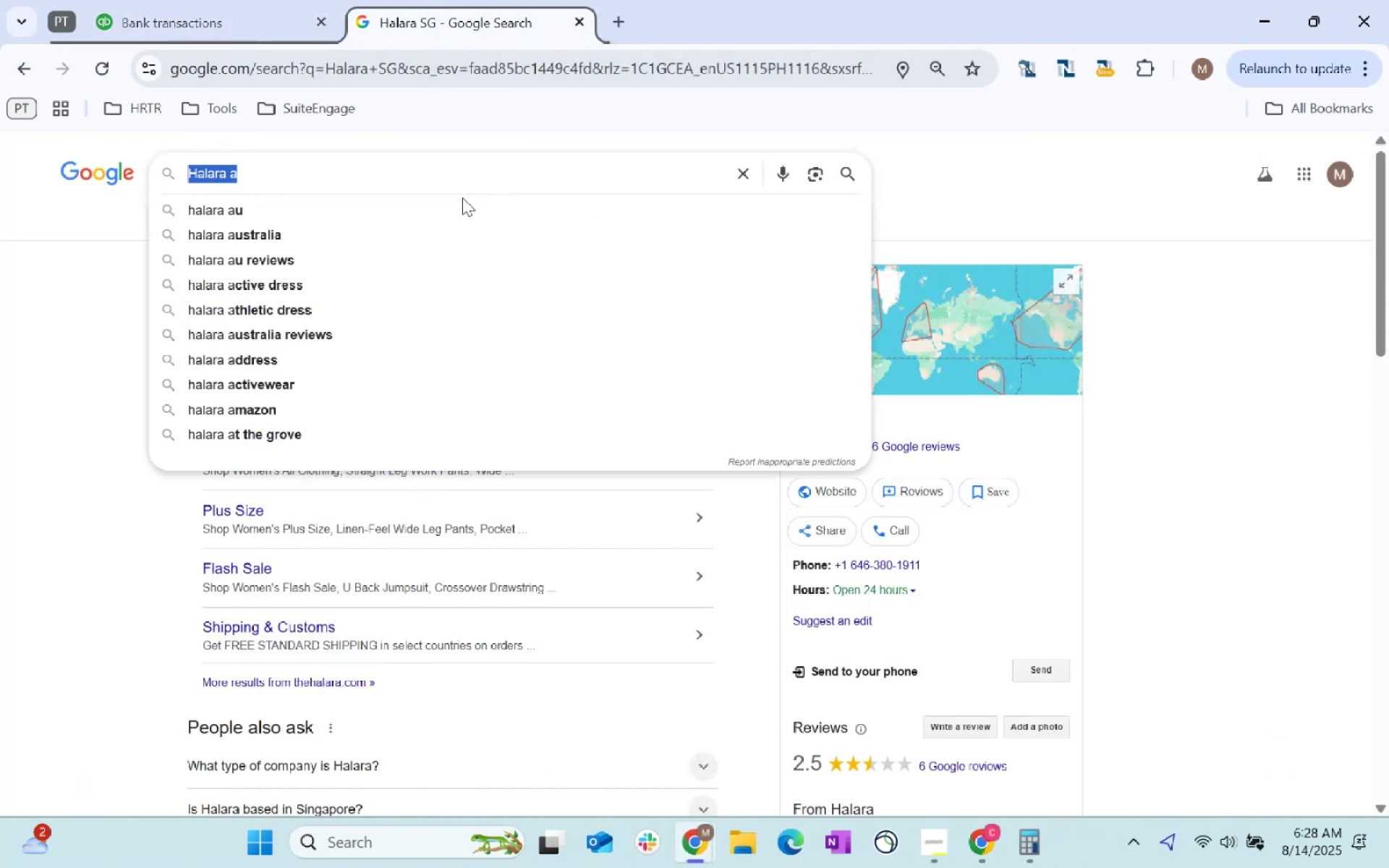 
key(Control+A)
 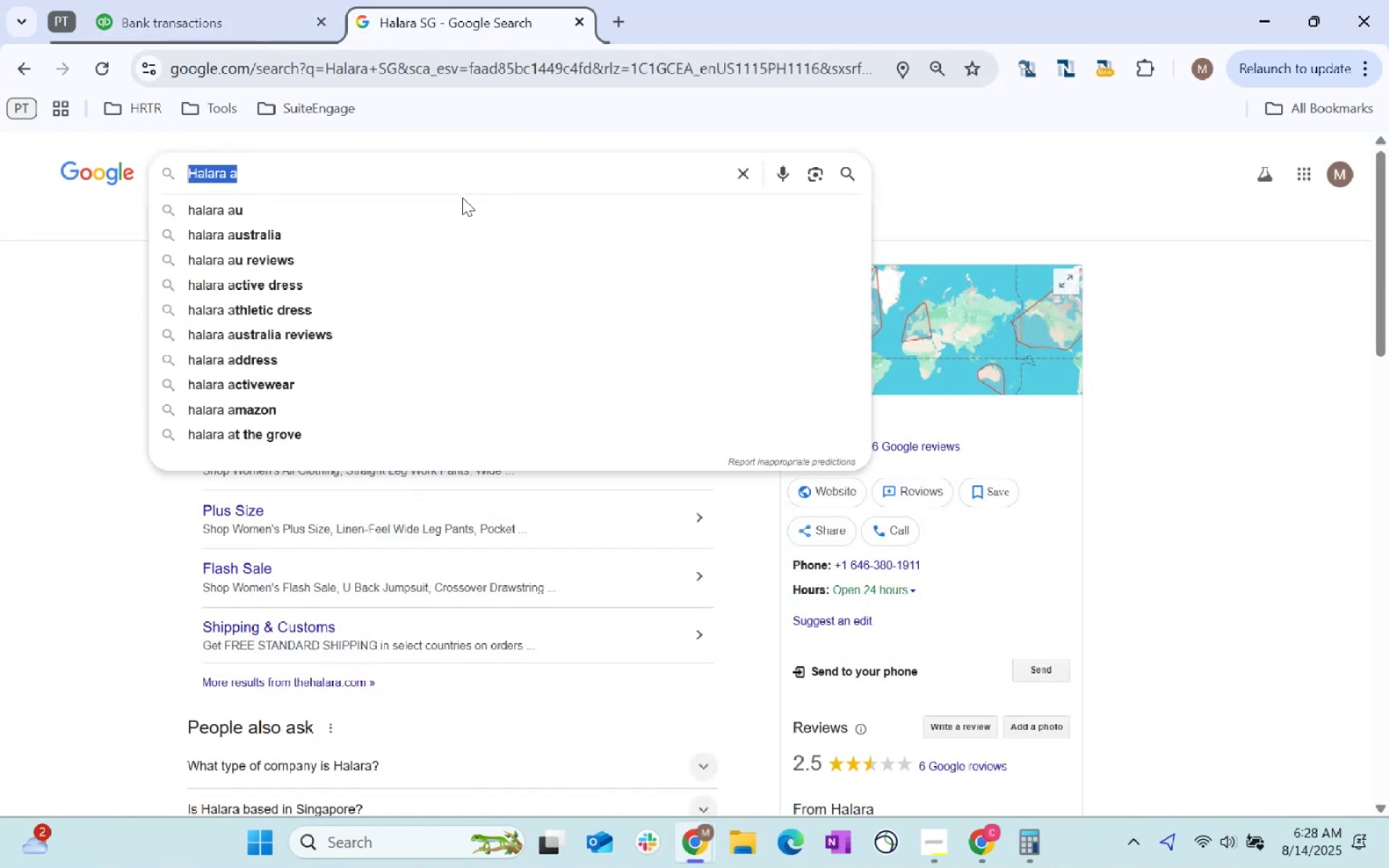 
key(Backspace)
key(Backspace)
key(Backspace)
type(modakawa)
 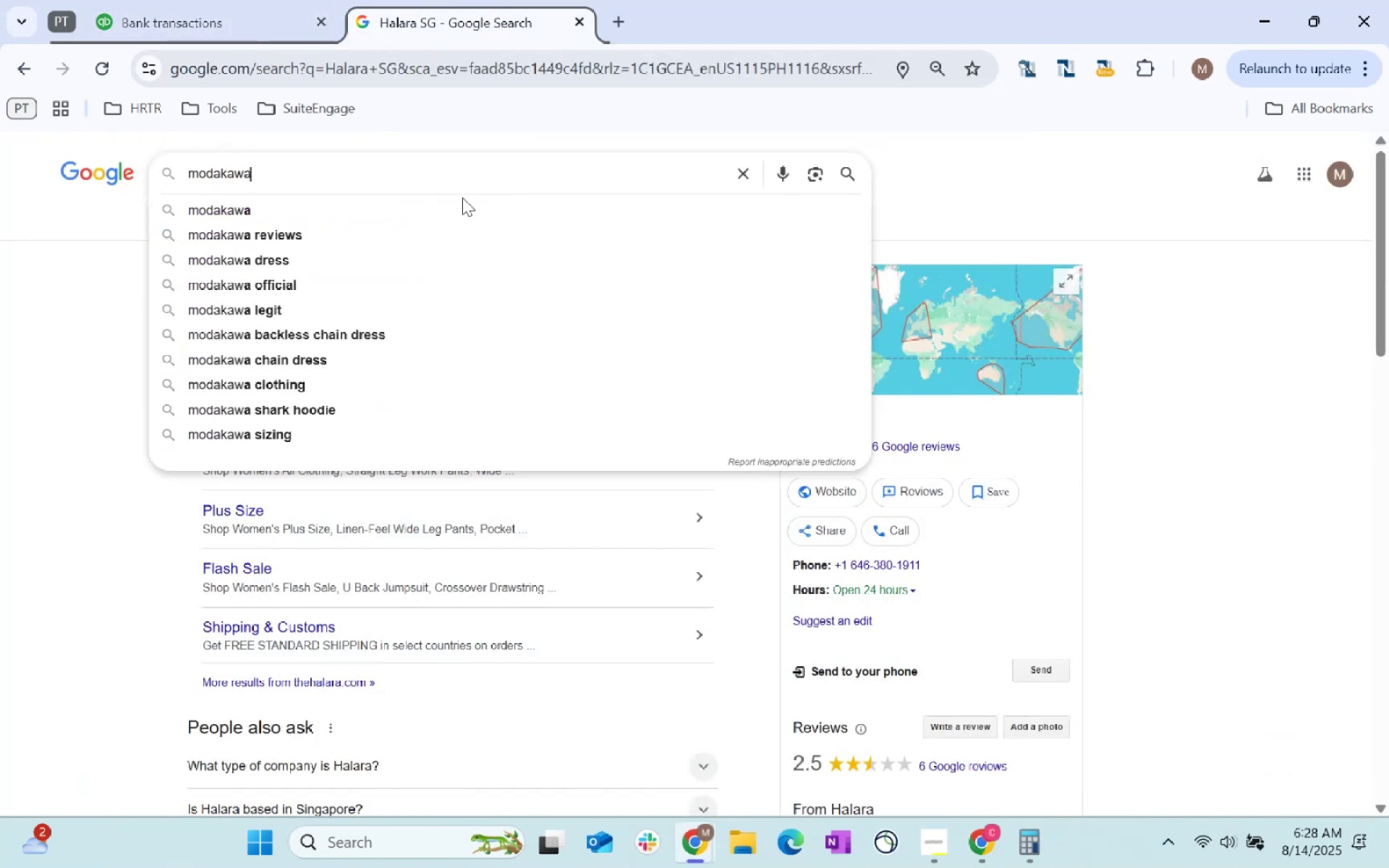 
key(Enter)
 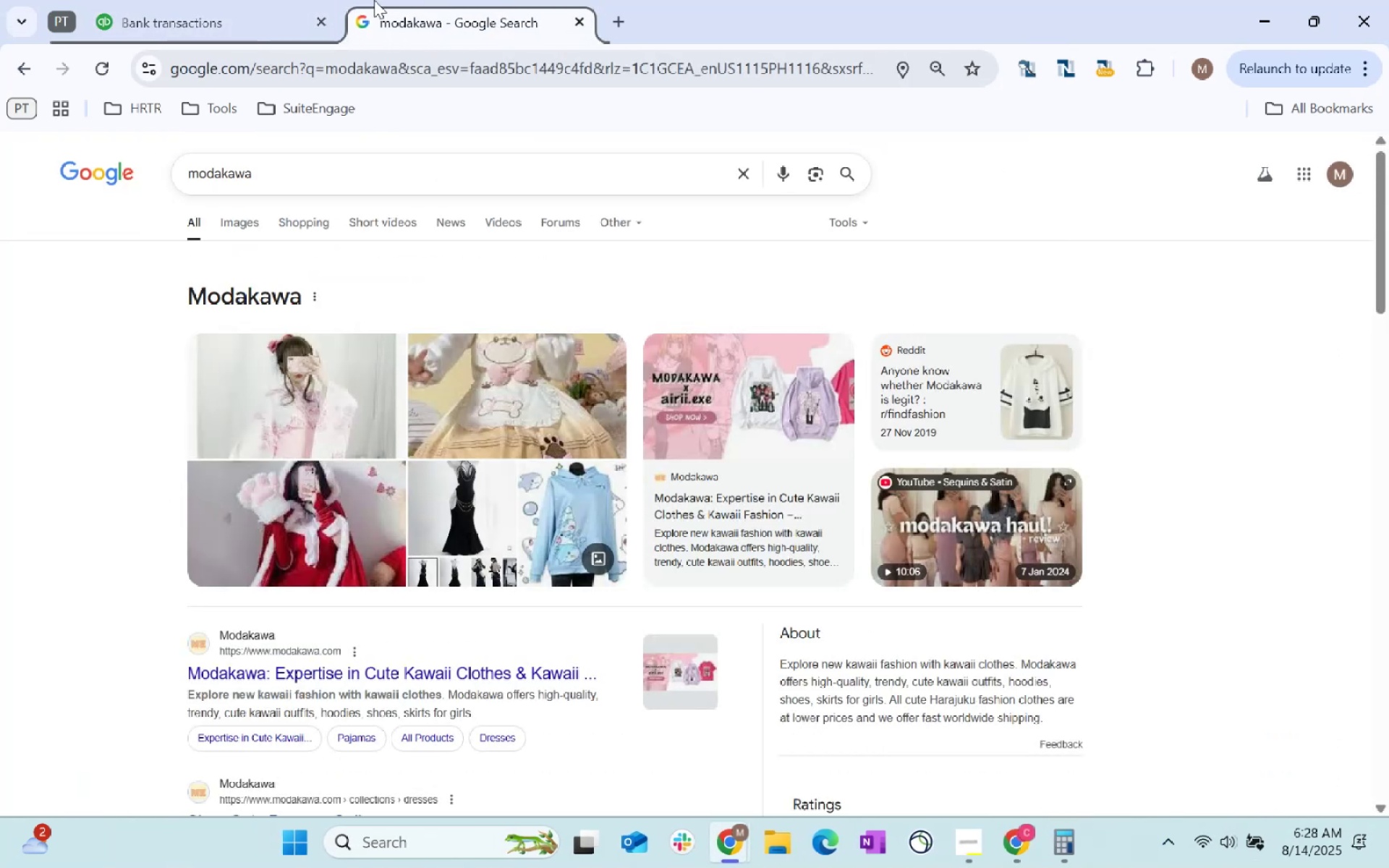 
left_click([306, 9])
 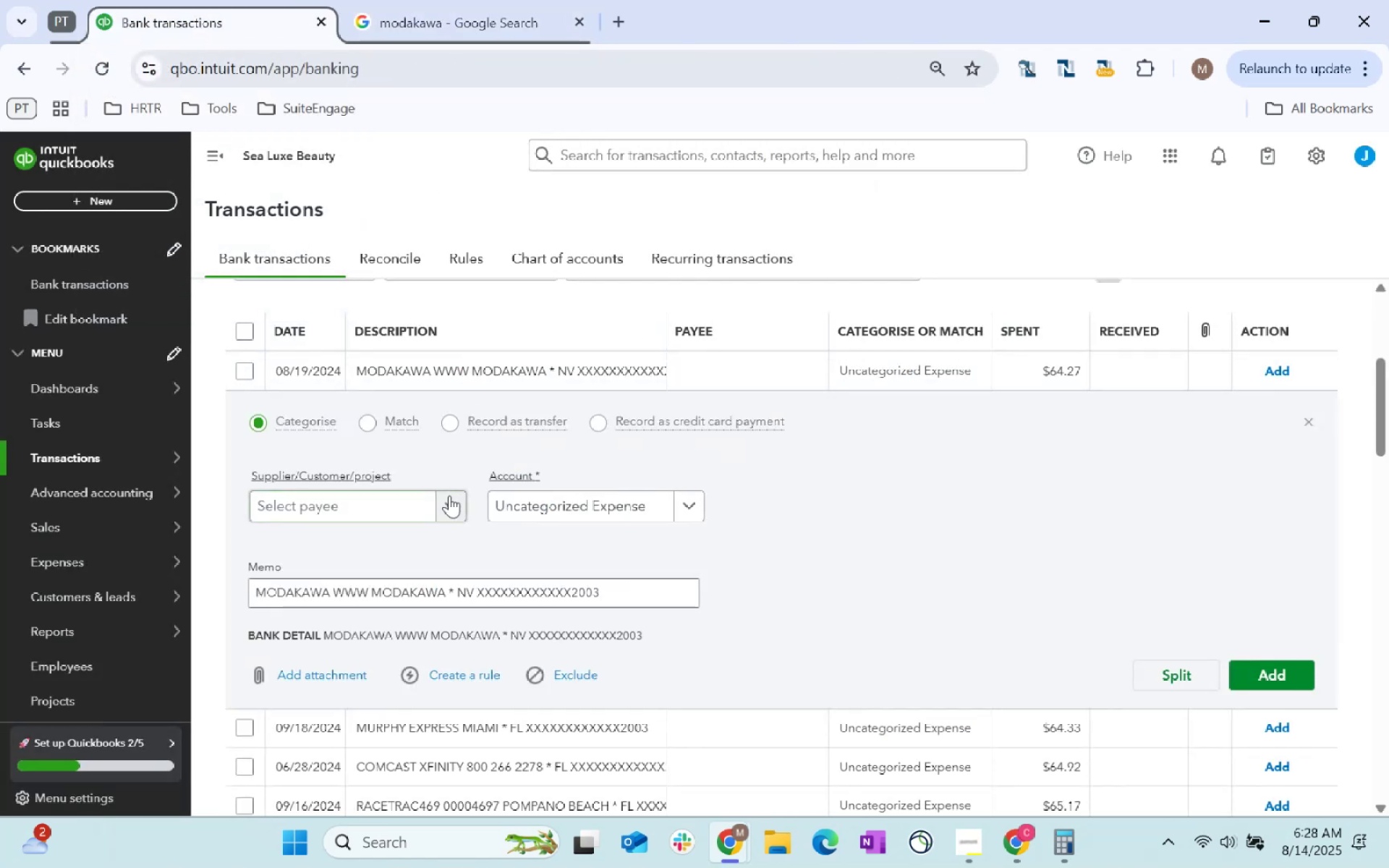 
left_click([357, 502])
 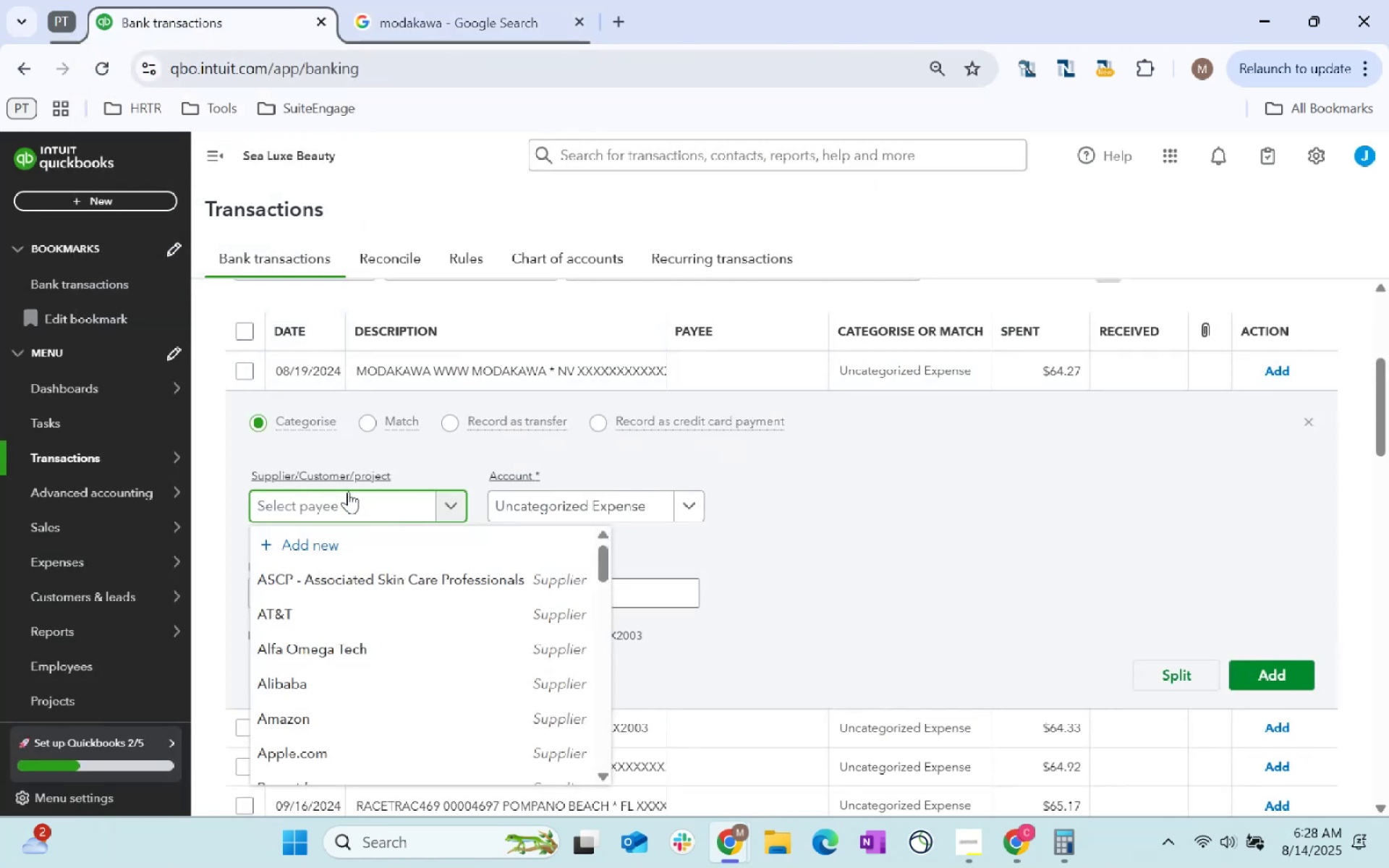 
type(slb)
key(Tab)
type(employee)
key(Tab)
 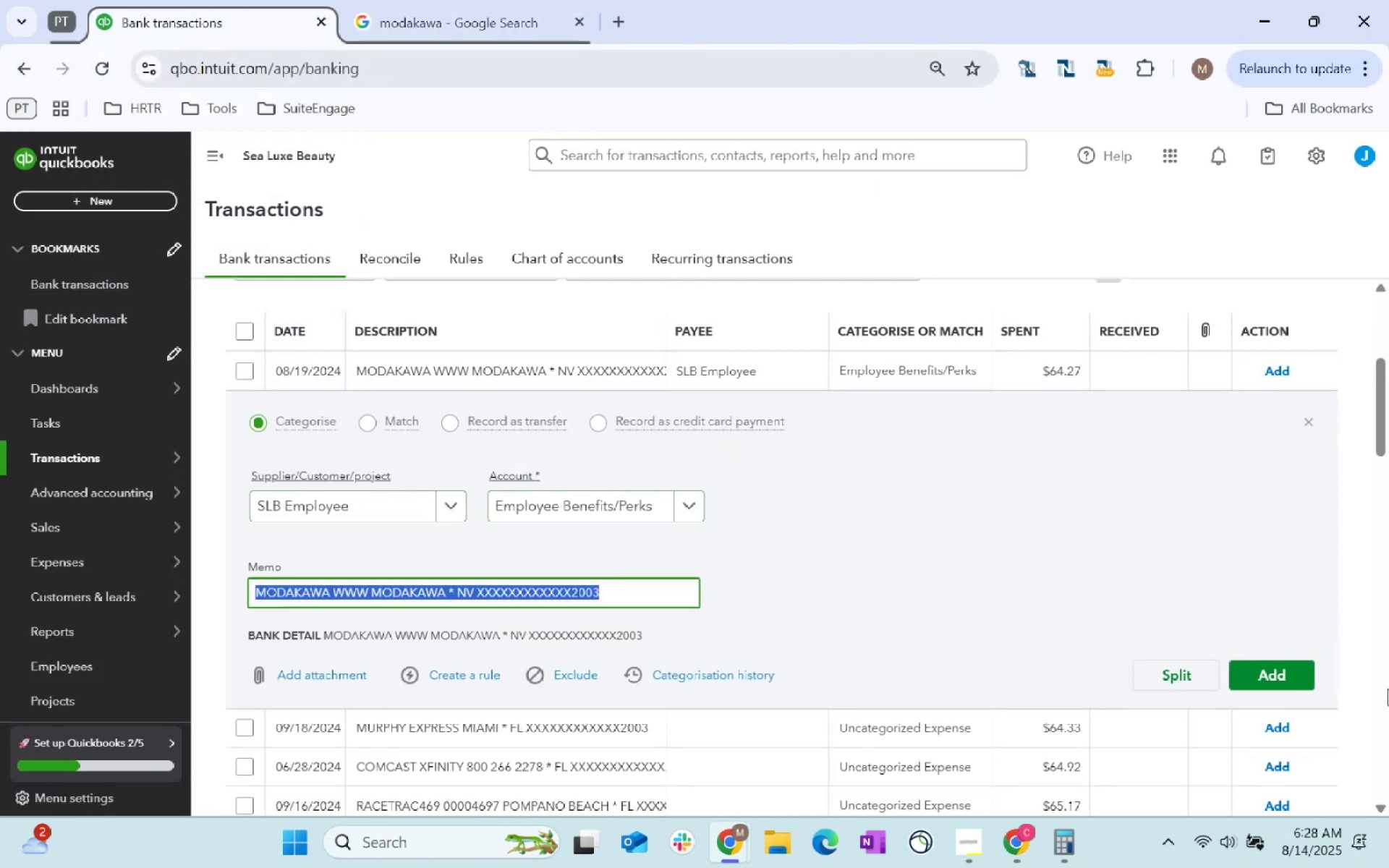 
left_click([1265, 674])
 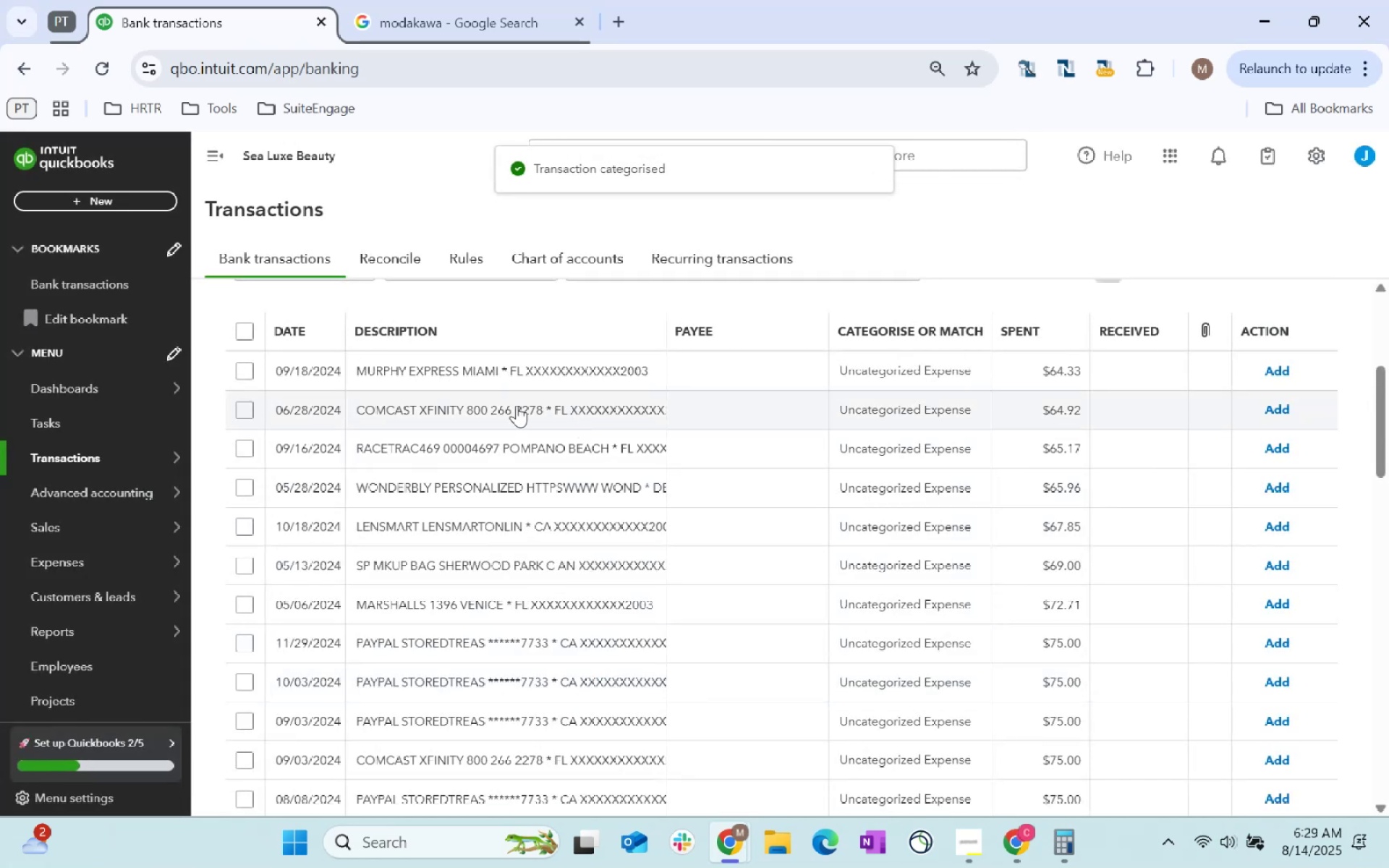 
left_click([532, 381])
 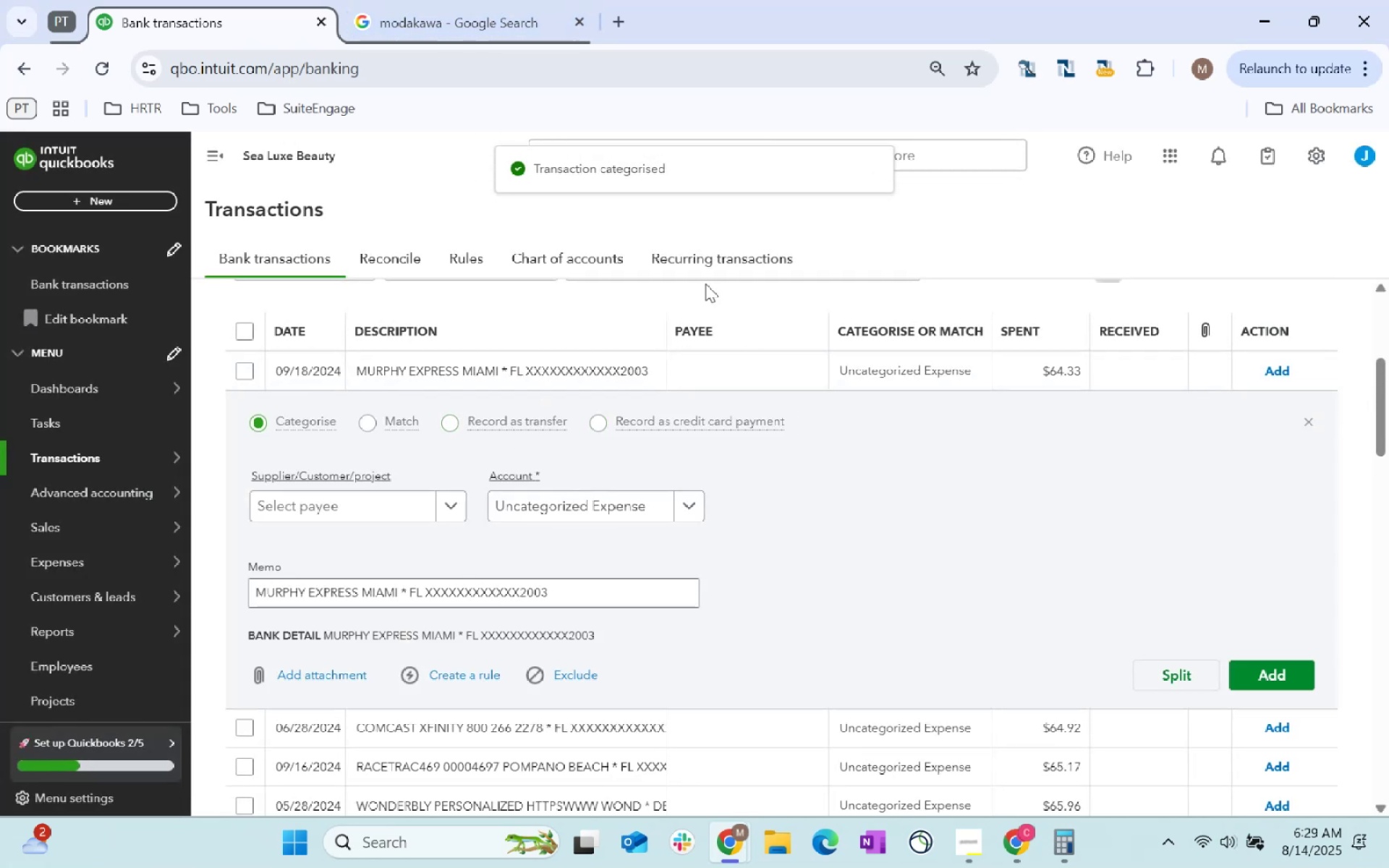 
scroll: coordinate [909, 483], scroll_direction: up, amount: 2.0
 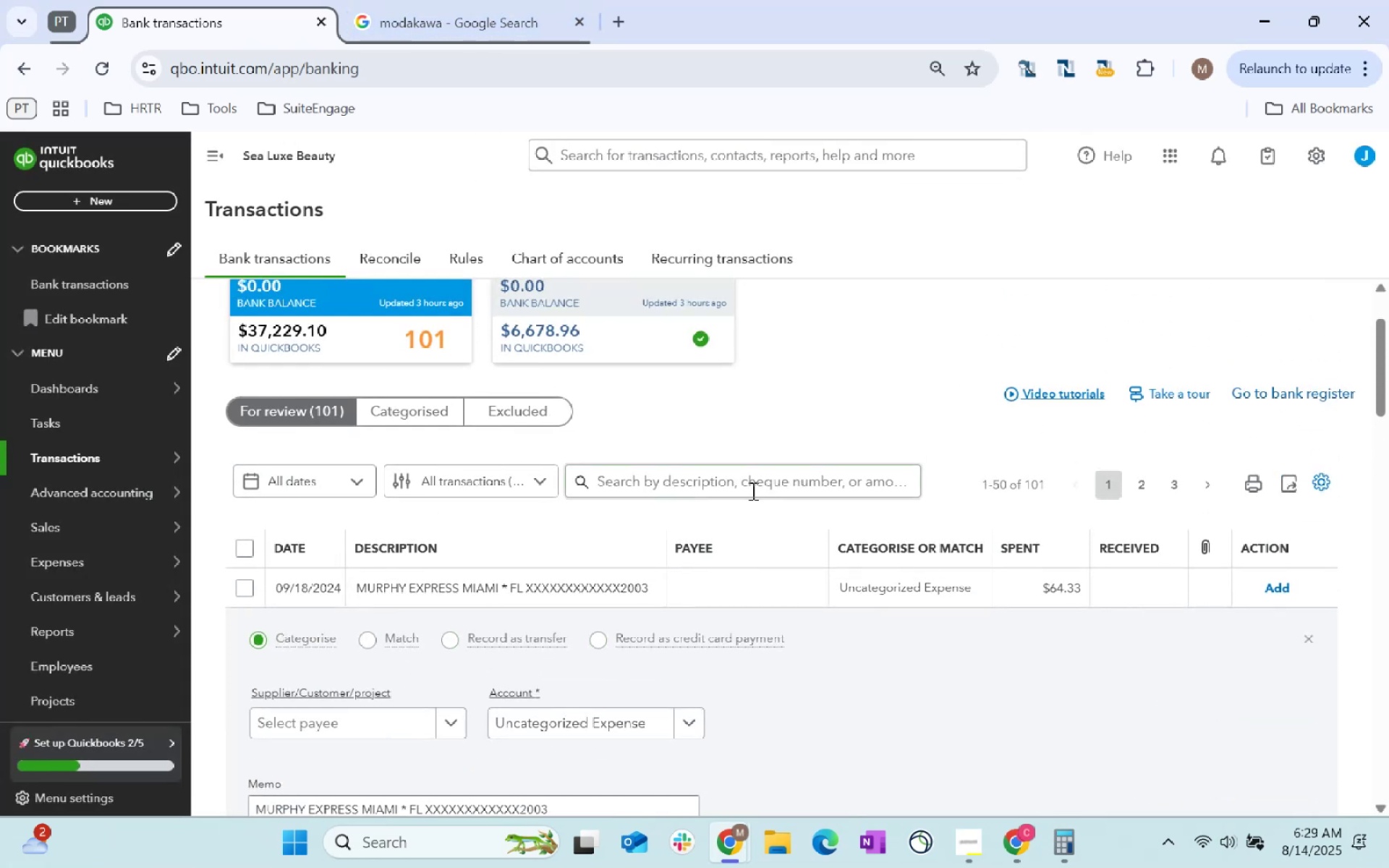 
left_click([753, 490])
 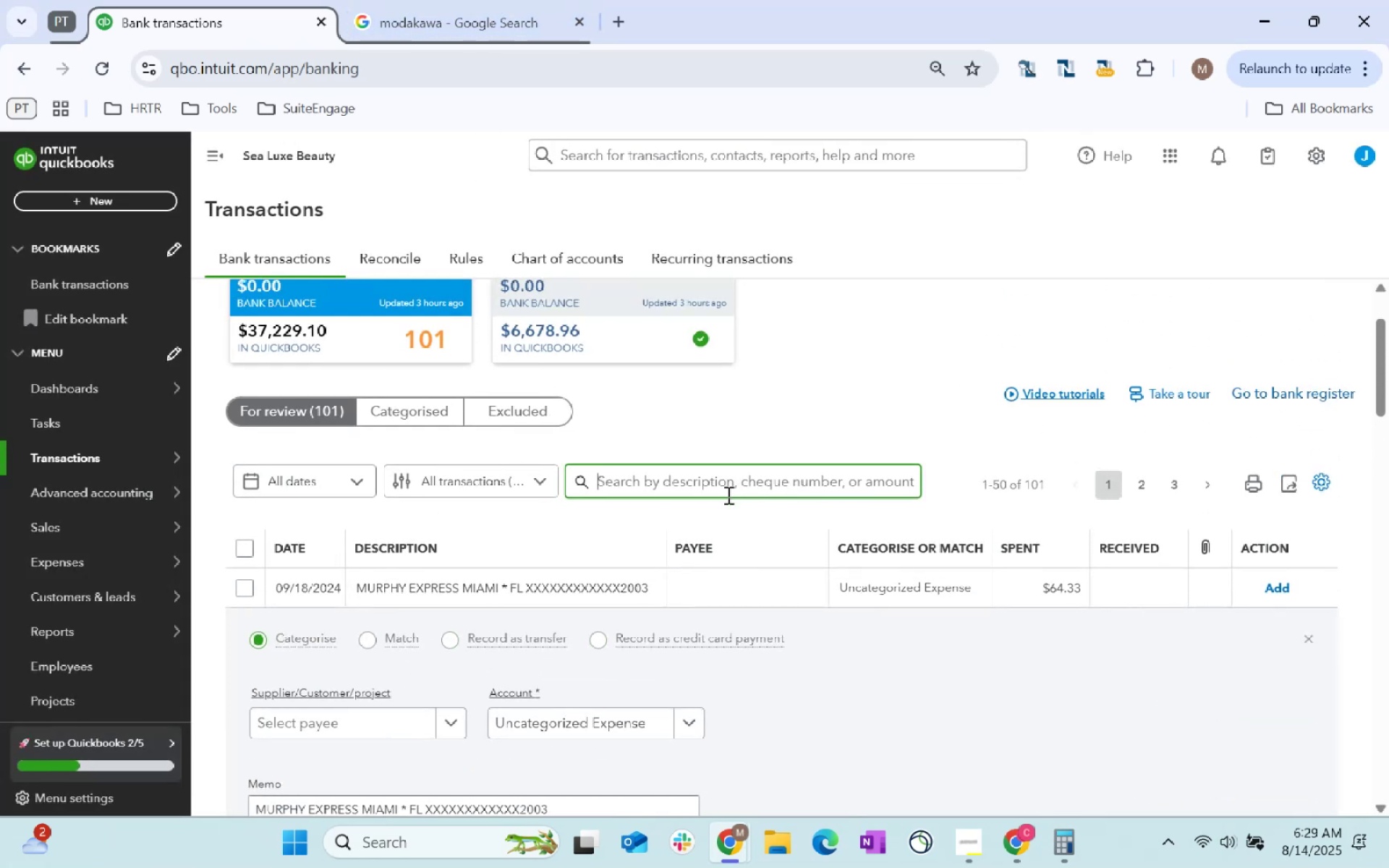 
type(murphy)
 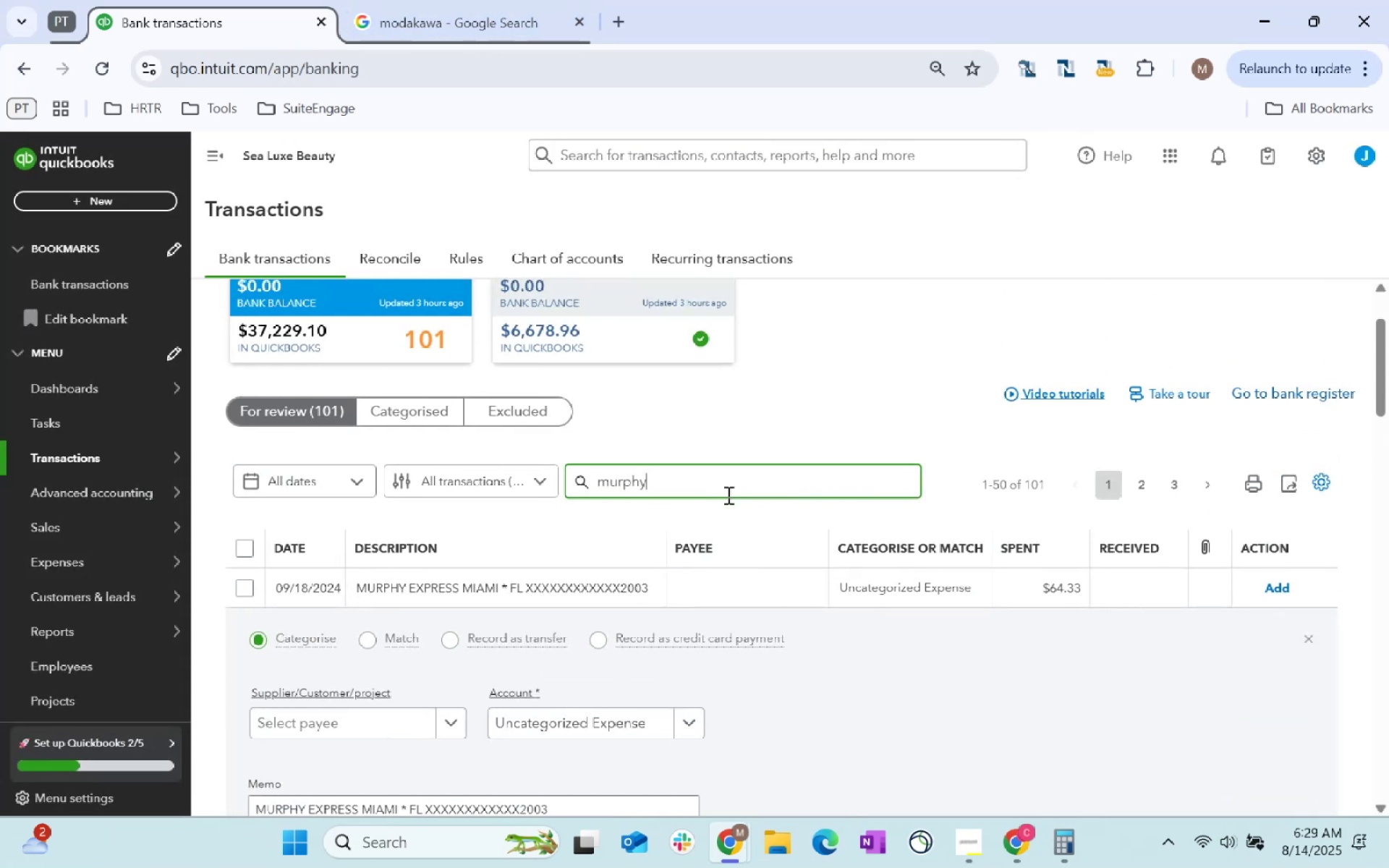 
key(Enter)
 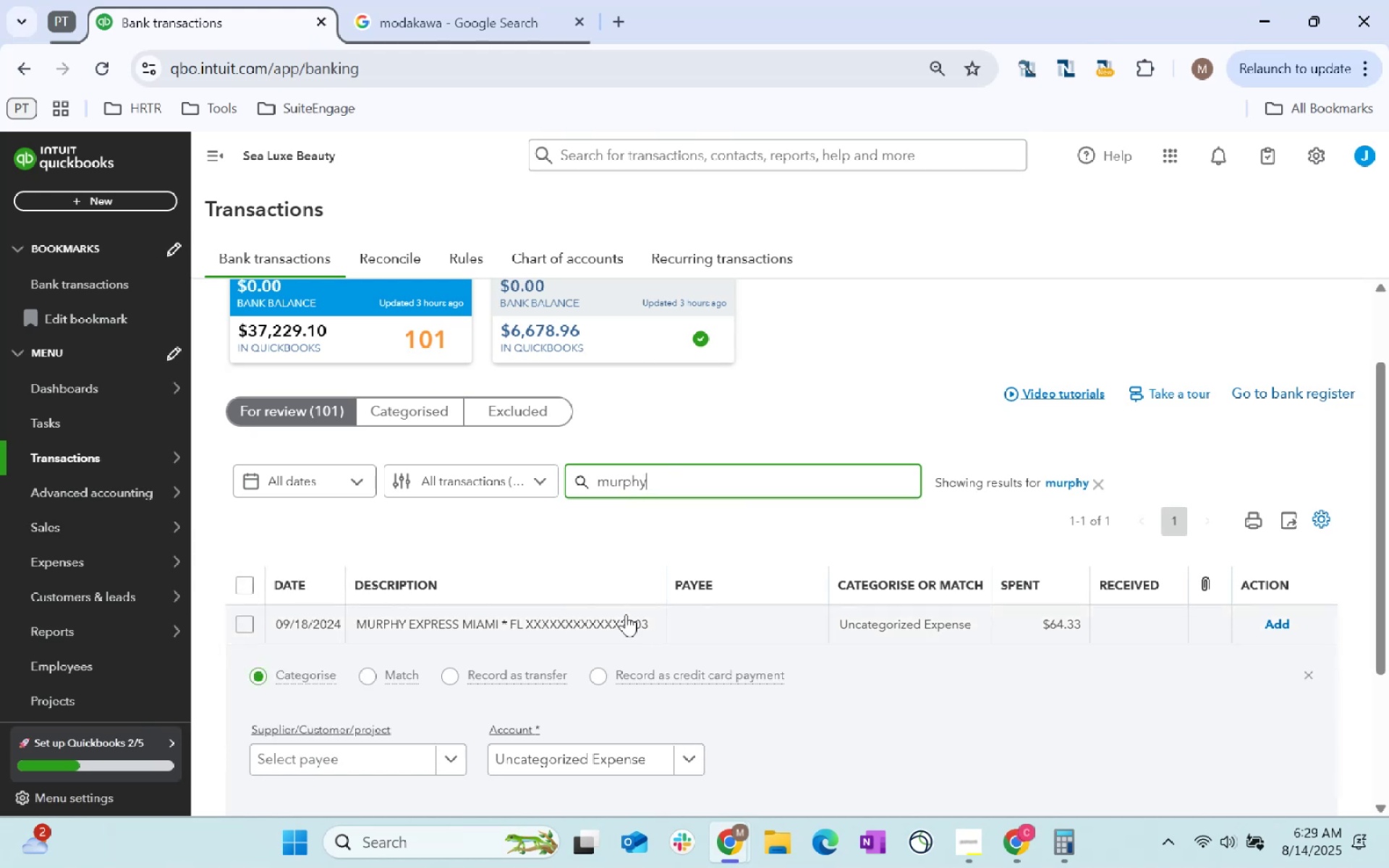 
left_click([381, 767])
 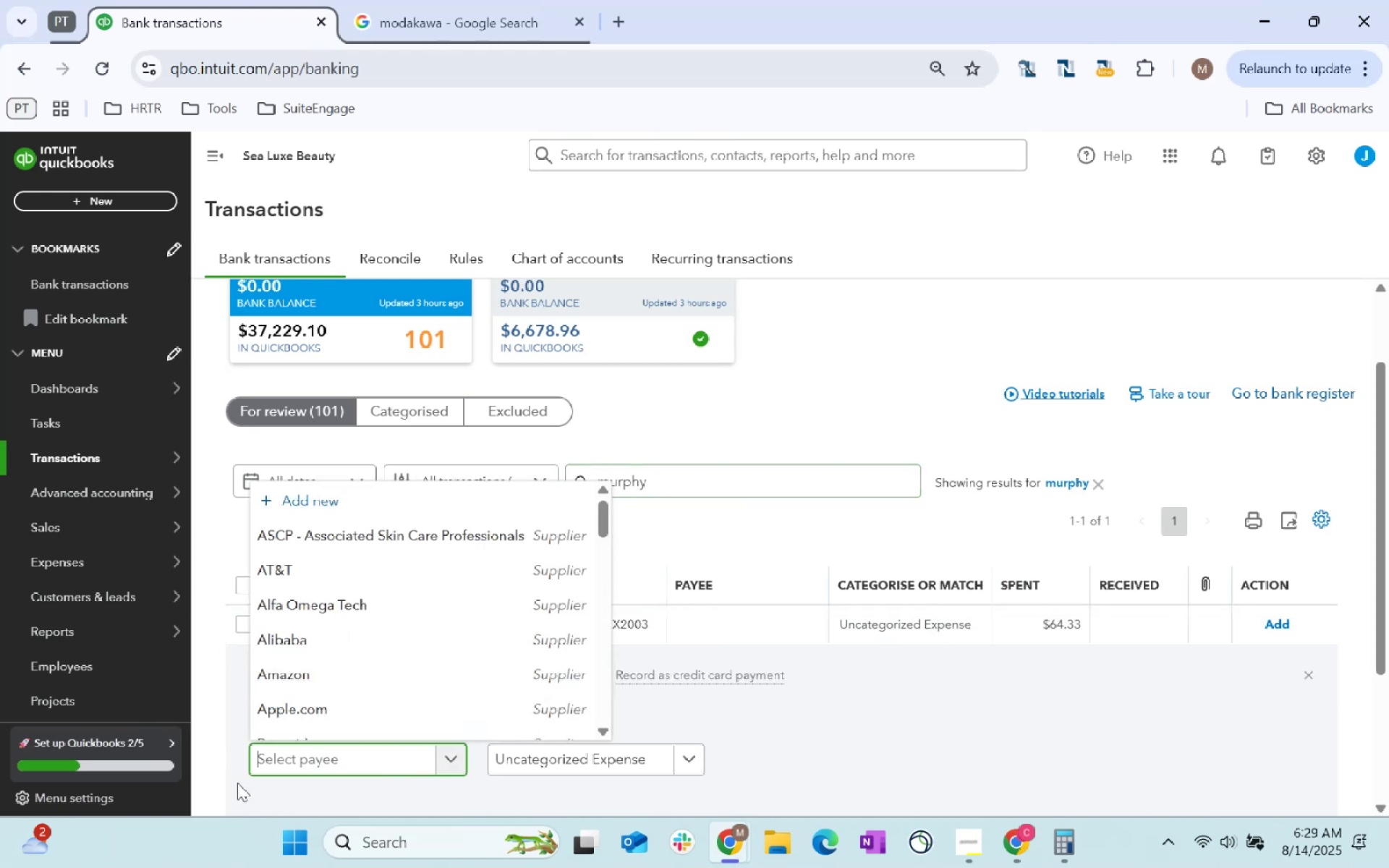 
type(supploiiuer)
key(Backspace)
key(Backspace)
key(Backspace)
key(Backspace)
key(Backspace)
key(Backspace)
type(ier)
key(Tab)
type(supplier)
key(Tab)
 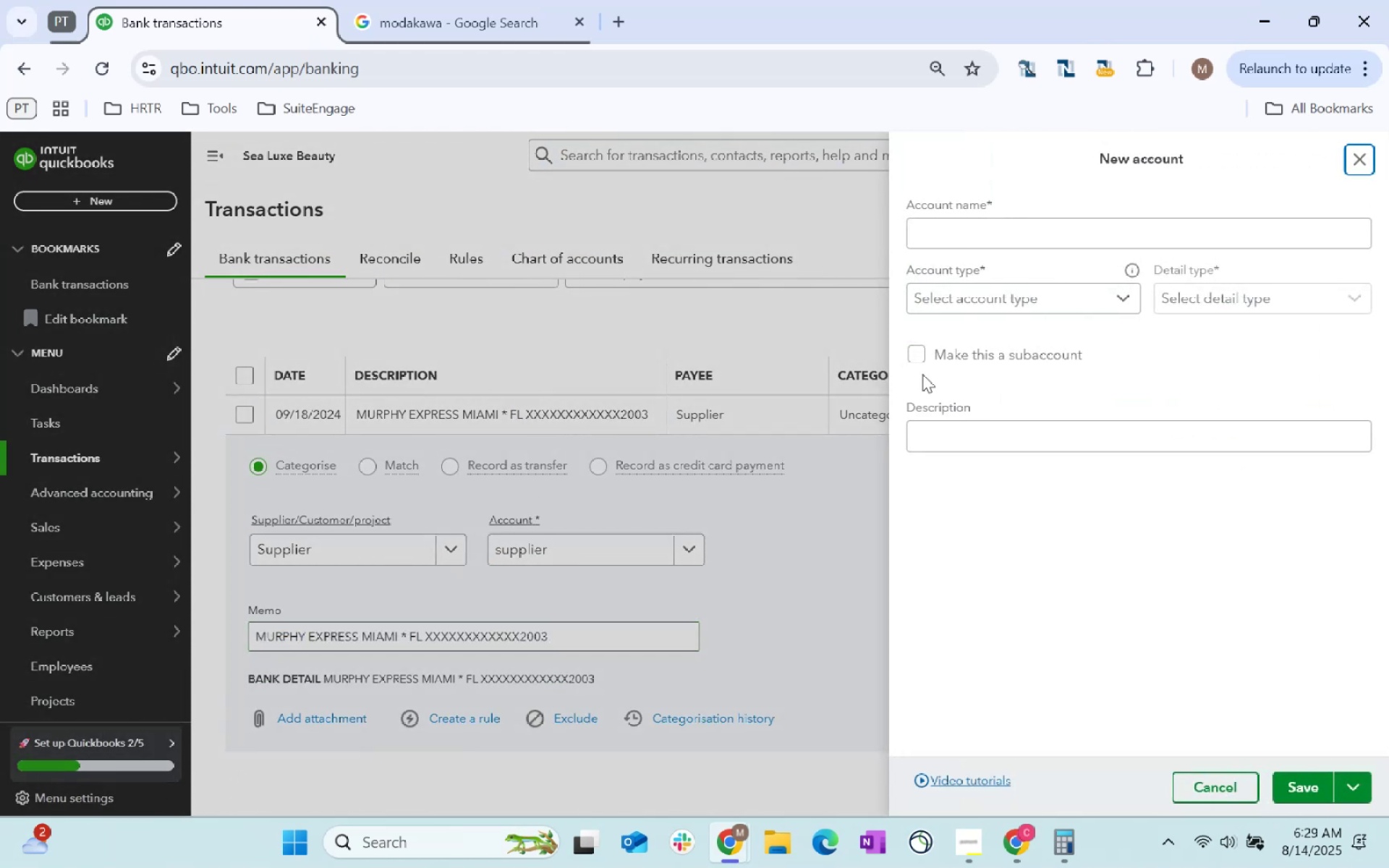 
left_click([1366, 149])
 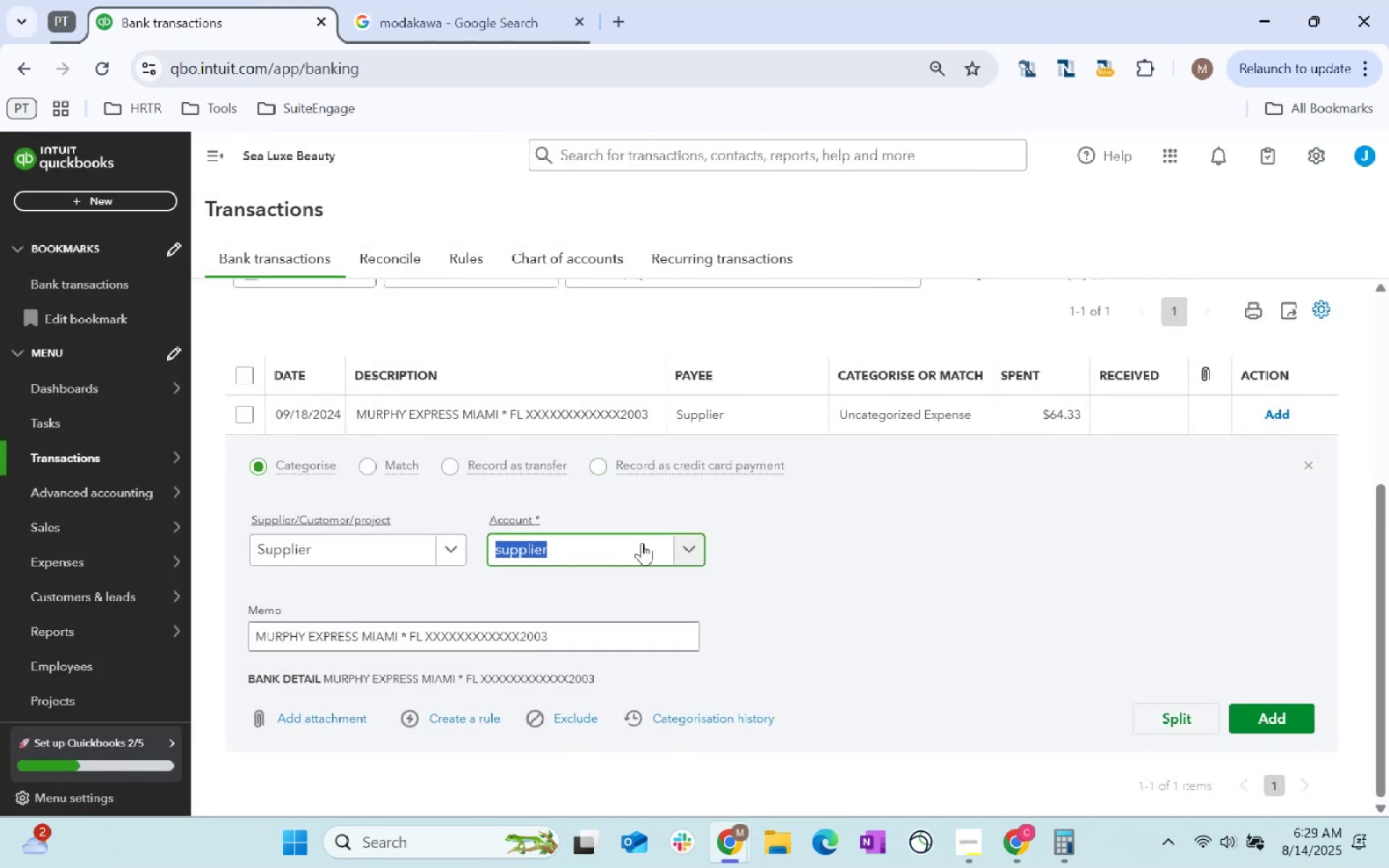 
key(ArrowRight)
 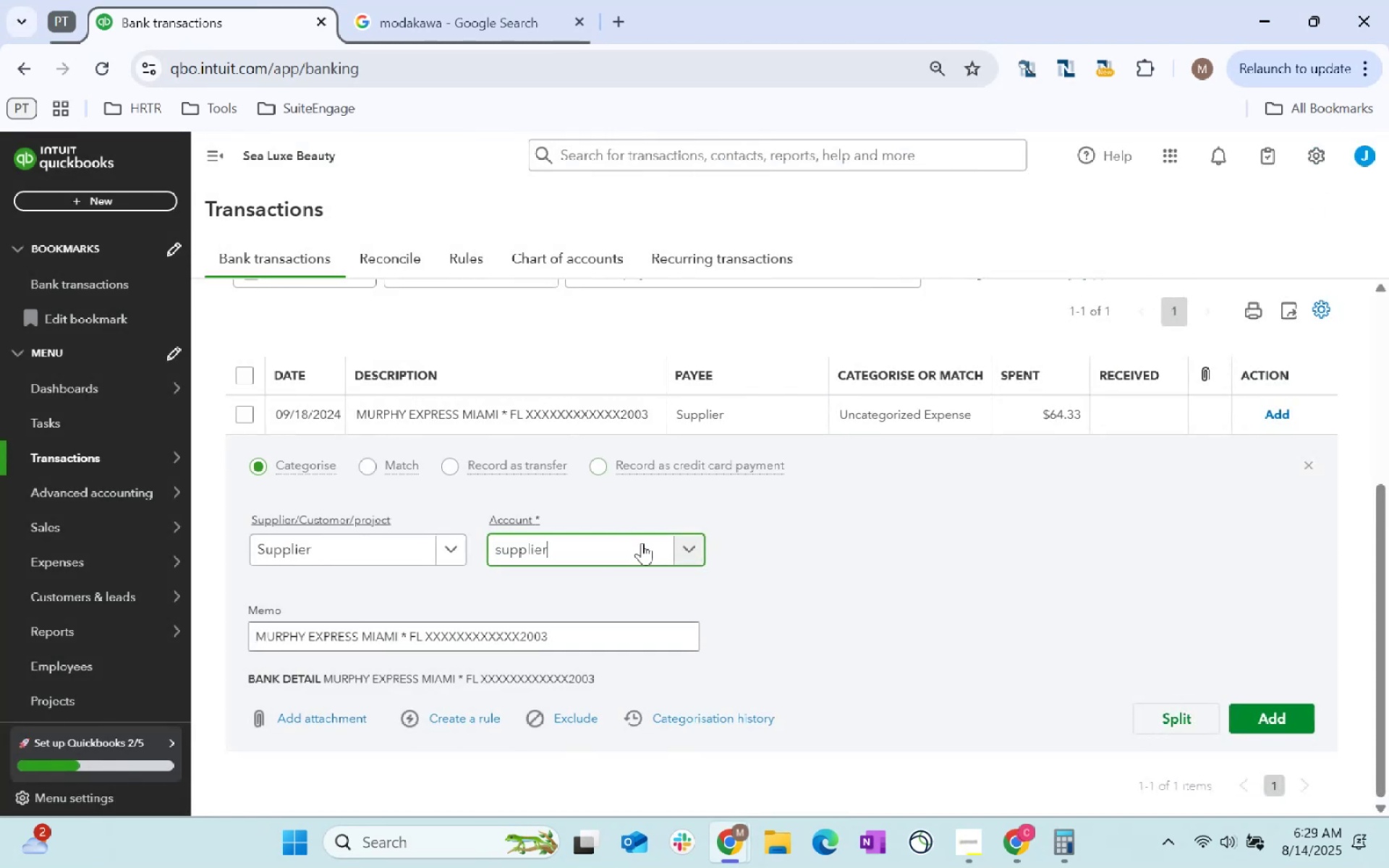 
key(Backspace)
 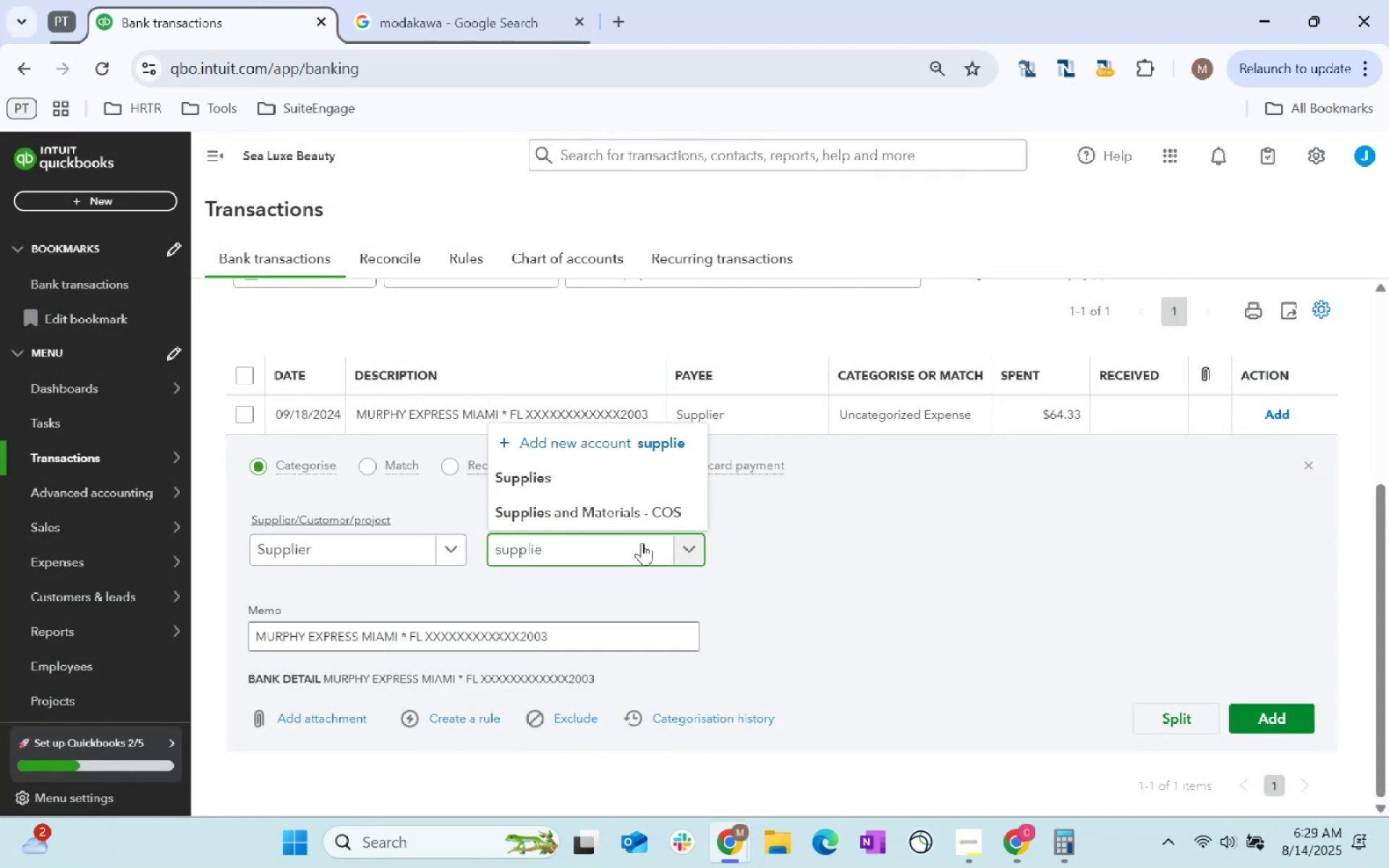 
left_click([576, 479])
 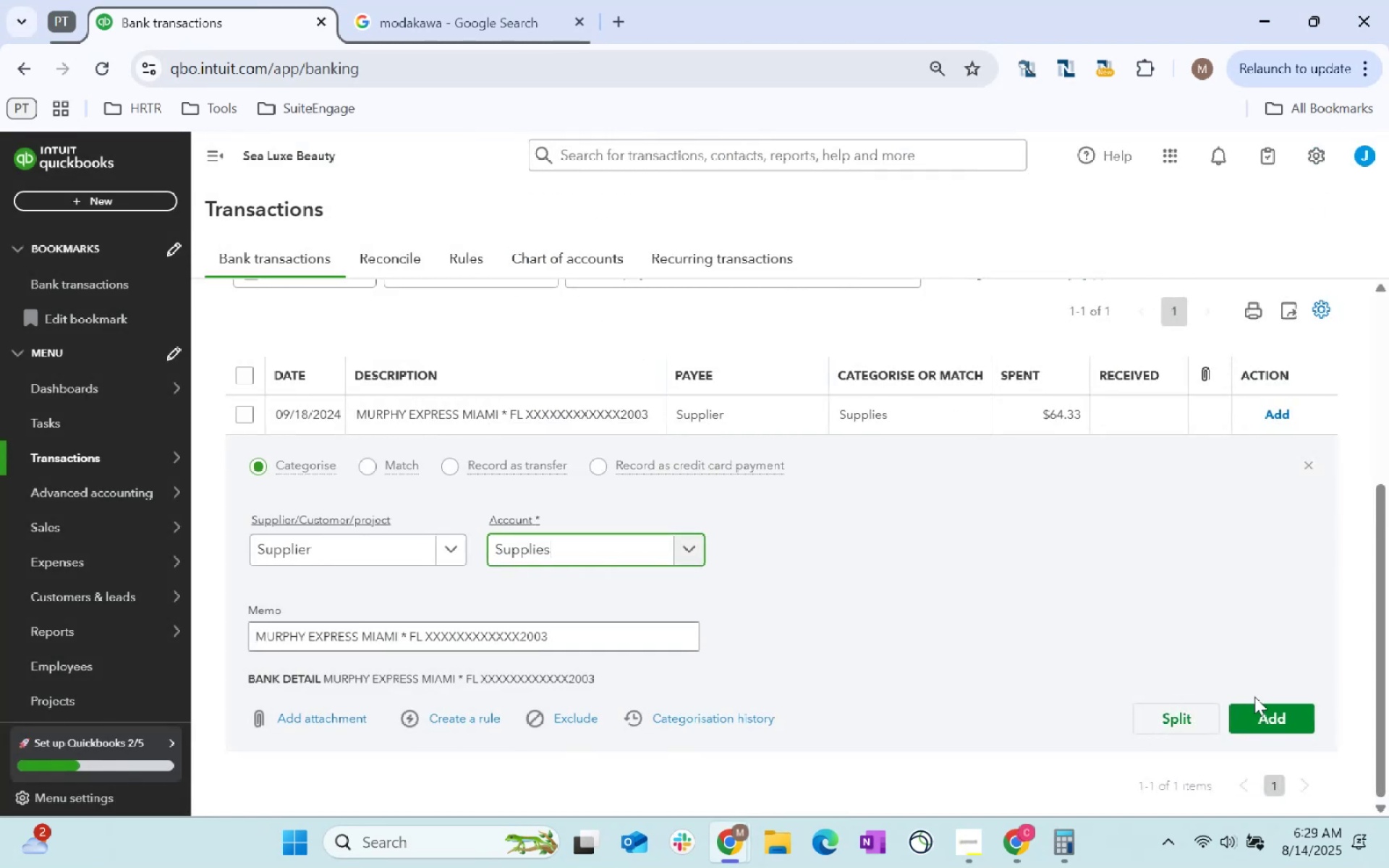 
left_click([1280, 728])
 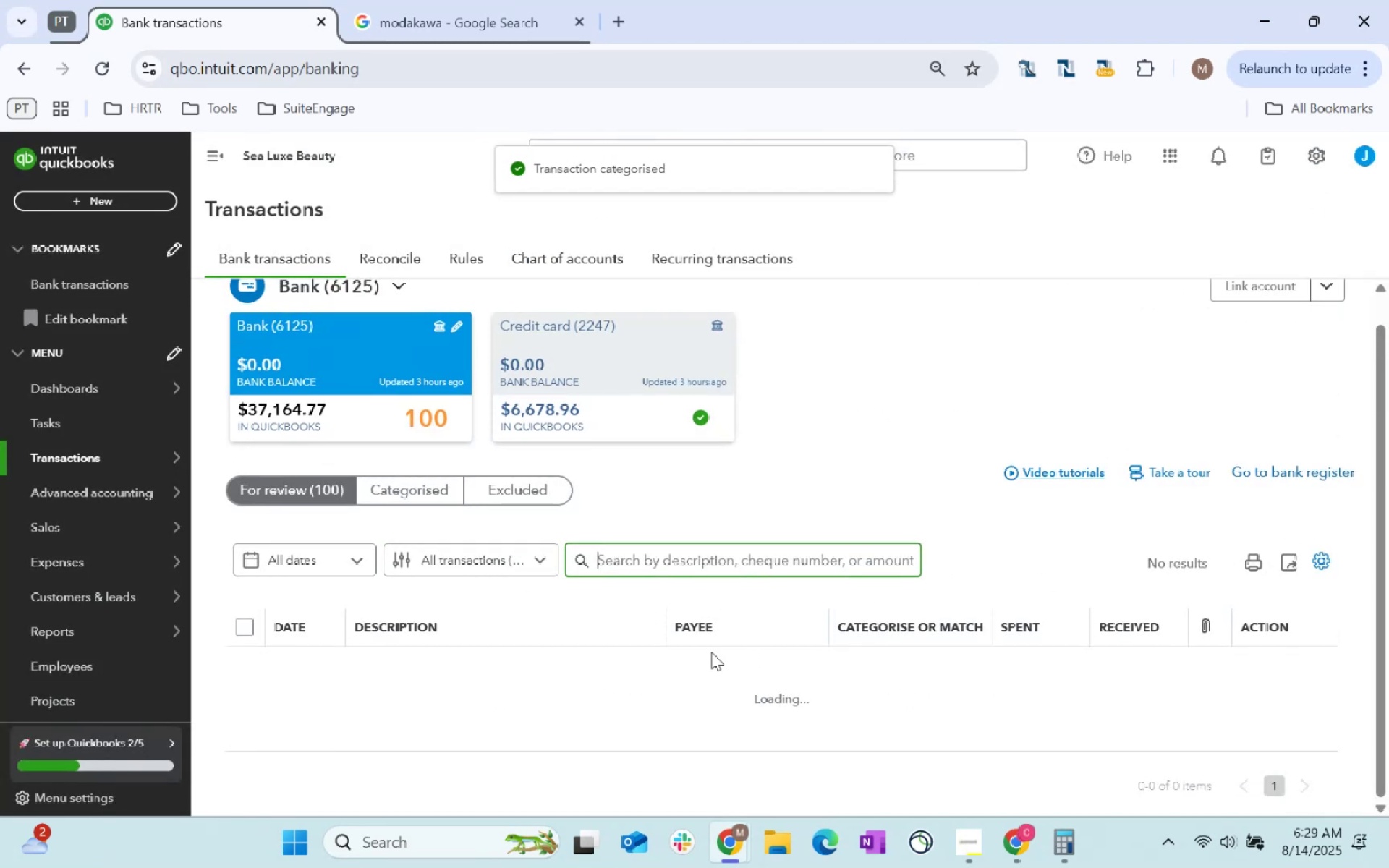 
scroll: coordinate [683, 624], scroll_direction: down, amount: 1.0
 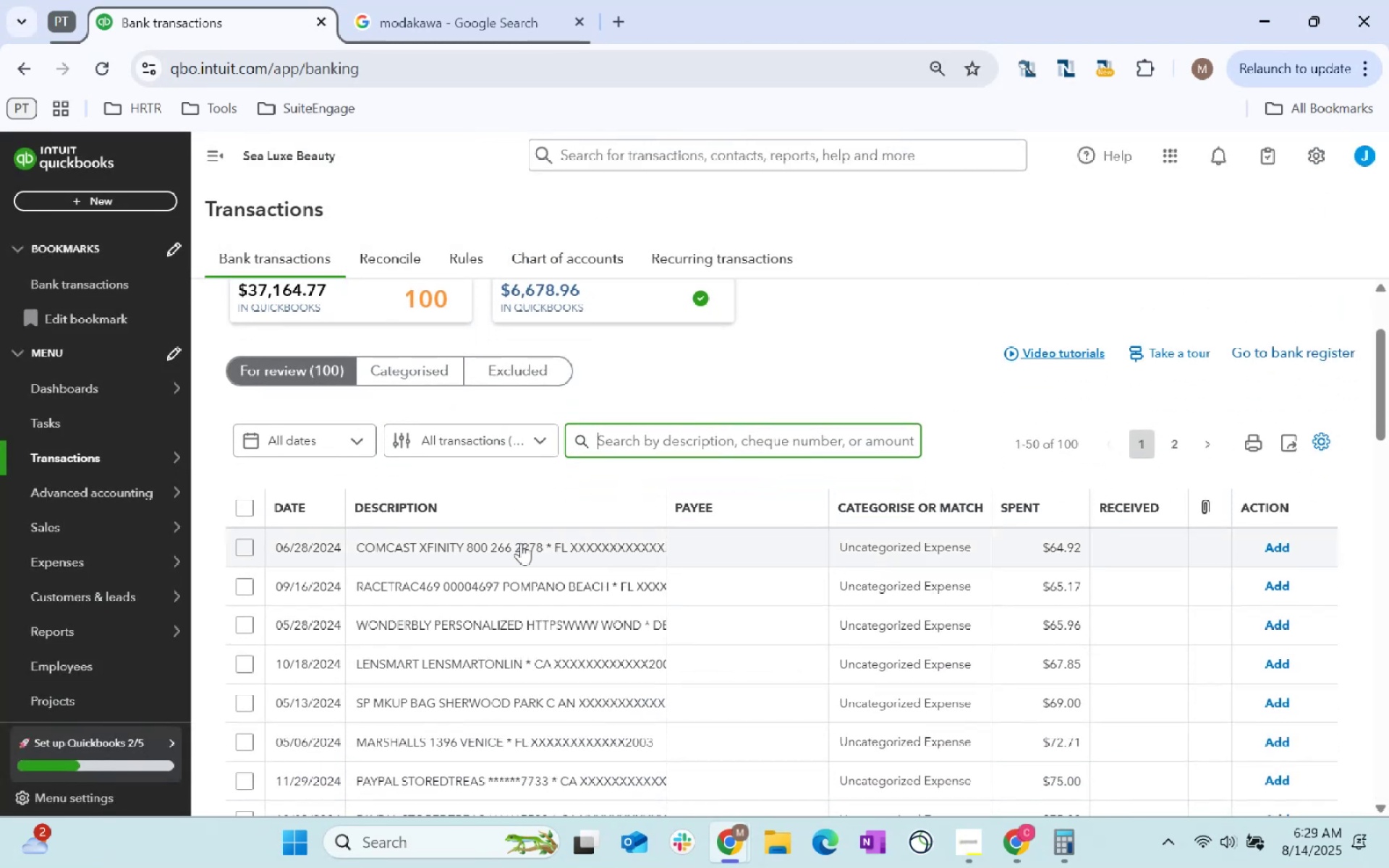 
left_click([523, 542])
 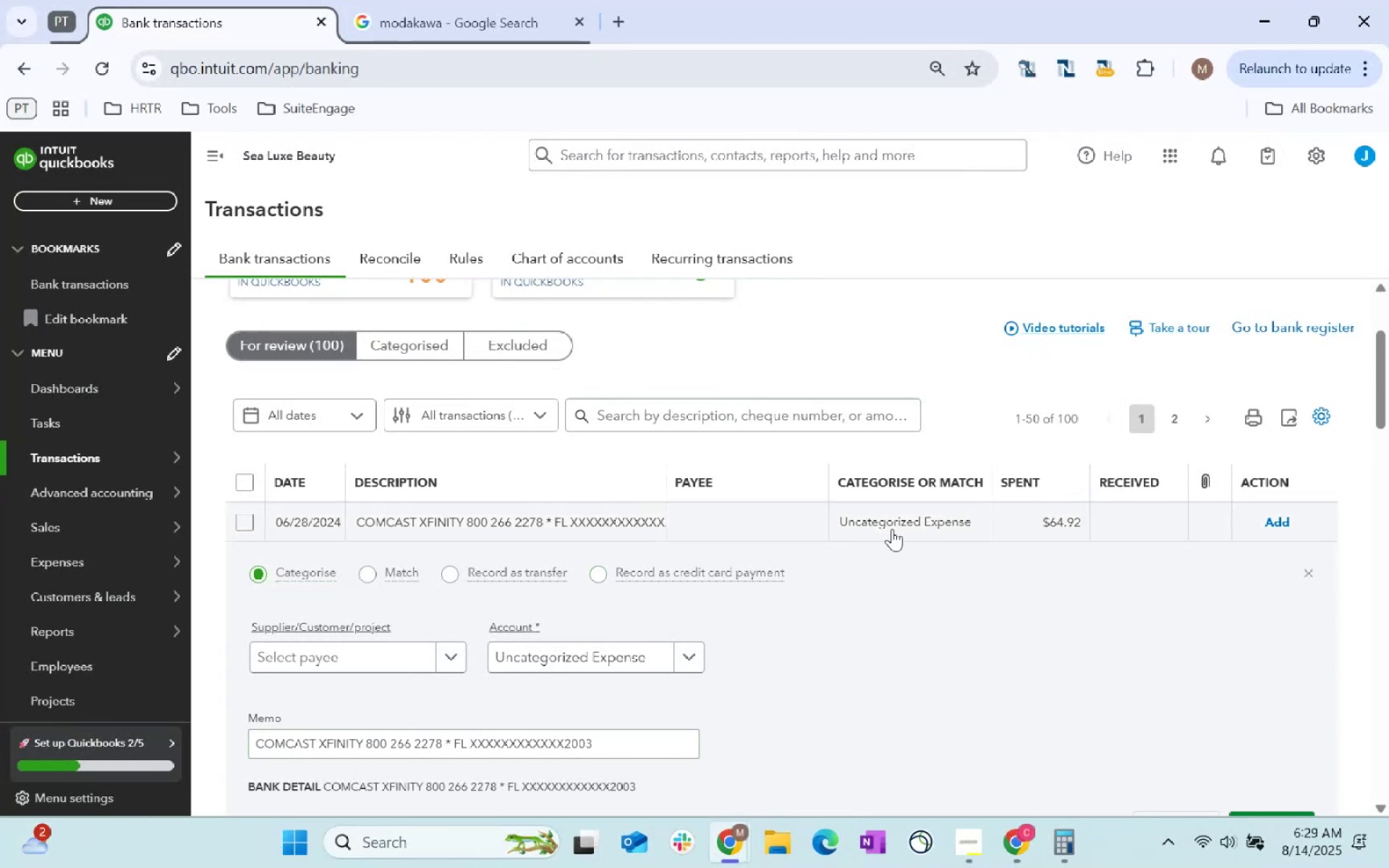 
left_click([374, 666])
 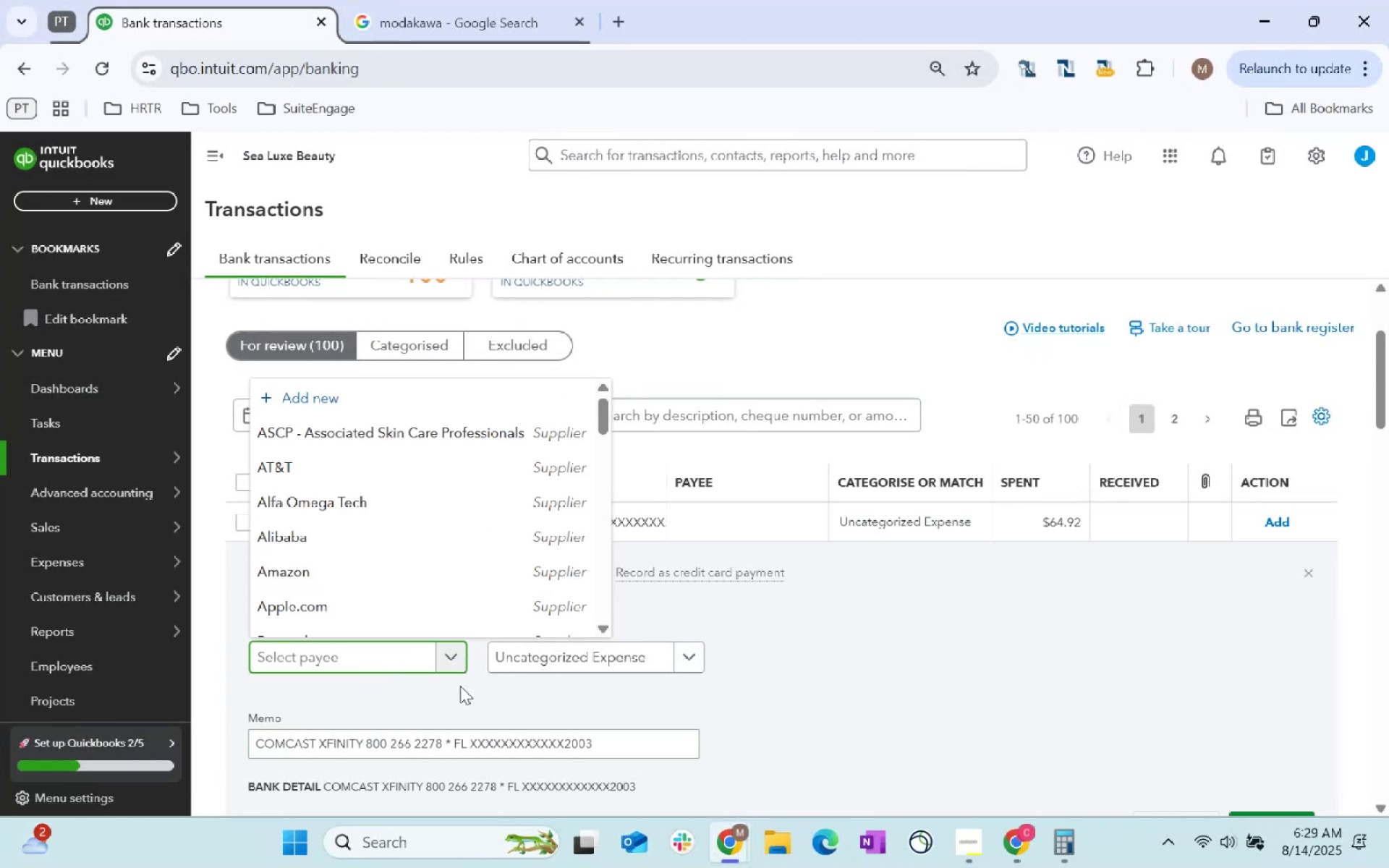 
type(supplier)
key(Tab)
type(inter)
key(Backspace)
key(Backspace)
key(Backspace)
key(Backspace)
key(Backspace)
key(Backspace)
key(Backspace)
key(Backspace)
key(Backspace)
key(Backspace)
key(Backspace)
key(Backspace)
key(Backspace)
key(Backspace)
type(dues)
key(Tab)
 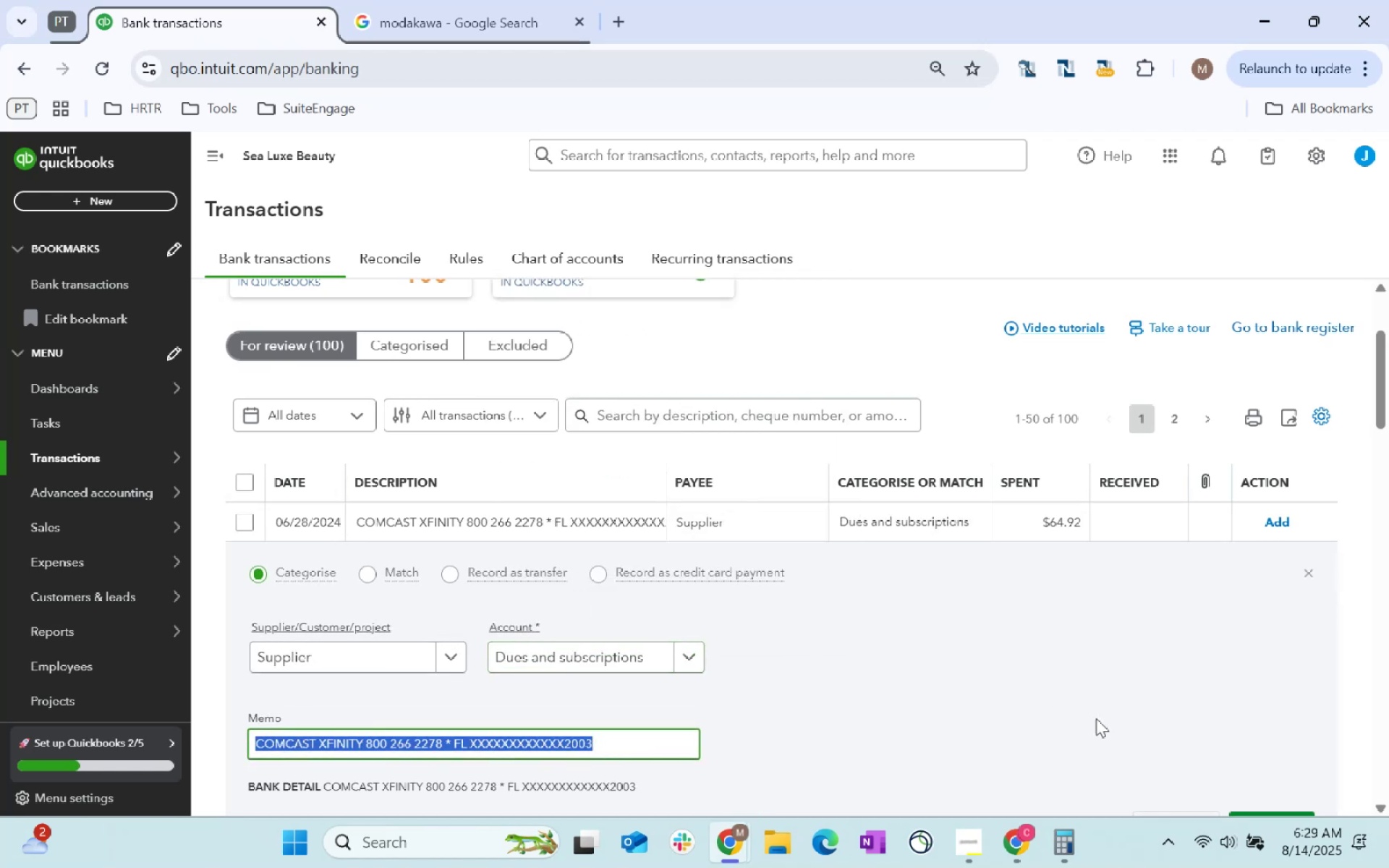 
scroll: coordinate [1262, 695], scroll_direction: down, amount: 1.0
 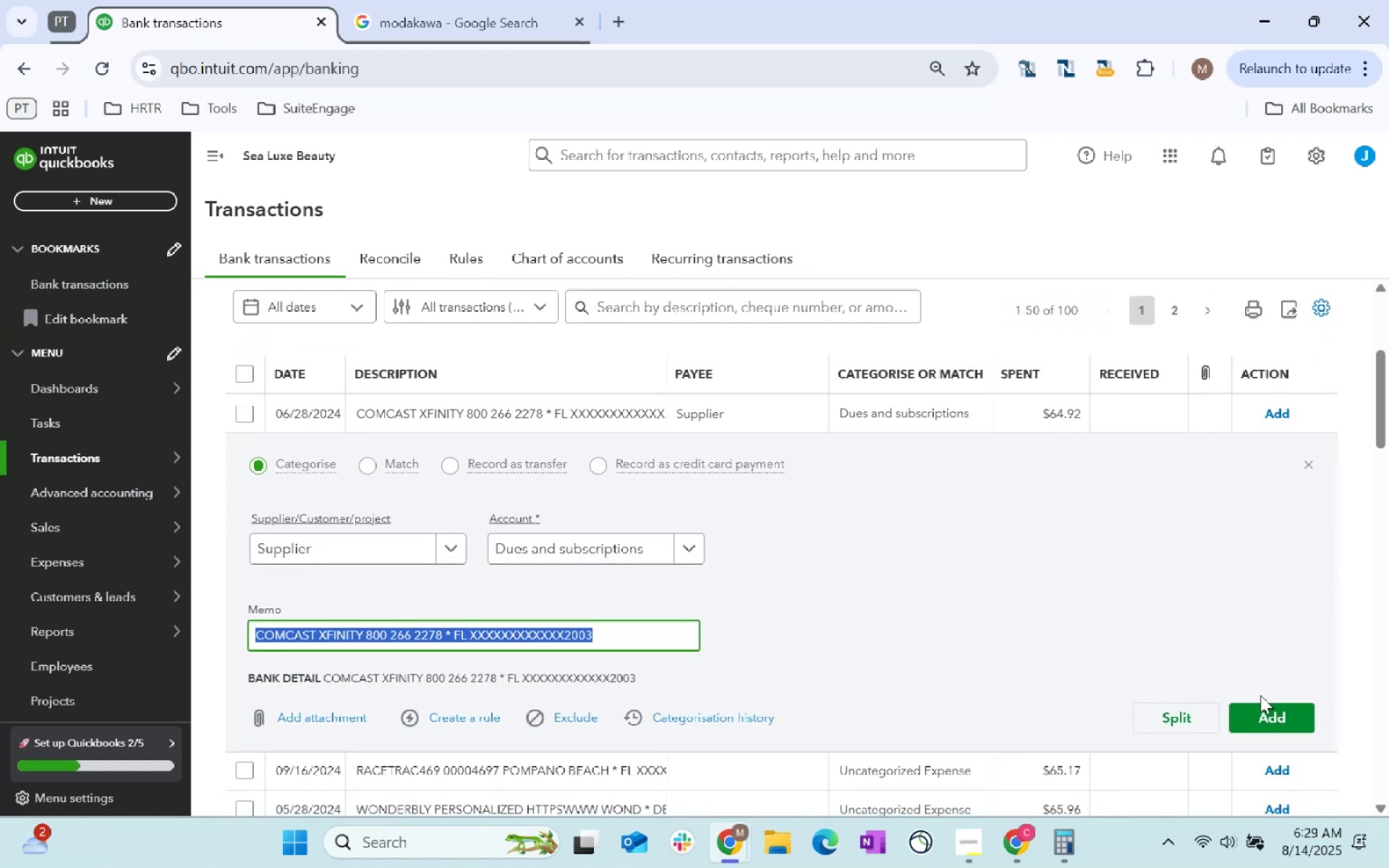 
left_click([1265, 703])
 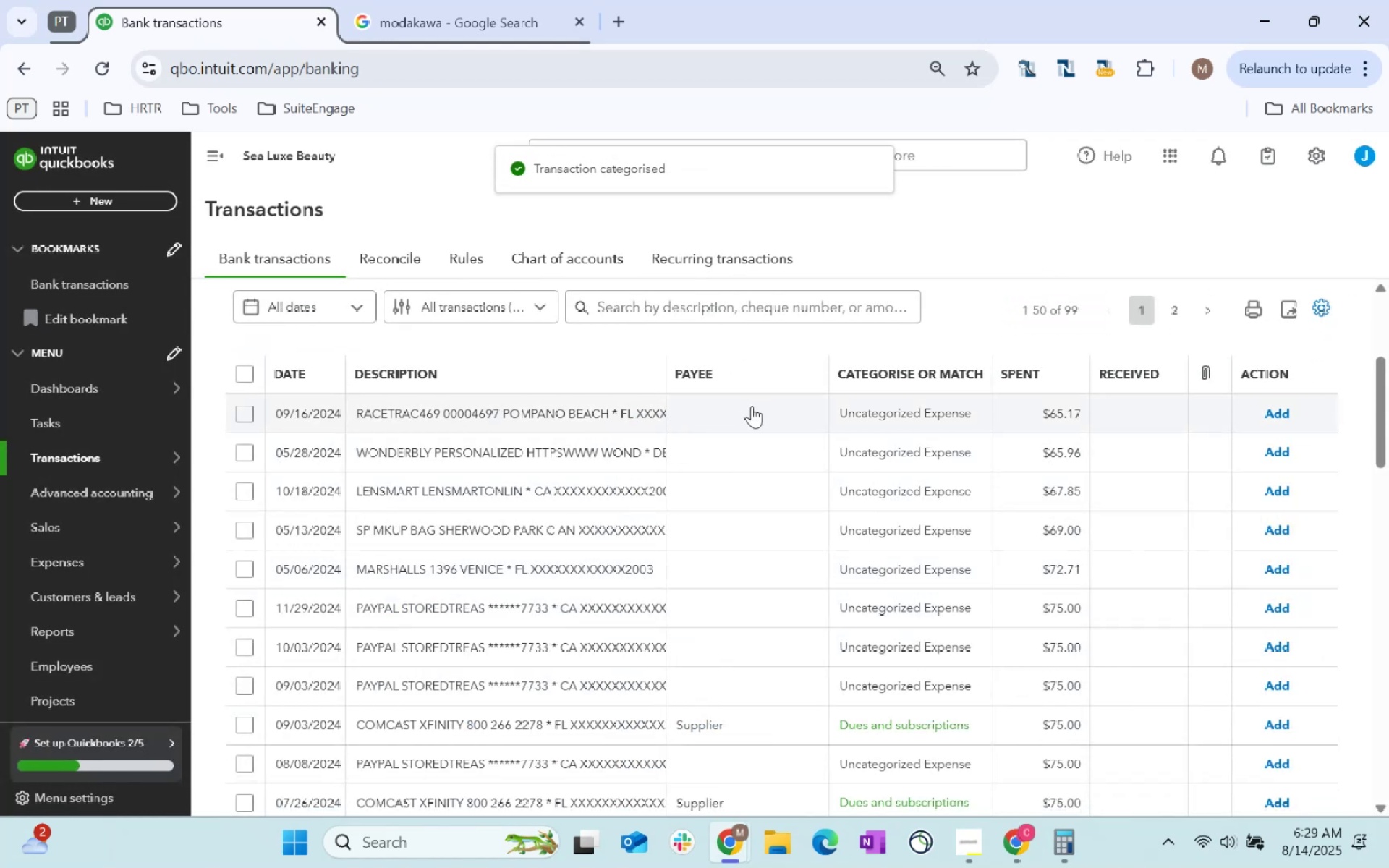 
left_click([745, 407])
 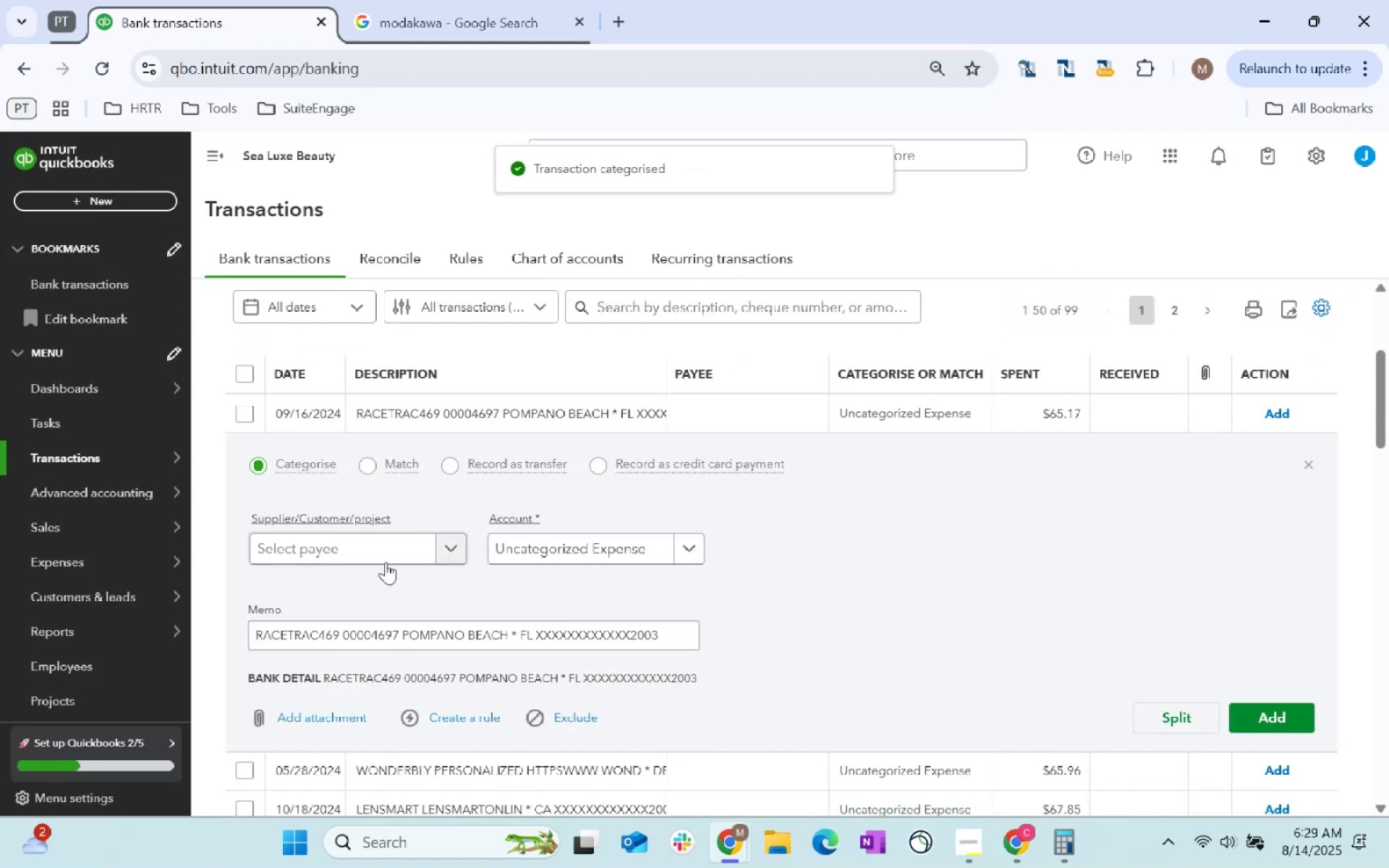 
left_click([377, 553])
 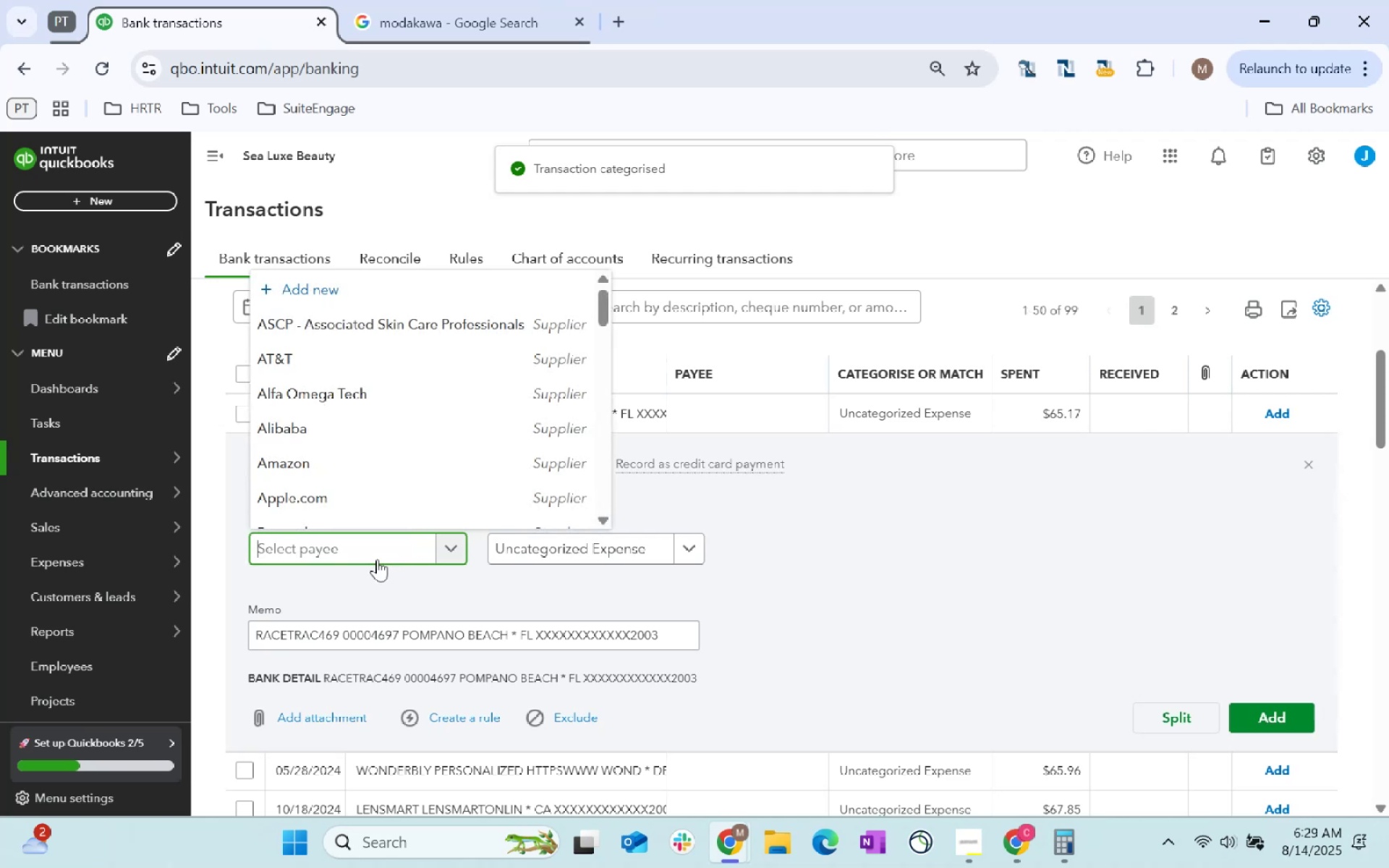 
type(food)
key(Tab)
type(meal)
key(Tab)
 